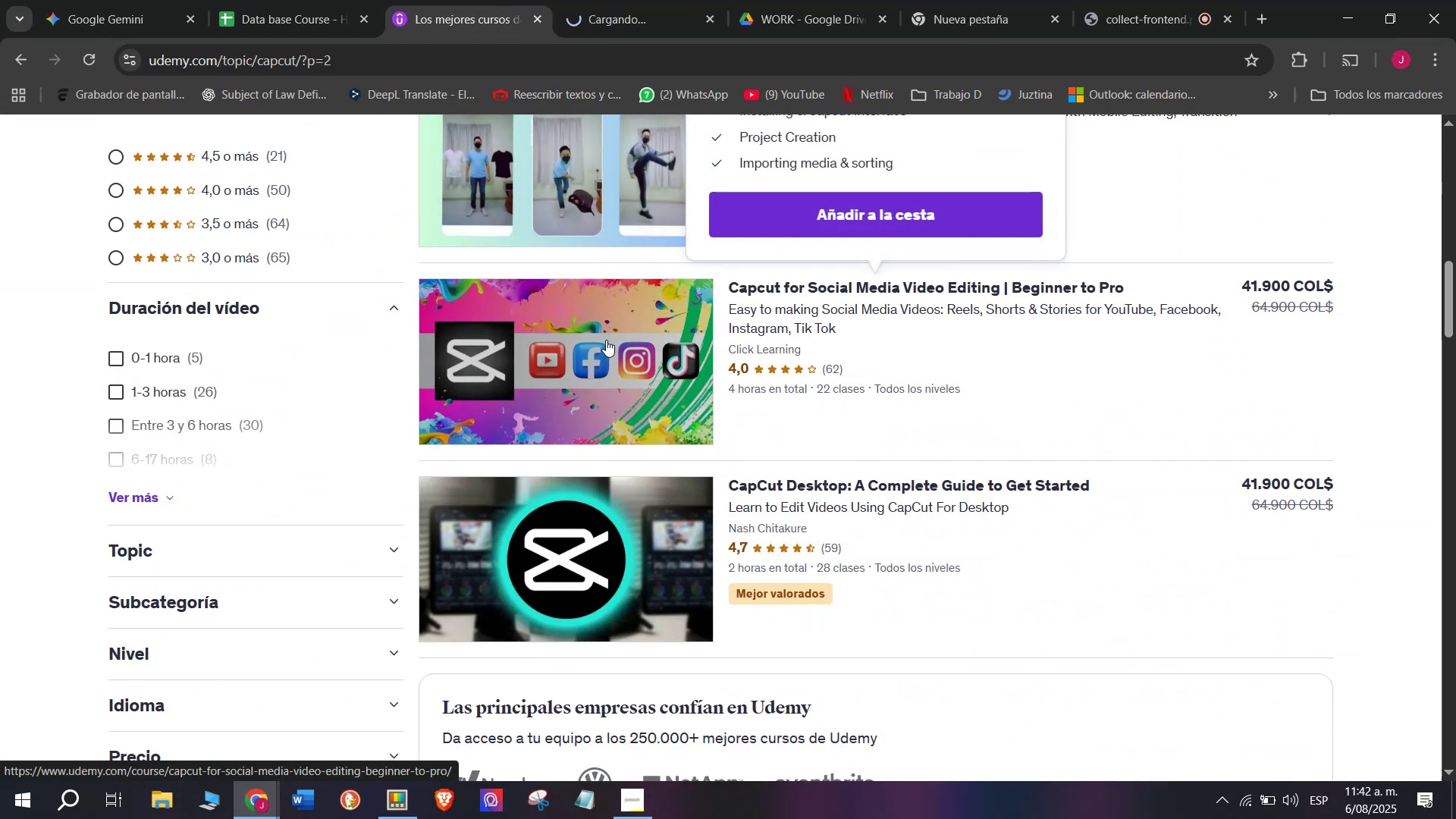 
hold_key(key=ControlLeft, duration=0.34)
left_click([607, 331])
 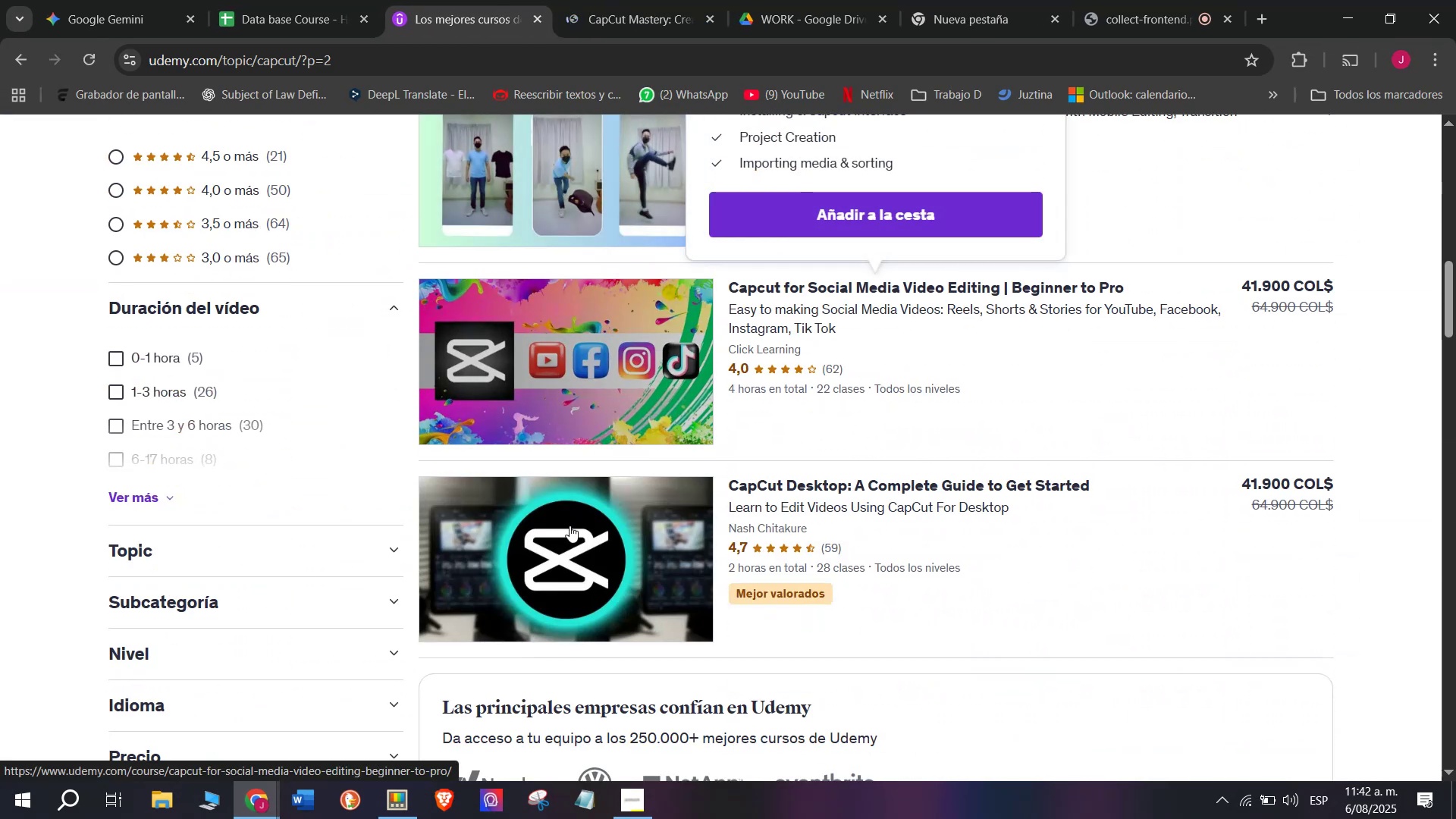 
hold_key(key=ControlLeft, duration=0.53)
 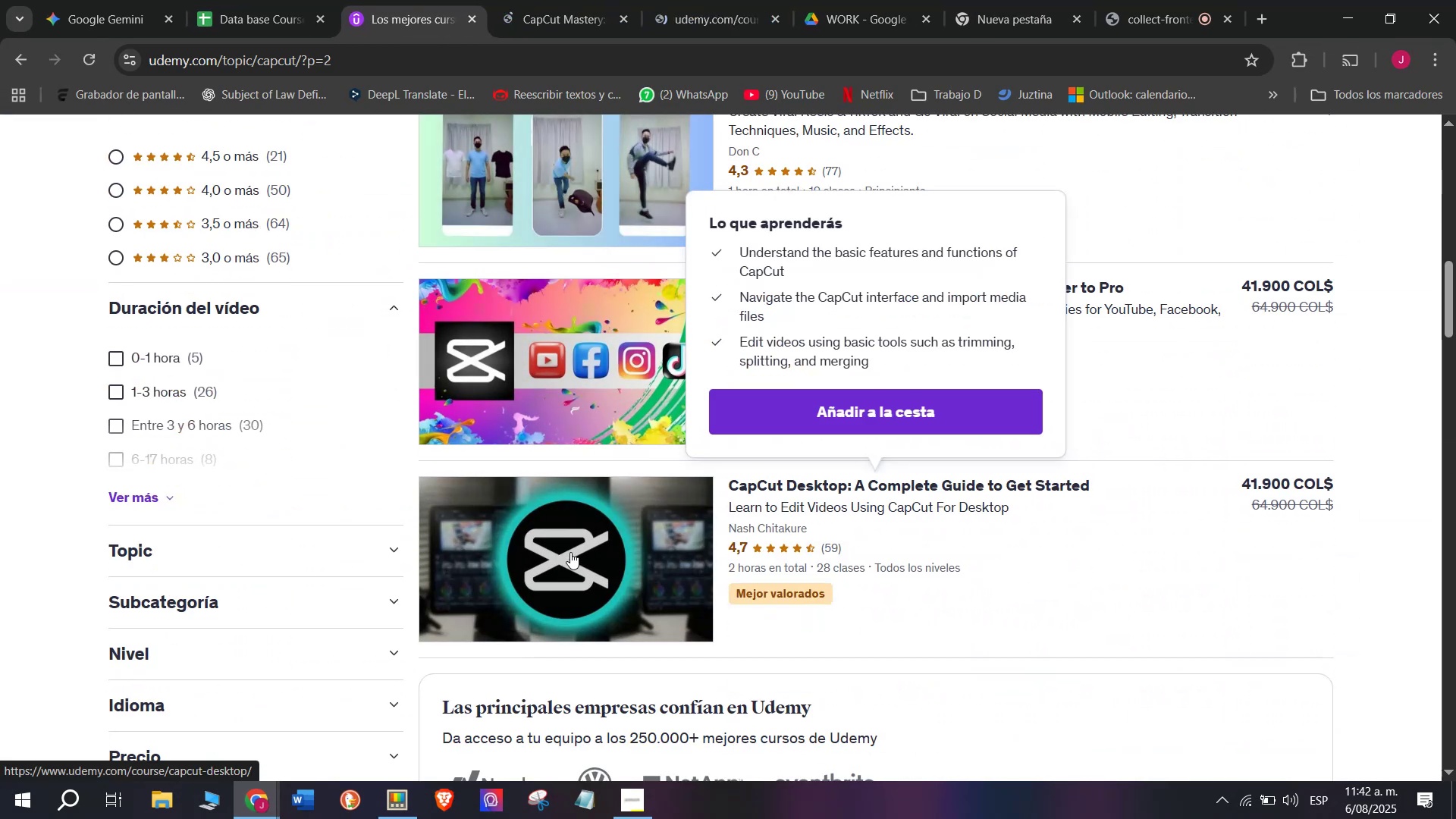 
hold_key(key=ControlLeft, duration=0.6)
 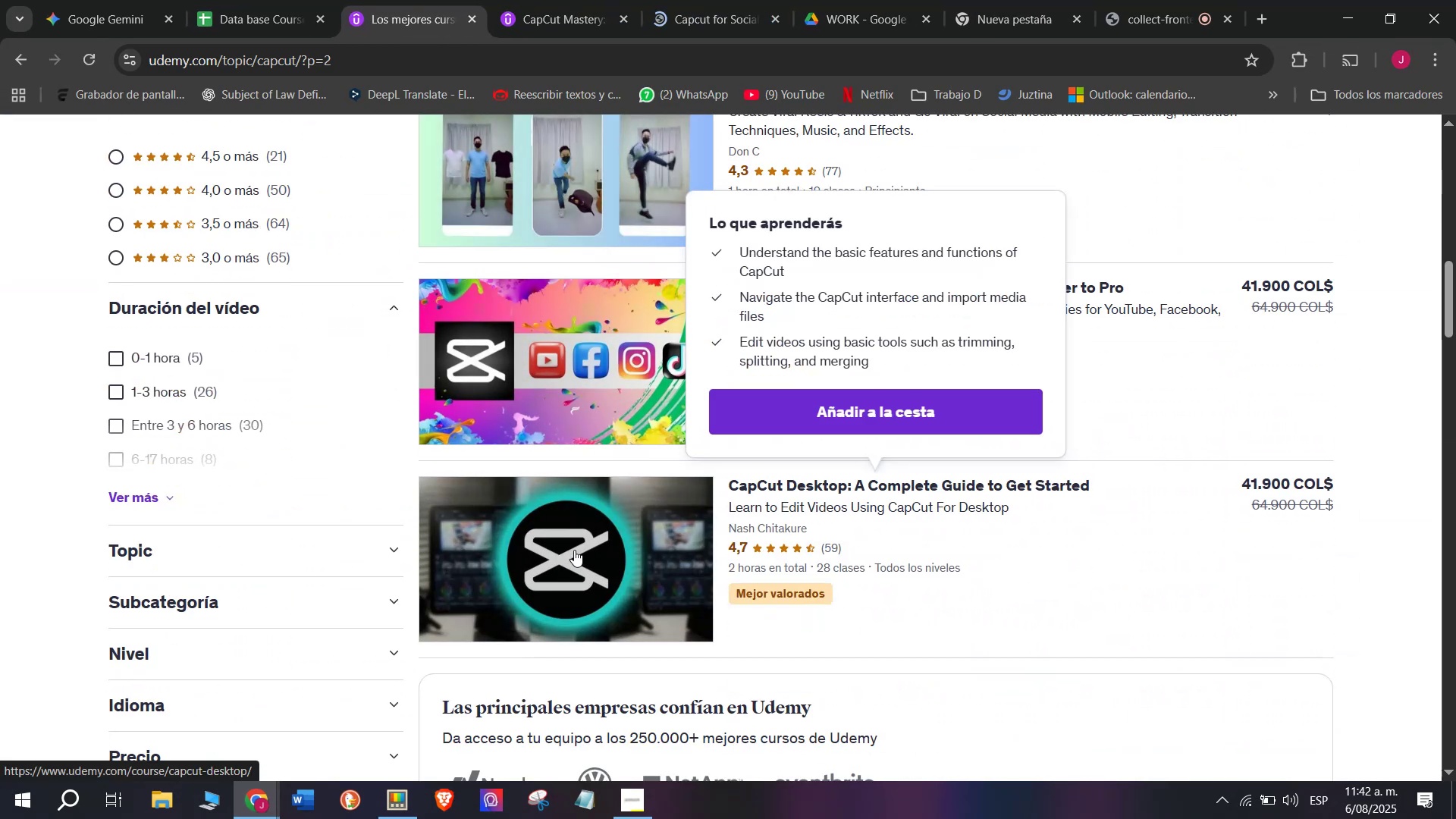 
scroll: coordinate [573, 597], scroll_direction: down, amount: 2.0
 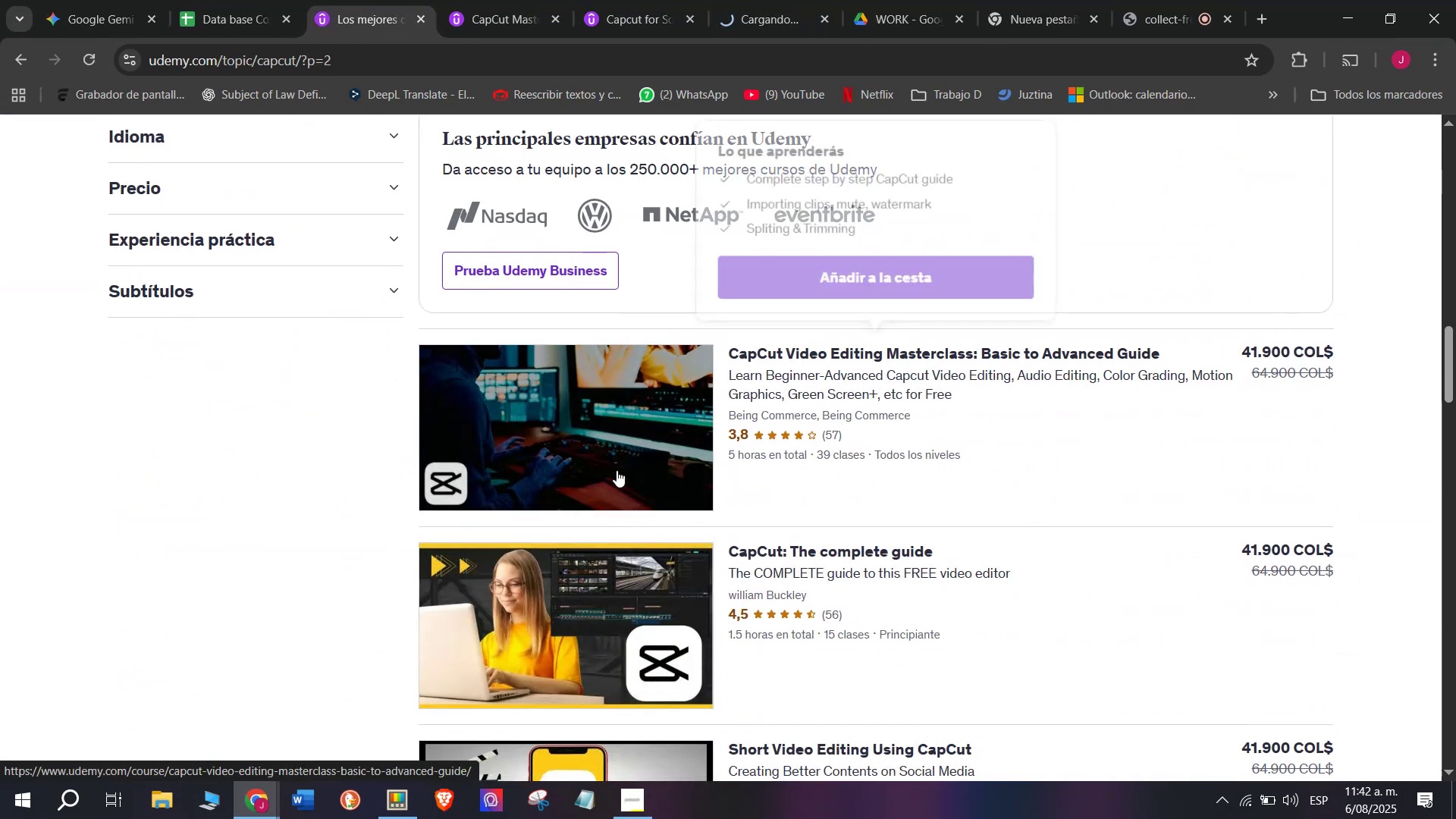 
hold_key(key=ControlLeft, duration=0.37)
left_click([617, 469])
 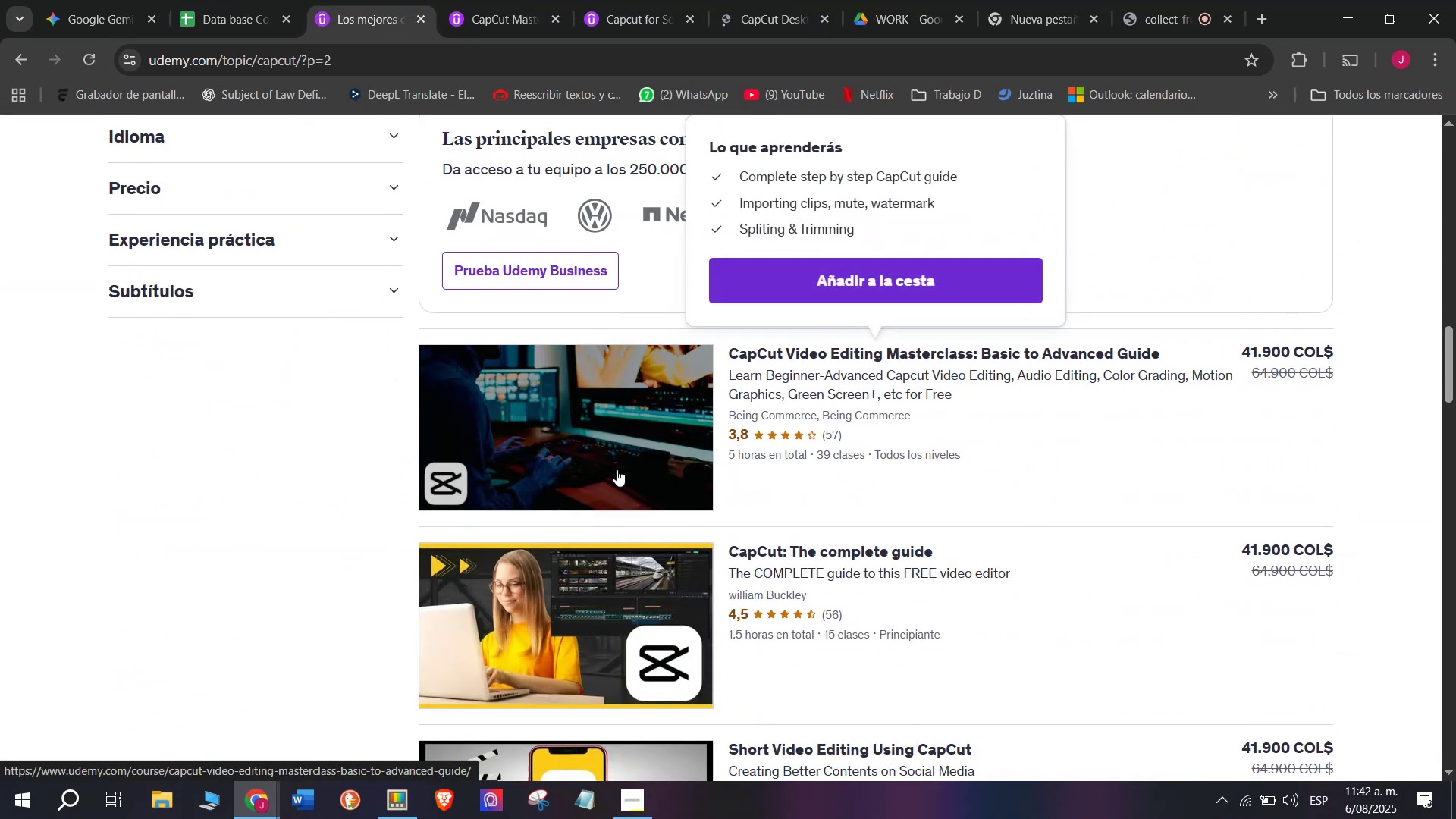 
scroll: coordinate [617, 469], scroll_direction: down, amount: 1.0
 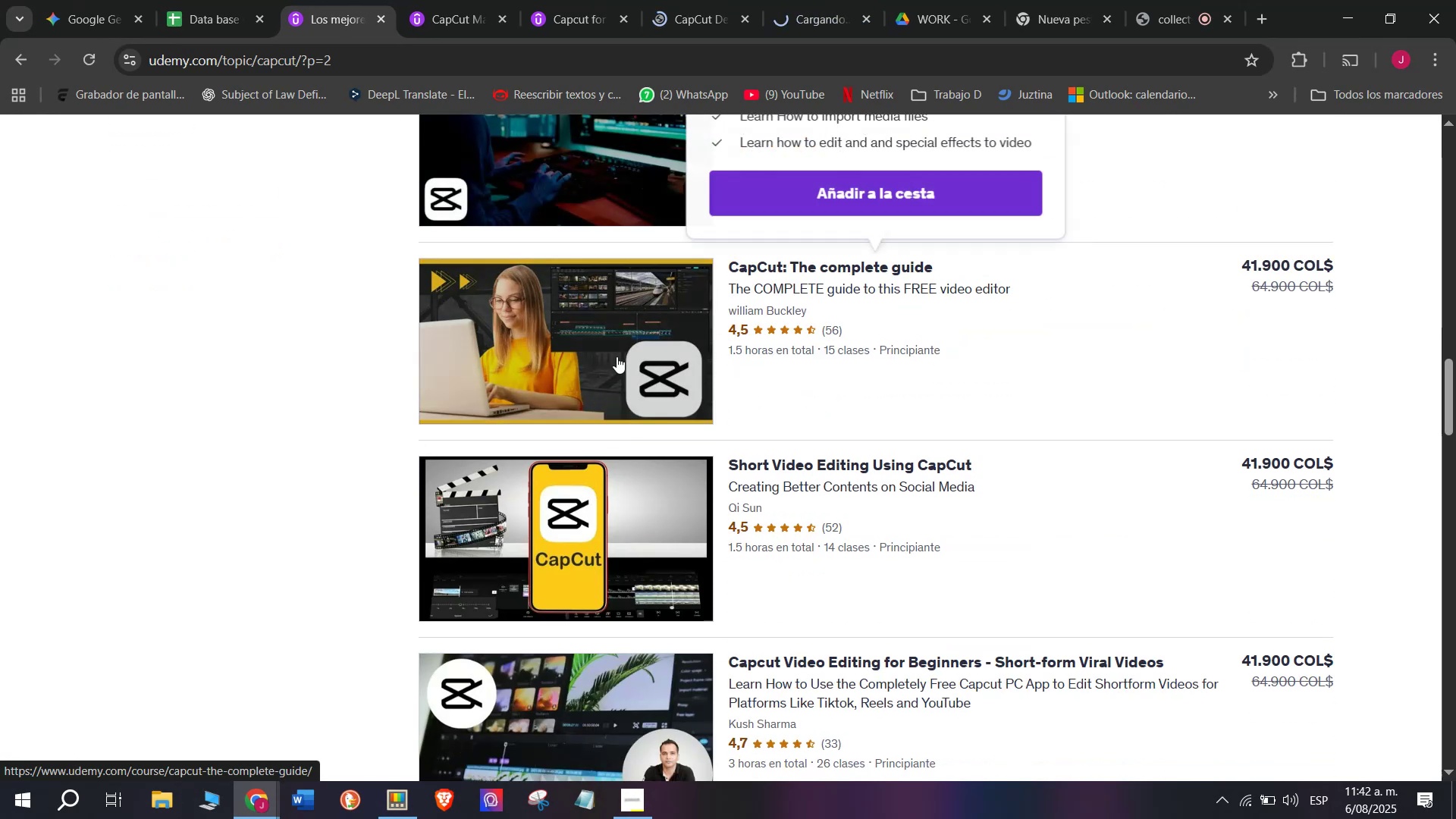 
hold_key(key=ControlLeft, duration=0.43)
left_click([617, 329])
 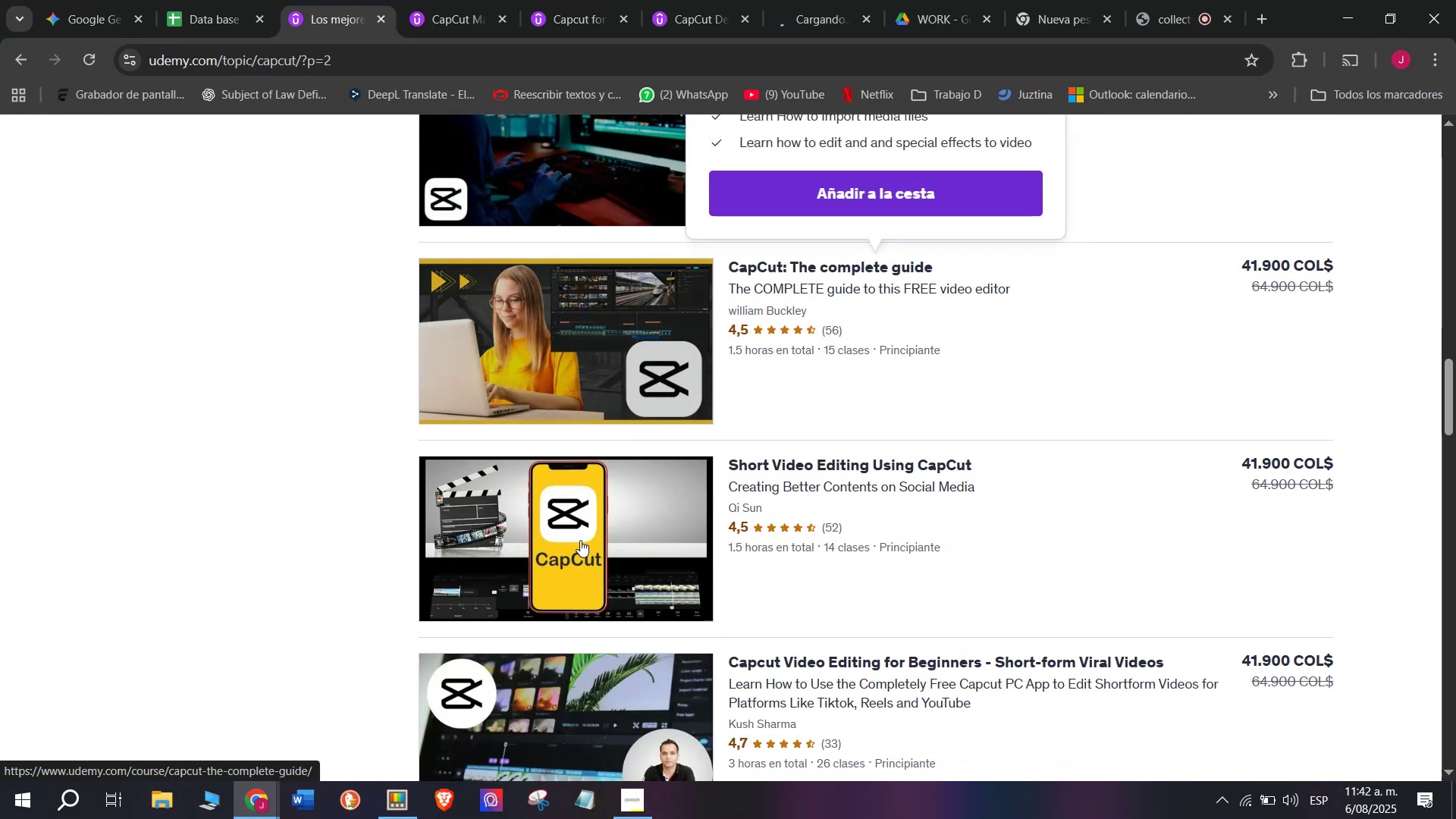 
hold_key(key=ControlLeft, duration=0.98)
left_click([577, 548])
 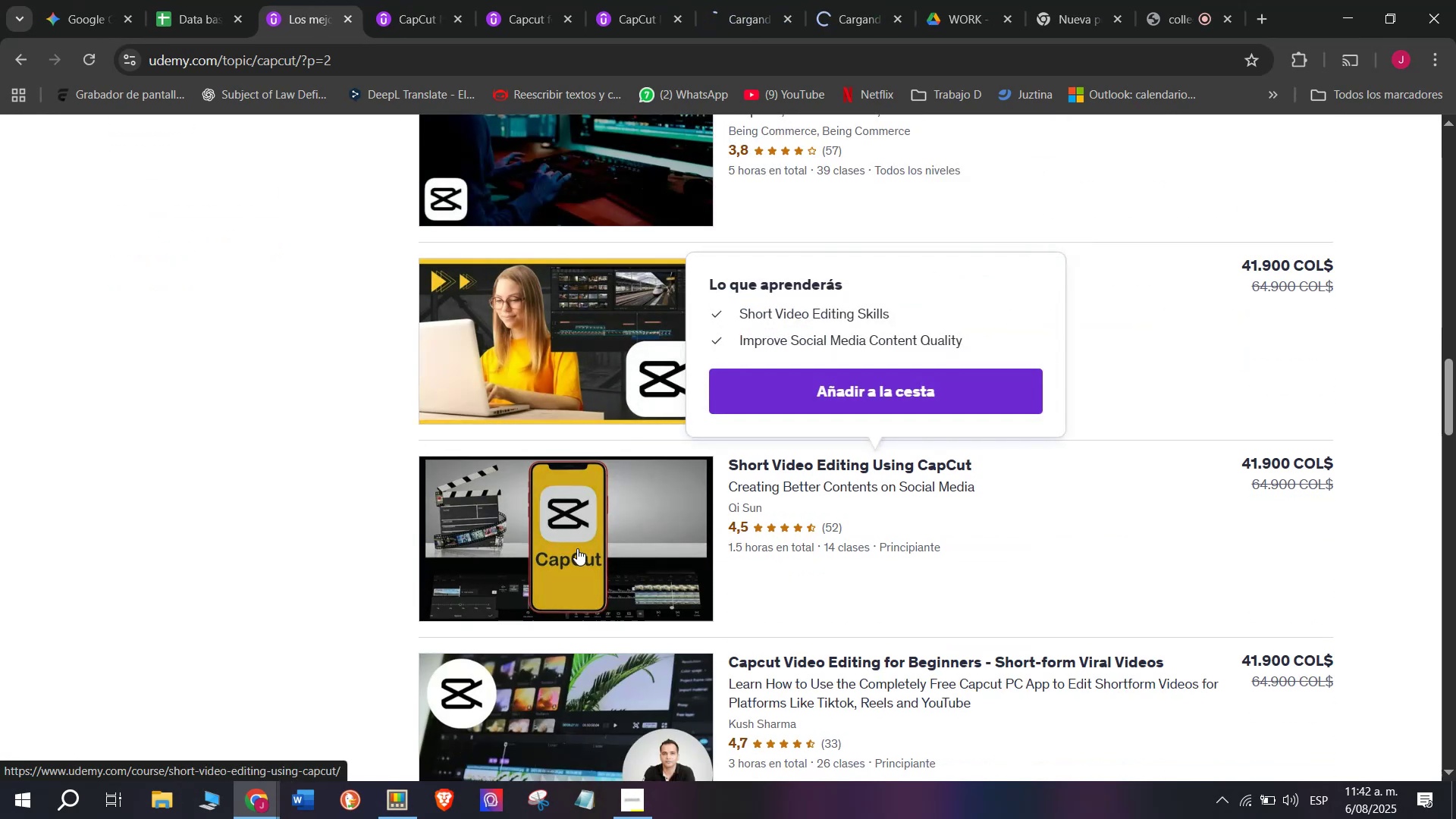 
scroll: coordinate [577, 548], scroll_direction: down, amount: 1.0
 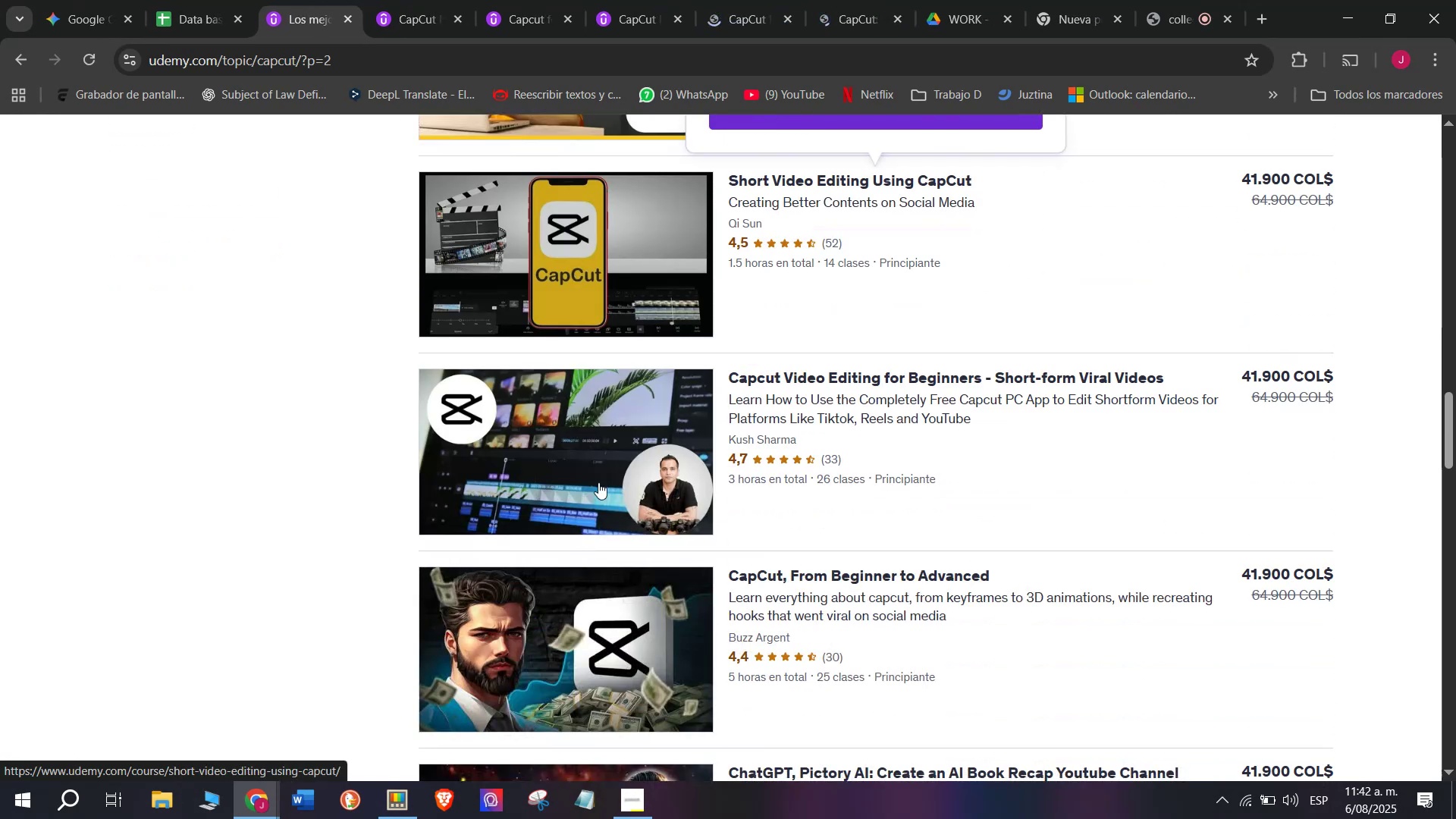 
hold_key(key=ControlLeft, duration=0.55)
left_click([600, 476])
 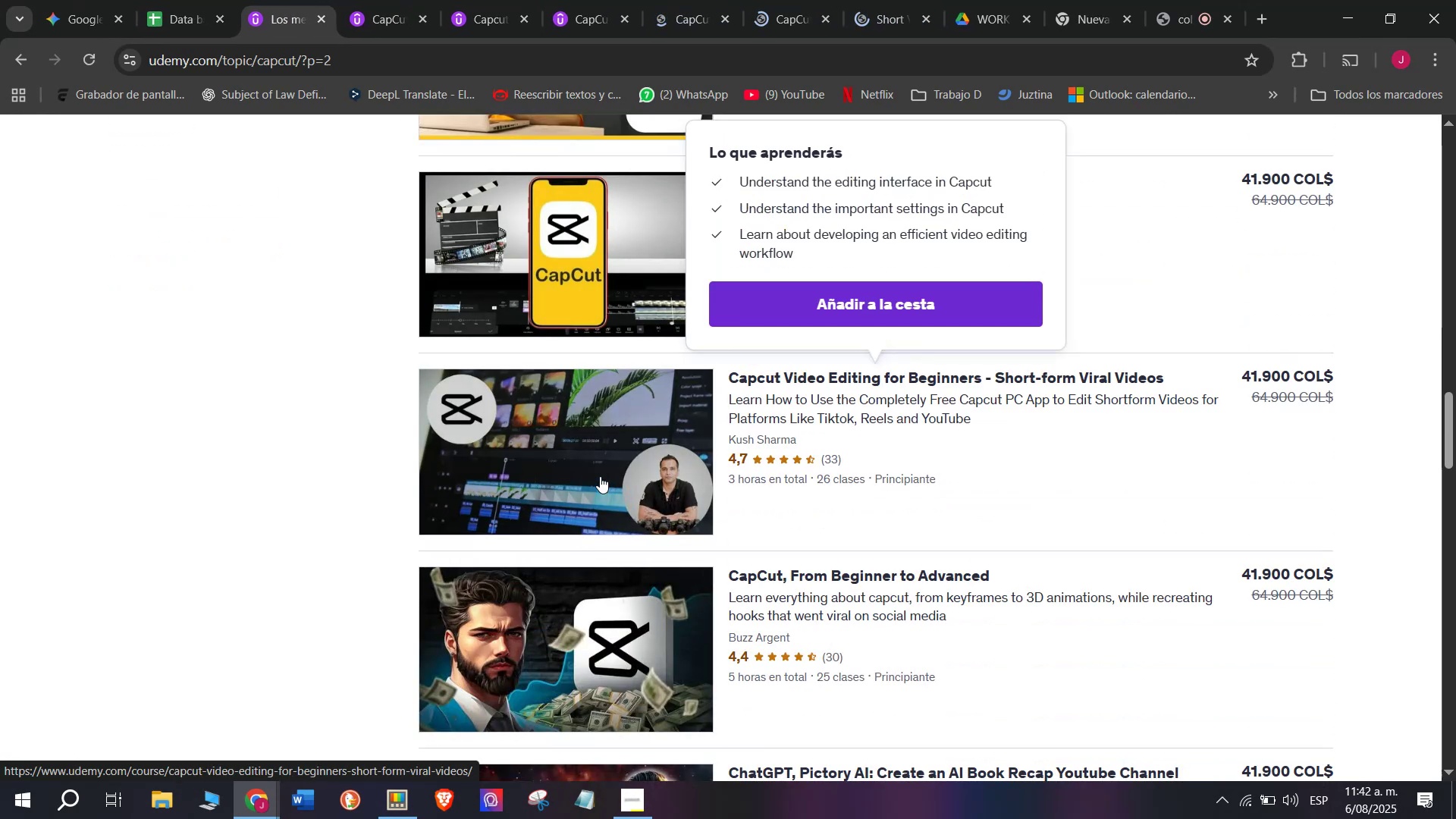 
scroll: coordinate [600, 476], scroll_direction: down, amount: 1.0
 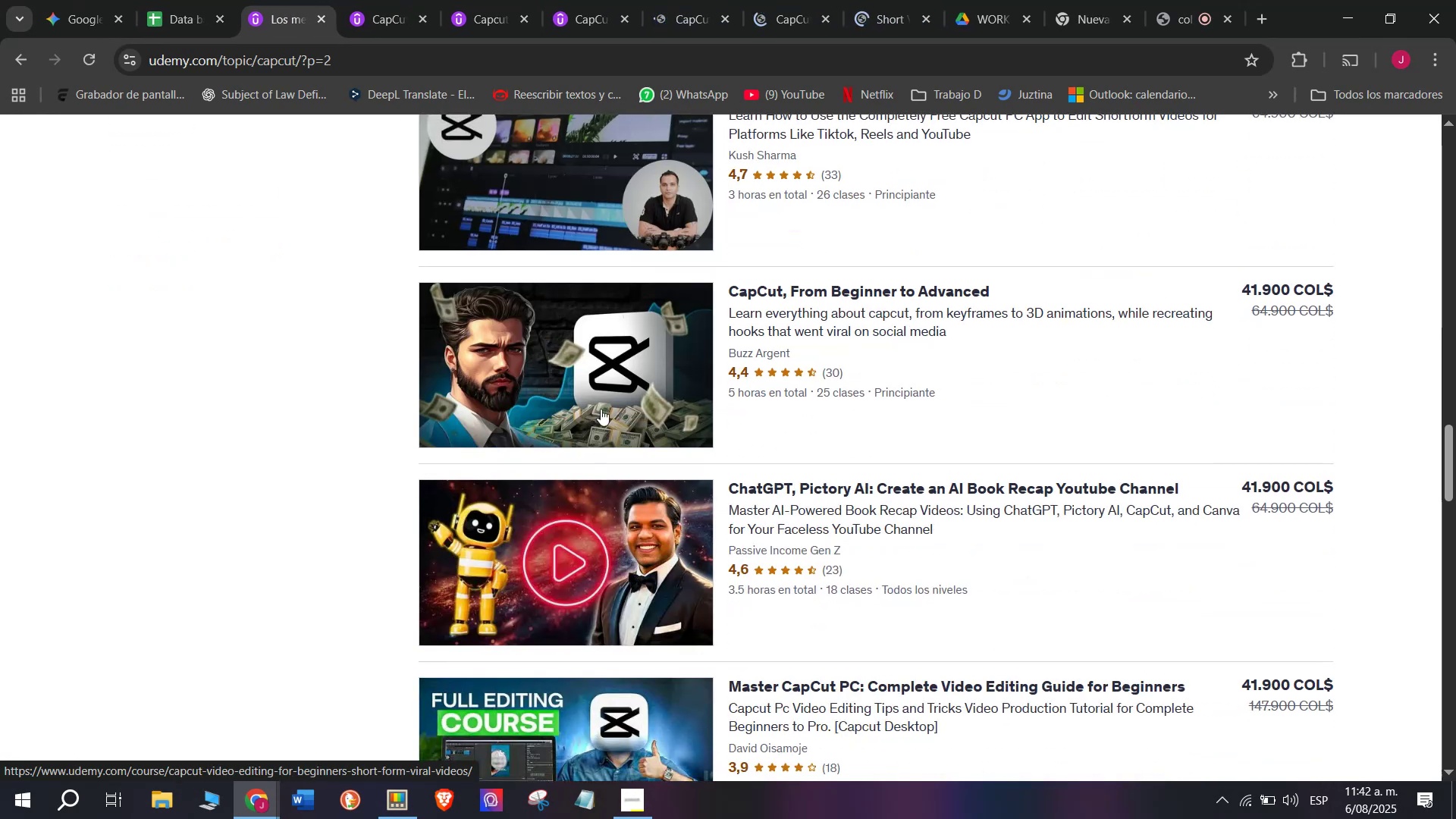 
hold_key(key=ControlLeft, duration=0.5)
 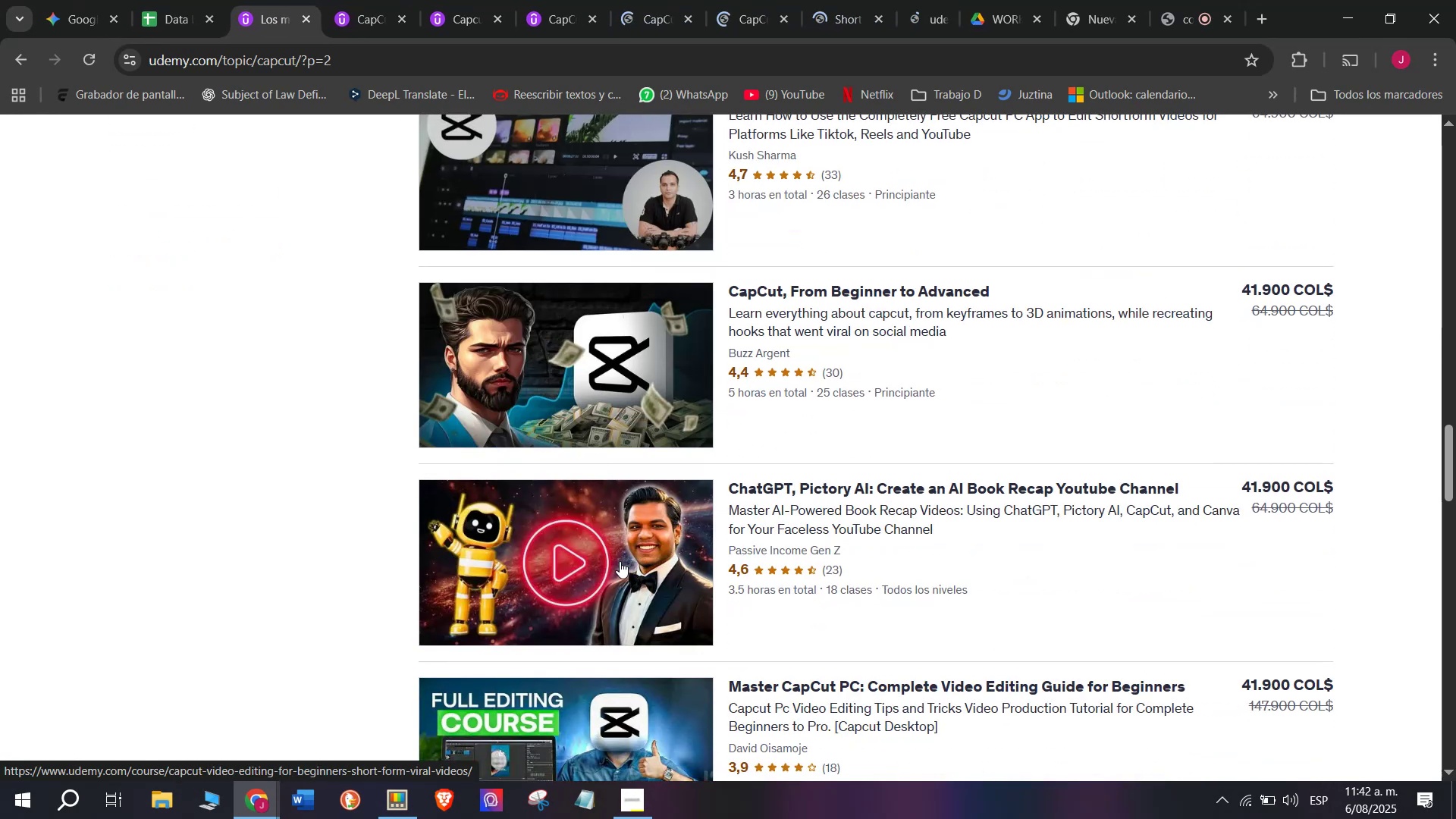 
hold_key(key=ControlLeft, duration=0.44)
 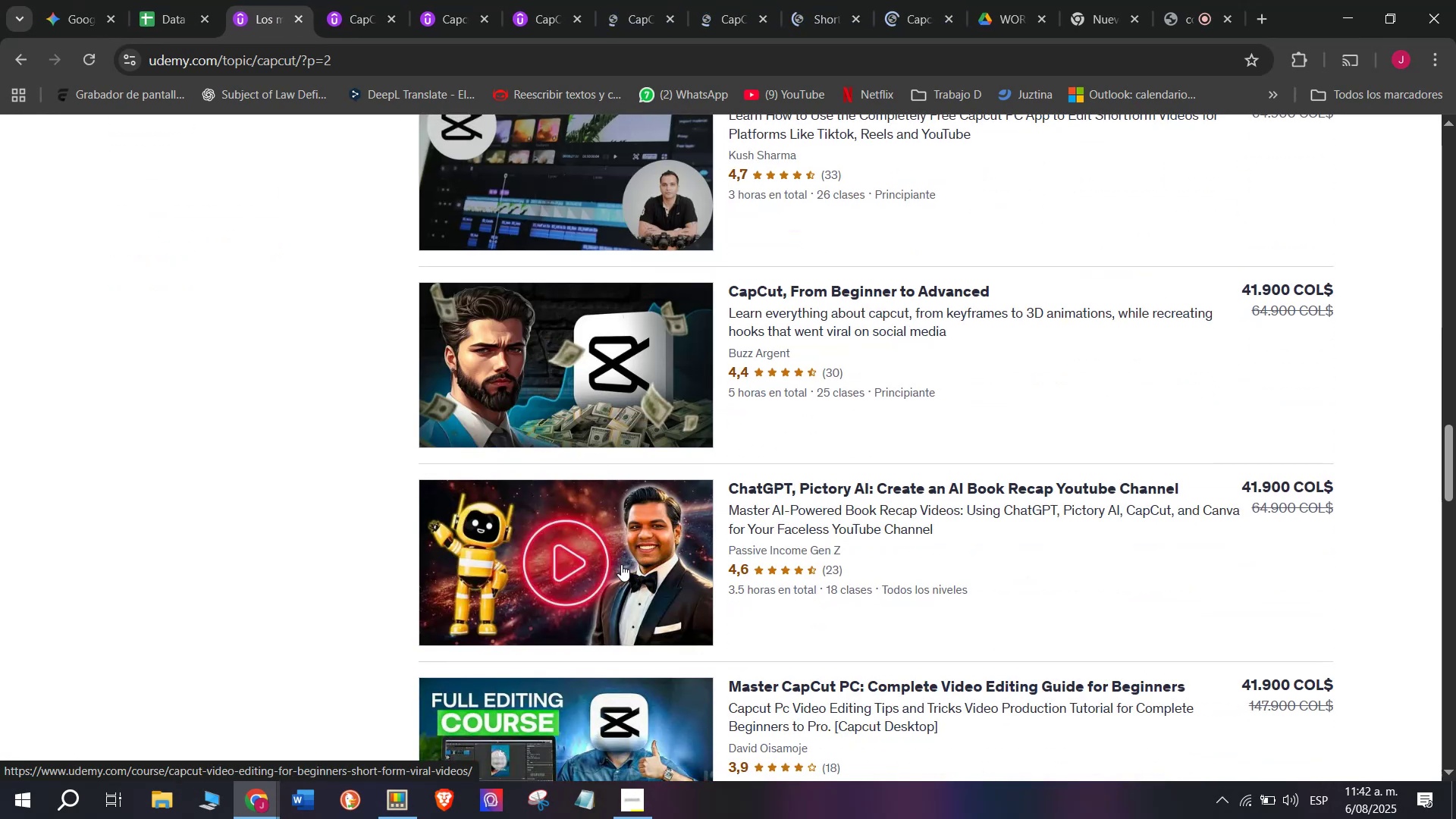 
scroll: coordinate [621, 564], scroll_direction: down, amount: 1.0
 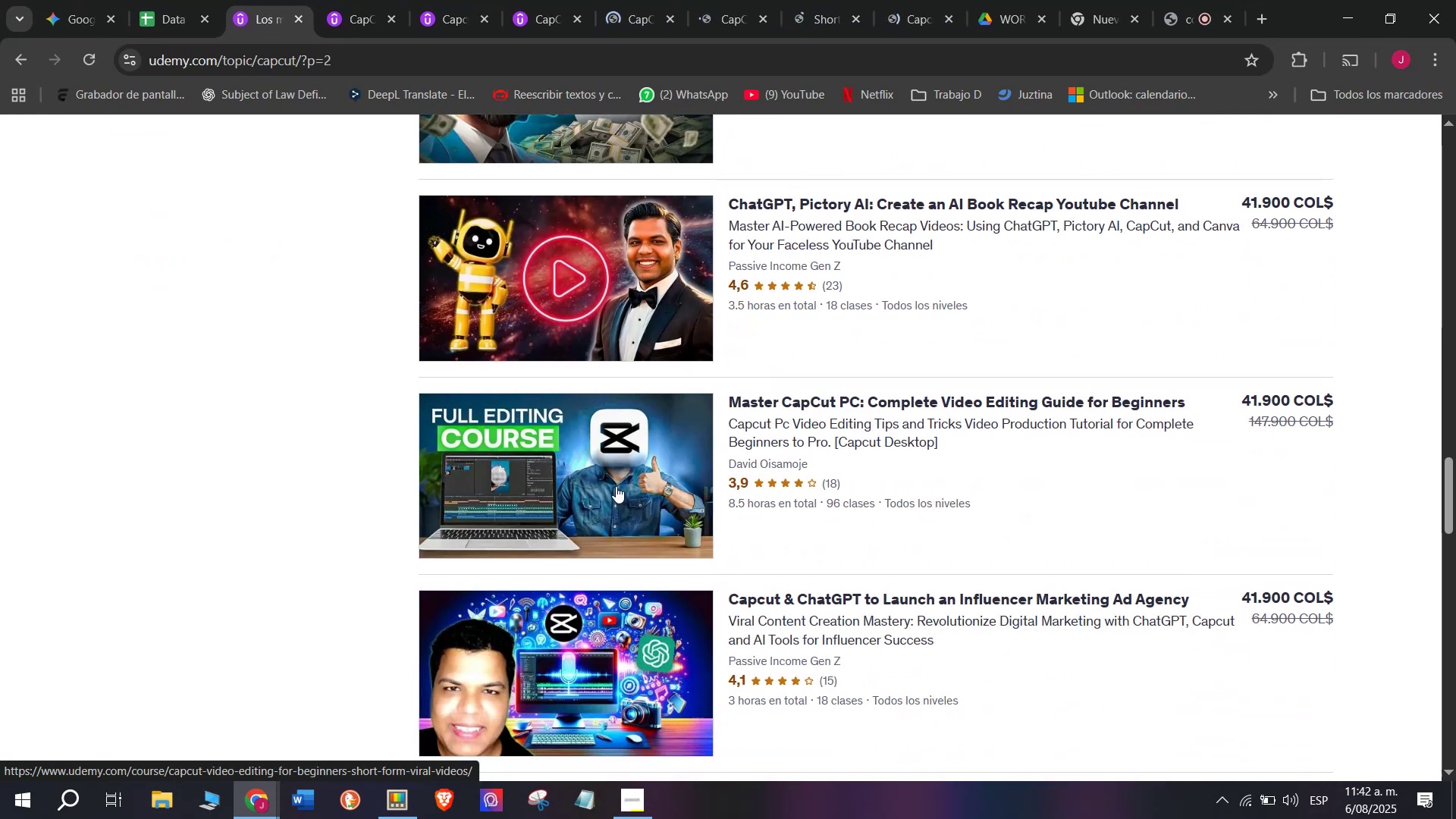 
hold_key(key=ControlLeft, duration=0.5)
 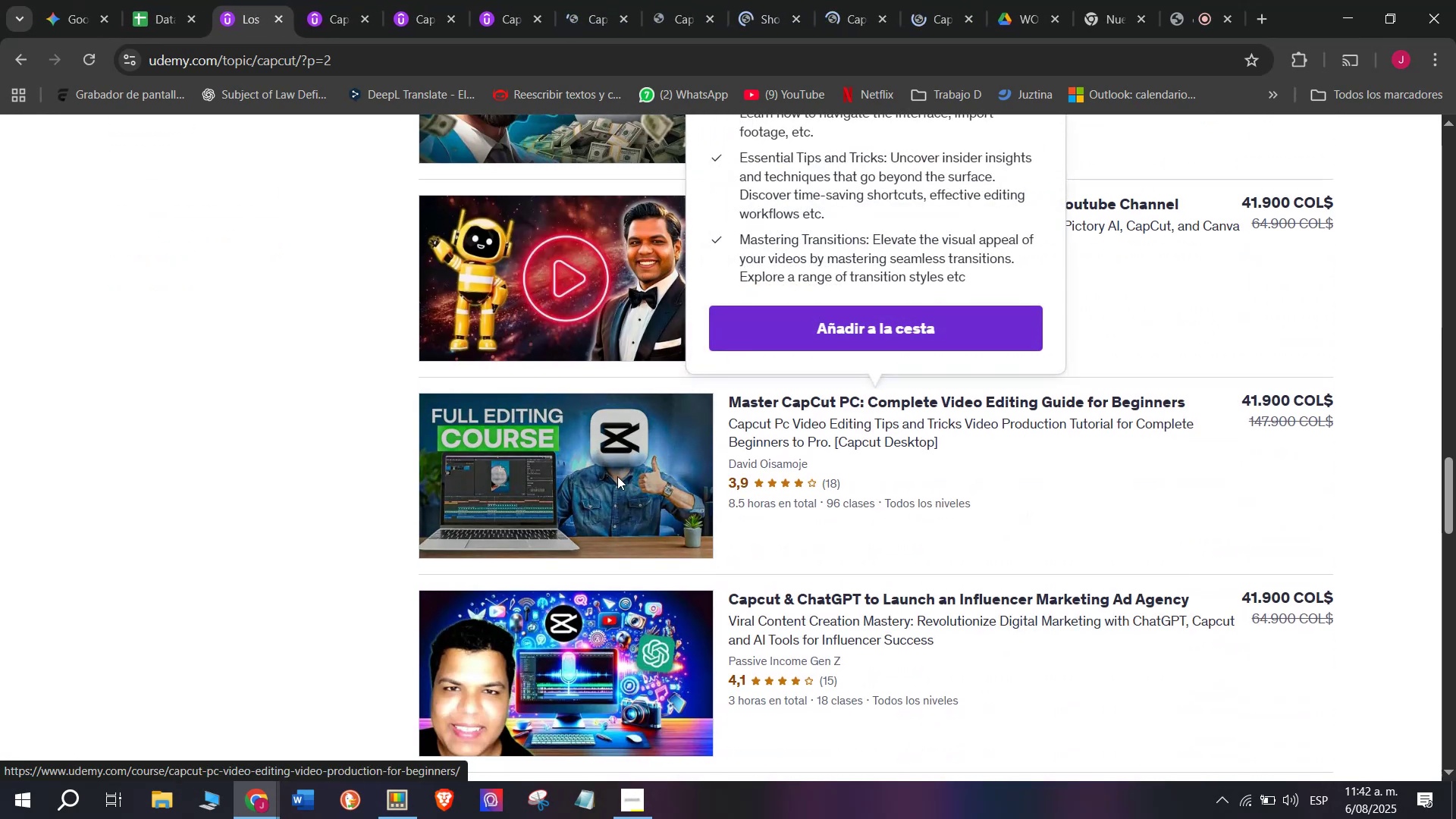 
scroll: coordinate [617, 476], scroll_direction: down, amount: 1.0
 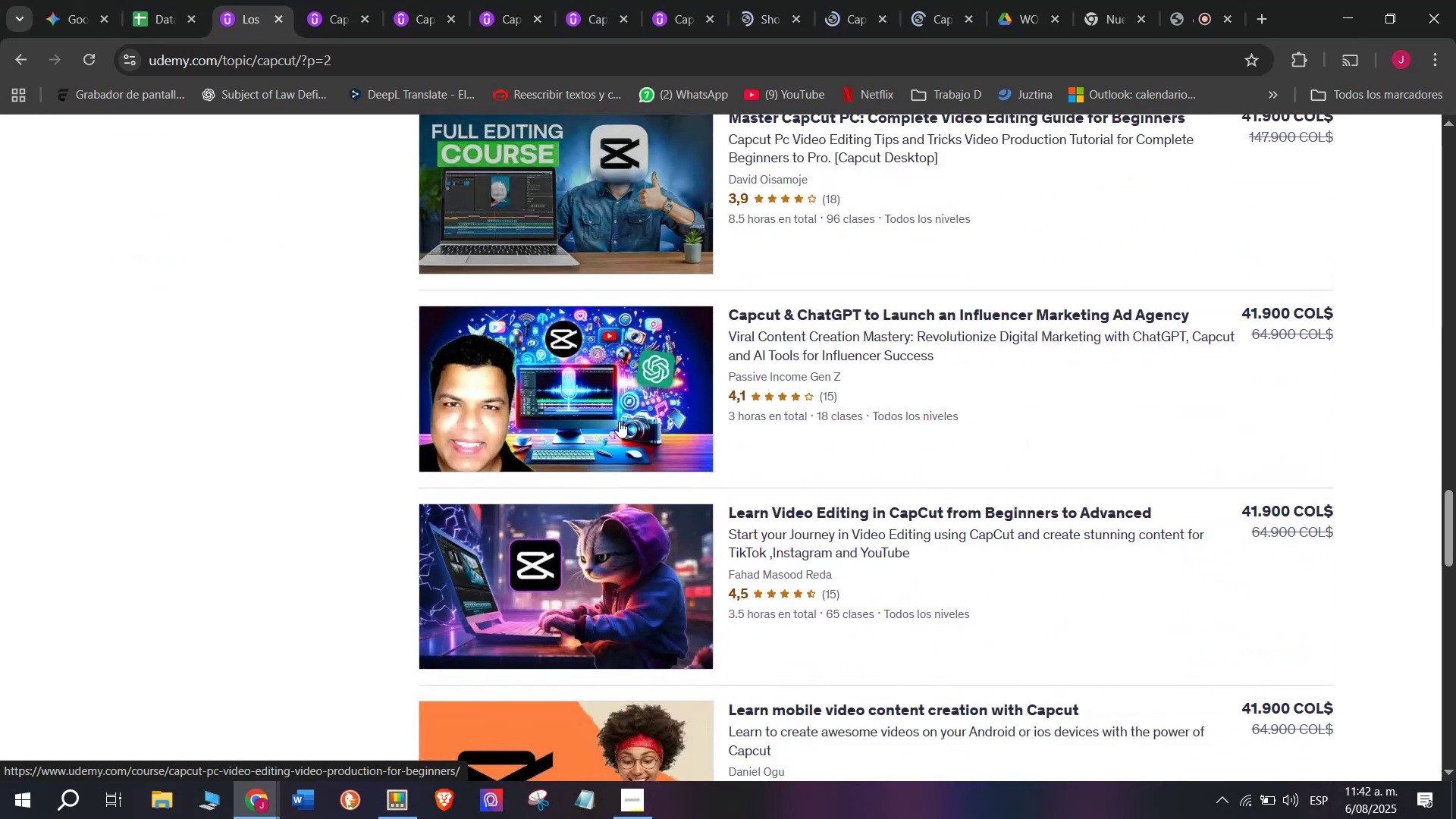 
hold_key(key=ControlLeft, duration=0.42)
 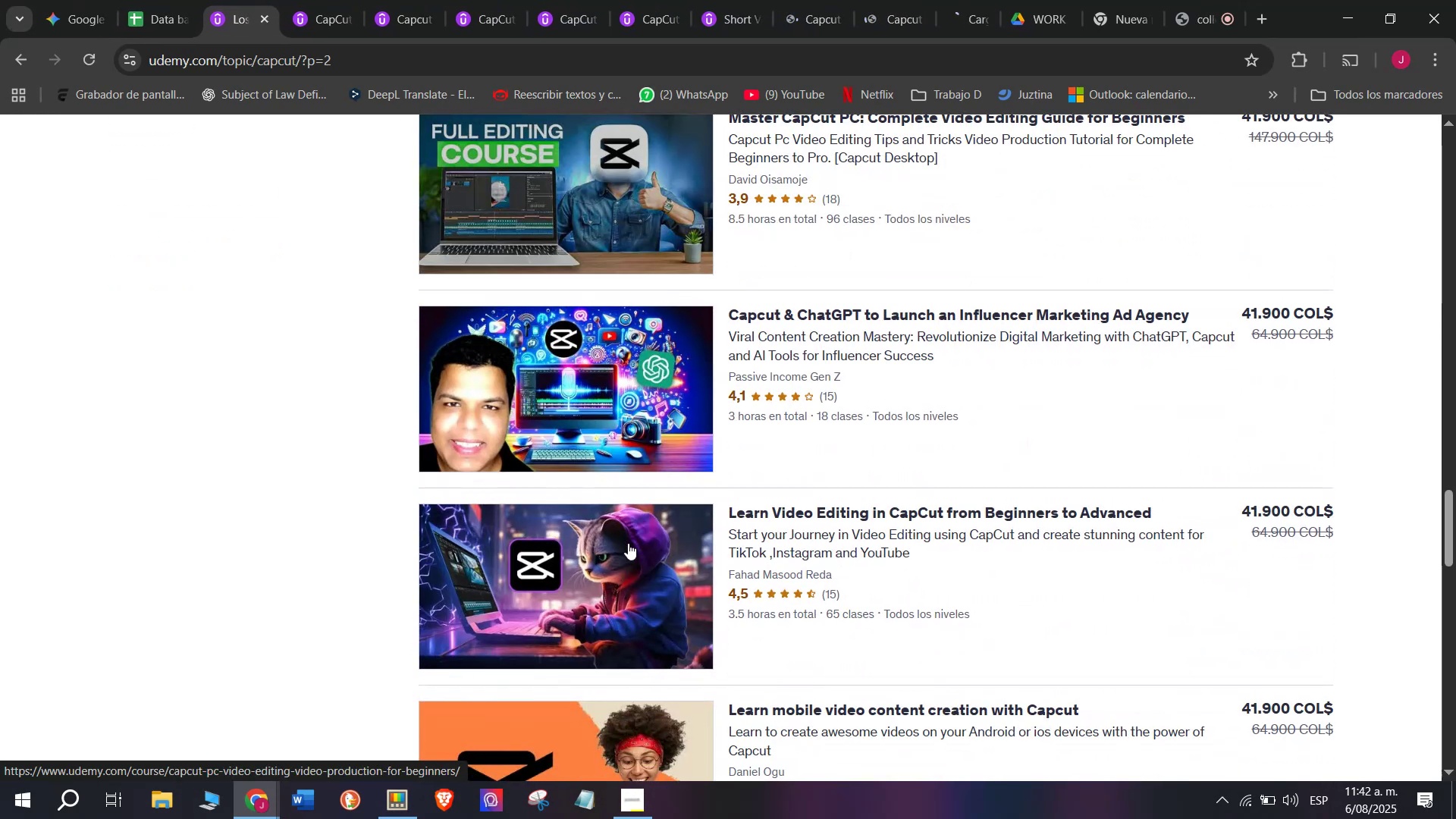 
scroll: coordinate [628, 553], scroll_direction: down, amount: 1.0
 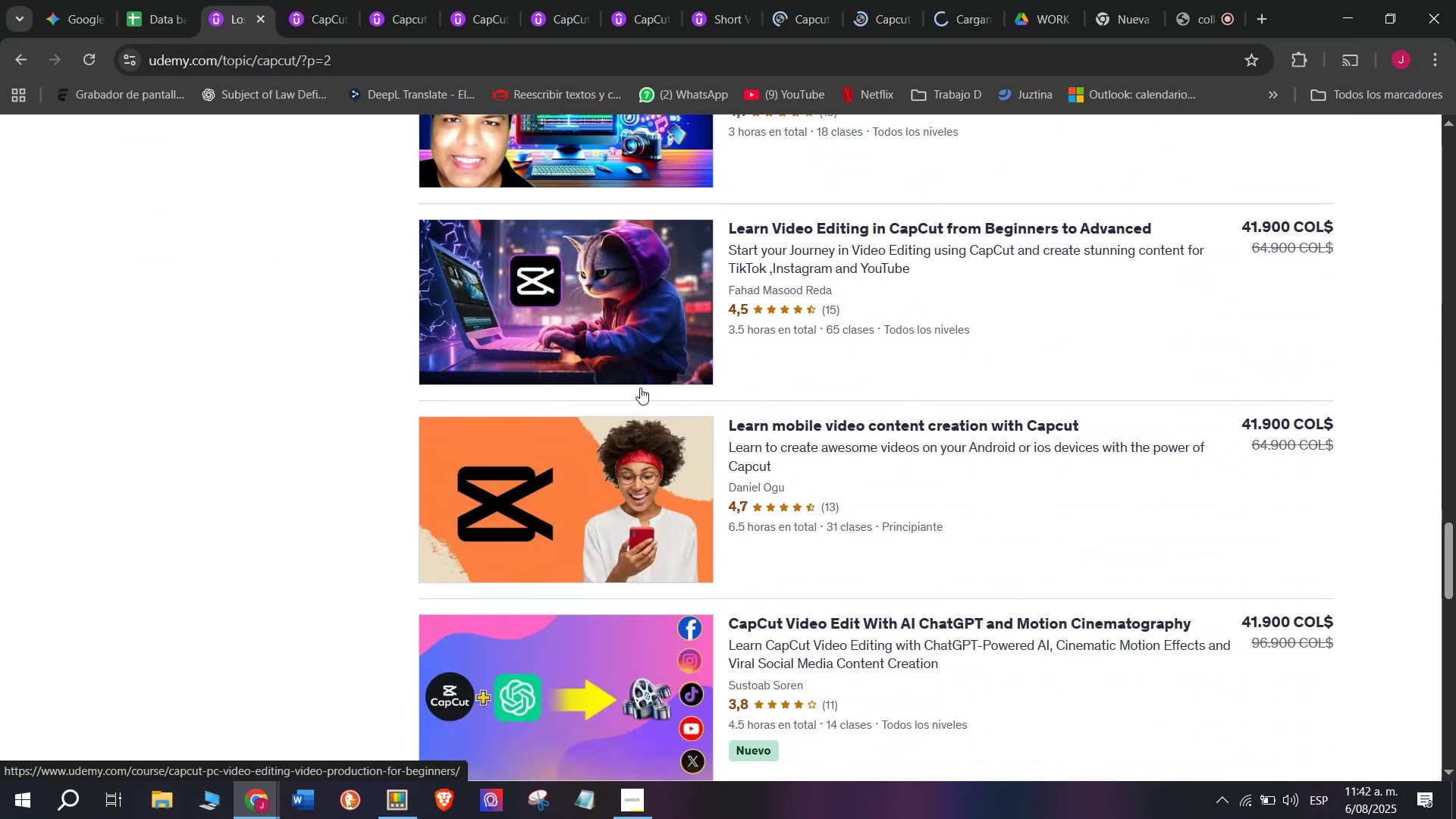 
hold_key(key=ControlLeft, duration=0.35)
left_click([644, 318])
 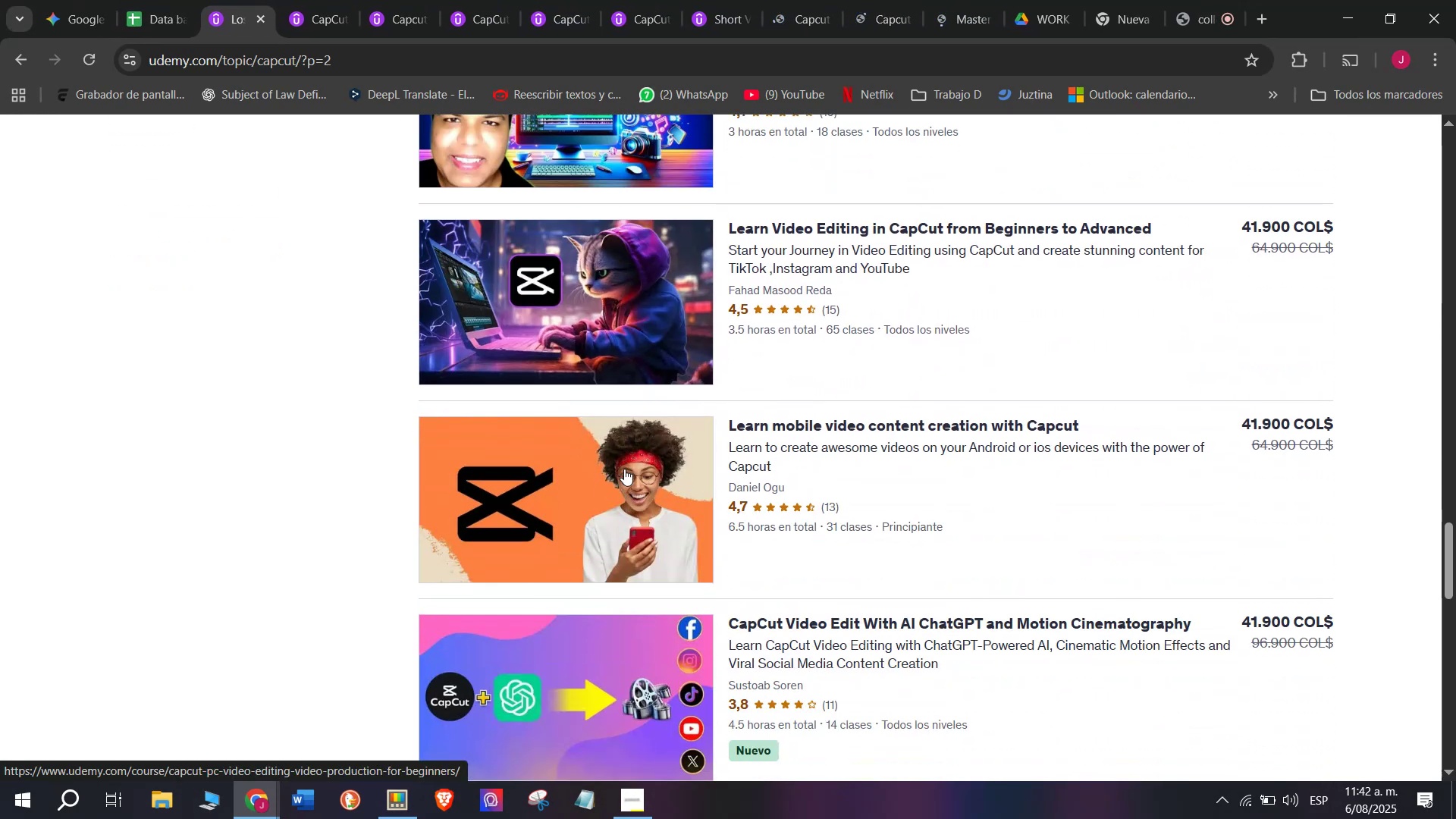 
hold_key(key=ControlLeft, duration=0.41)
 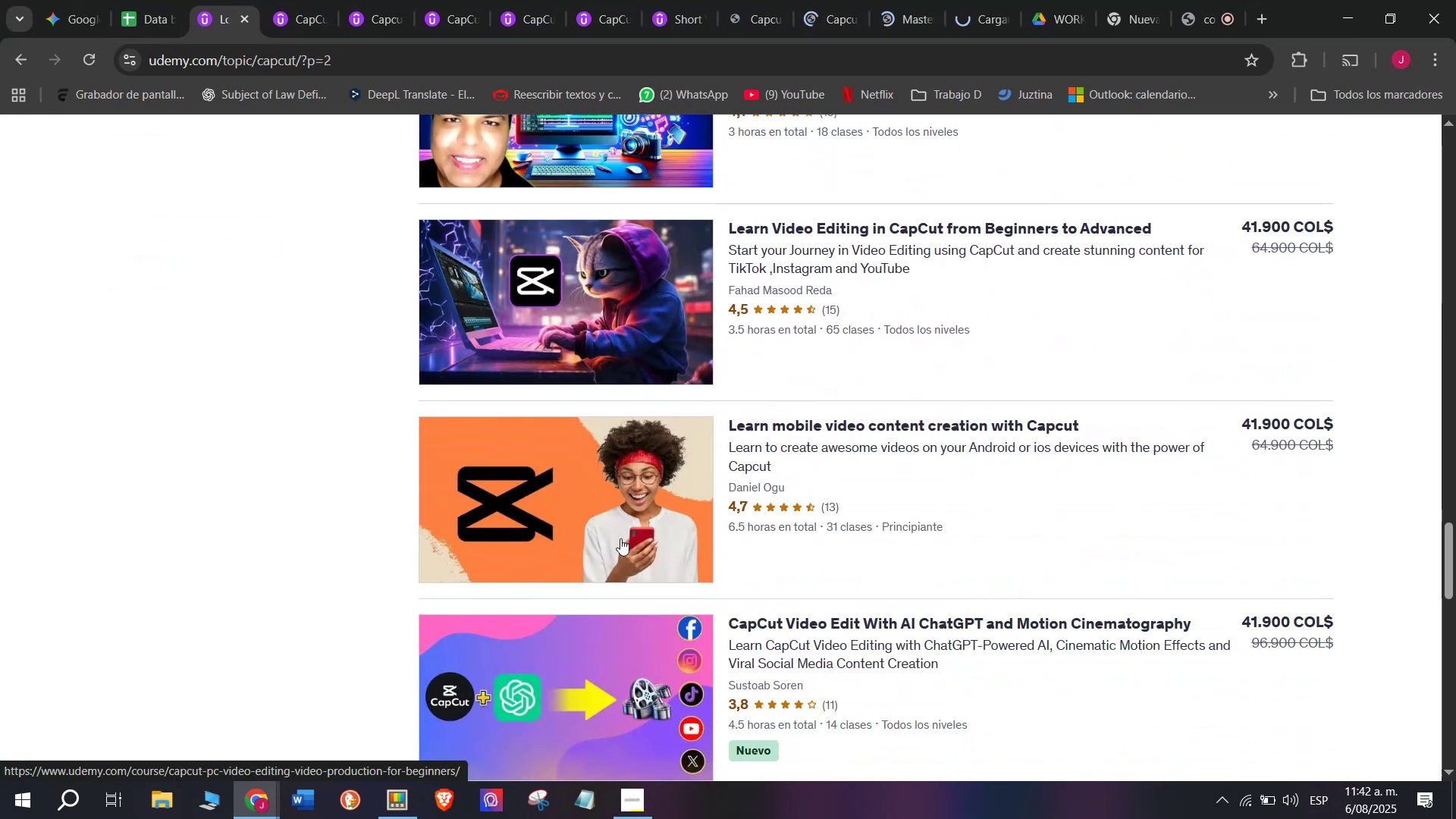 
scroll: coordinate [621, 544], scroll_direction: down, amount: 1.0
 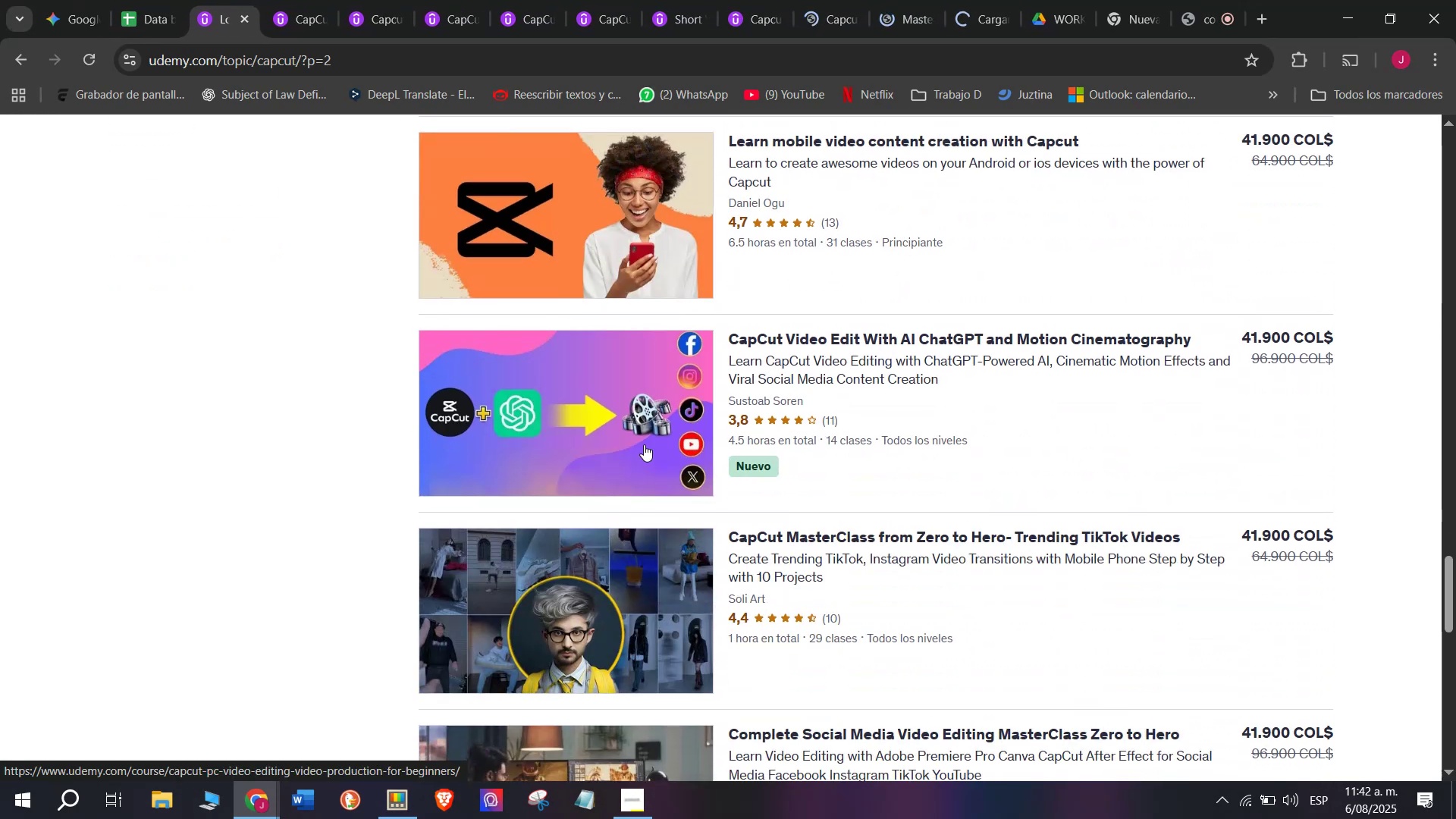 
hold_key(key=ControlLeft, duration=0.37)
left_click([644, 442])
 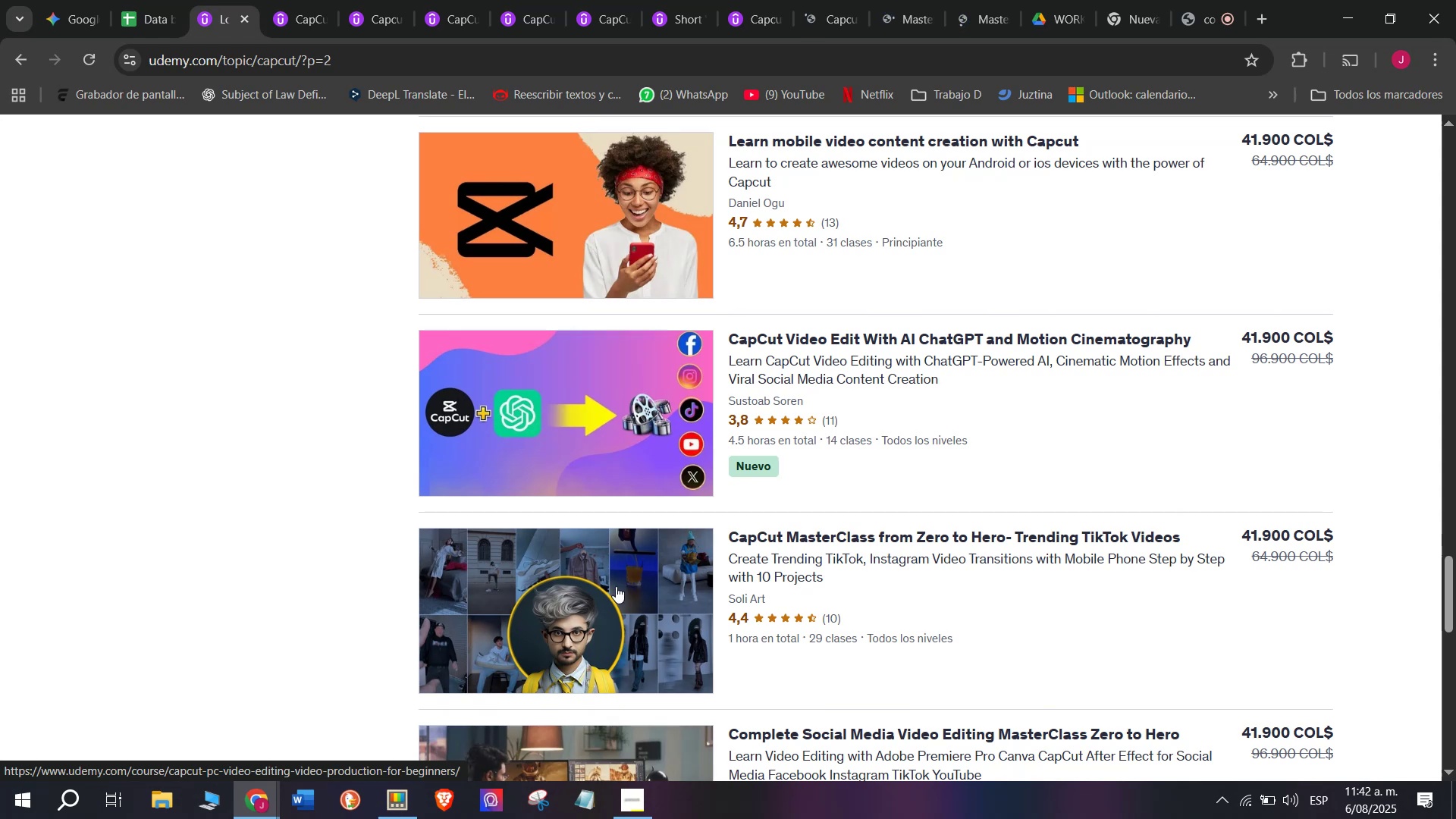 
hold_key(key=ControlLeft, duration=0.4)
left_click([615, 591])
 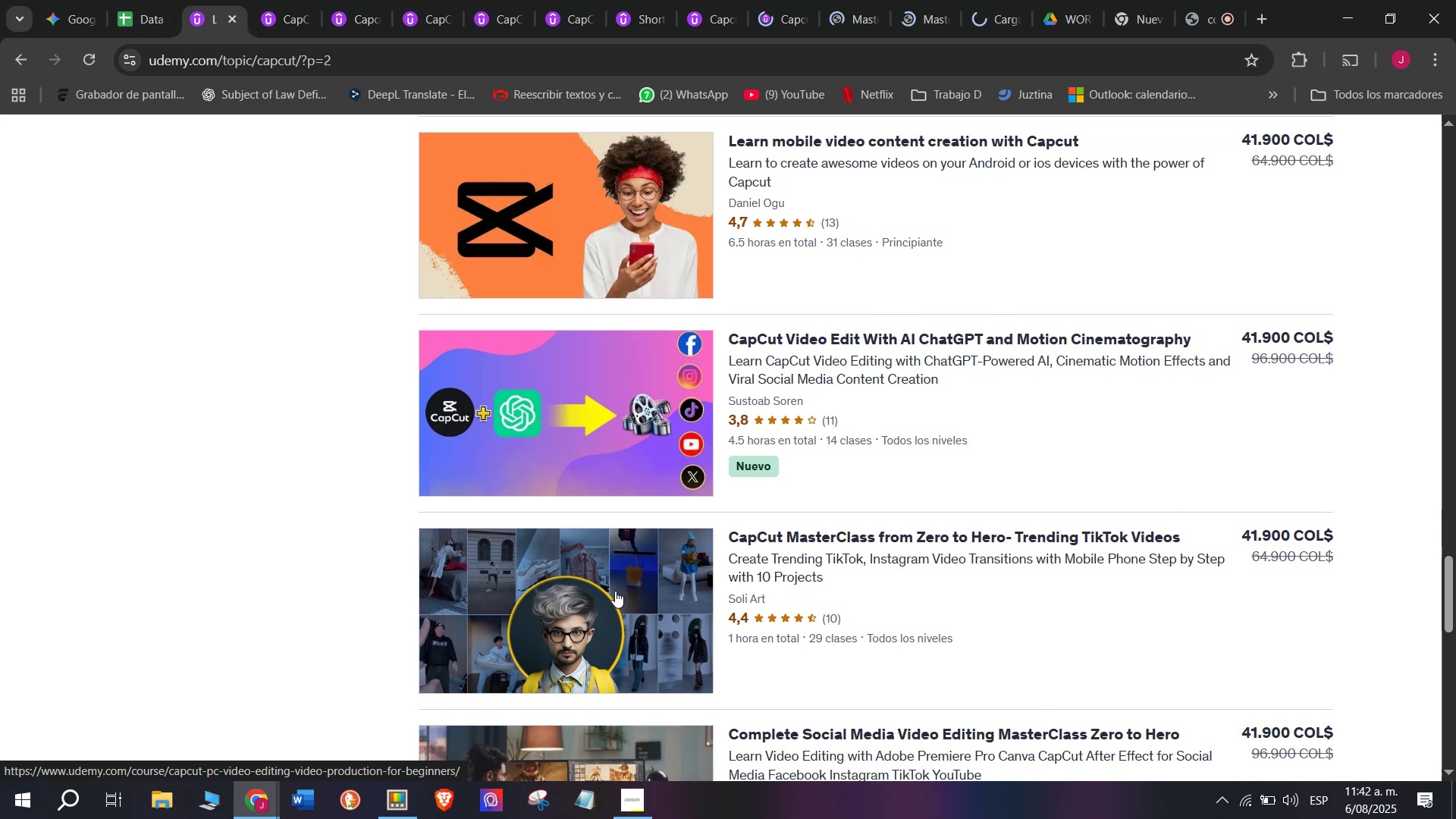 
scroll: coordinate [615, 591], scroll_direction: down, amount: 1.0
 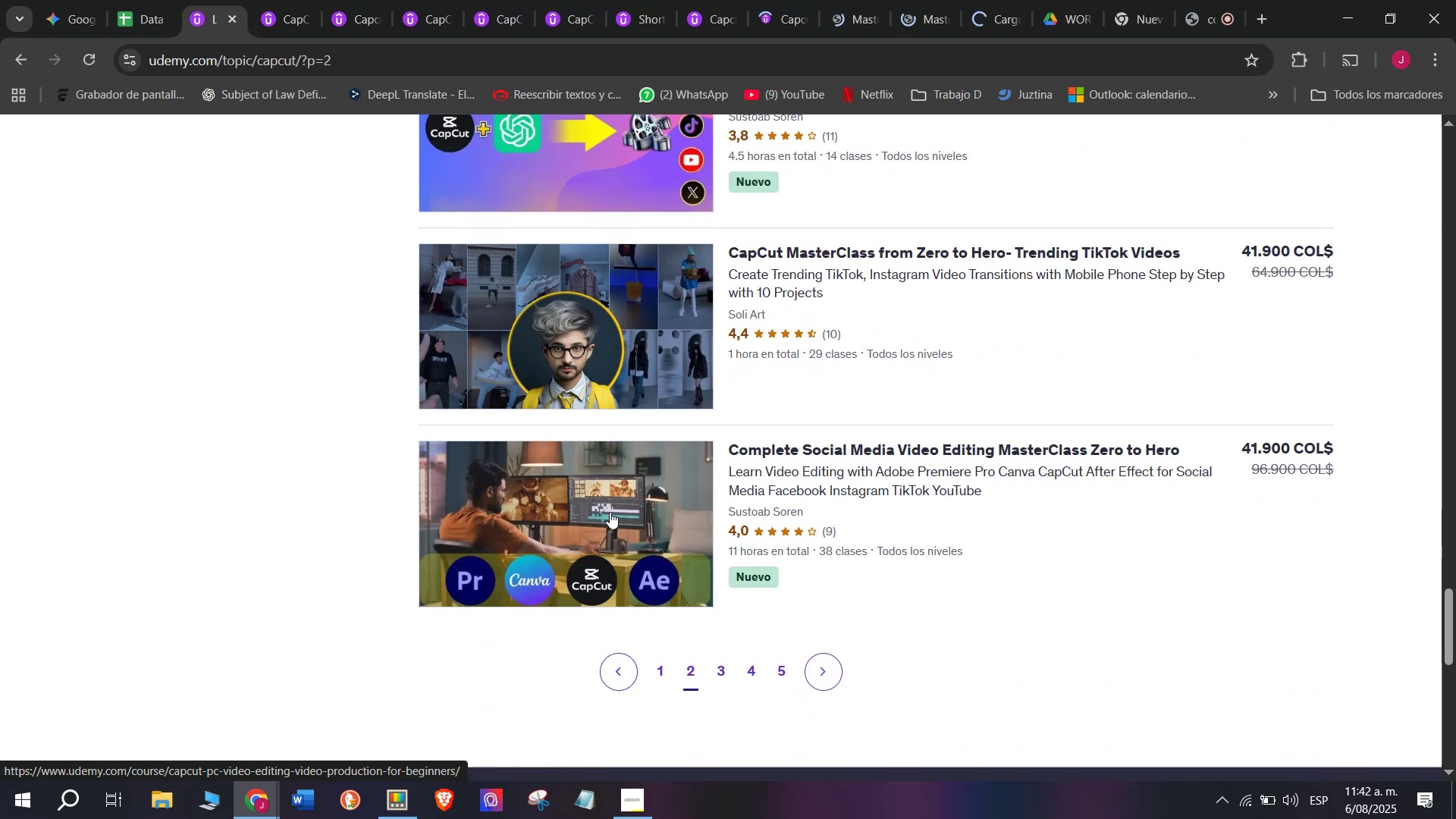 
hold_key(key=ControlLeft, duration=0.41)
left_click([609, 495])
 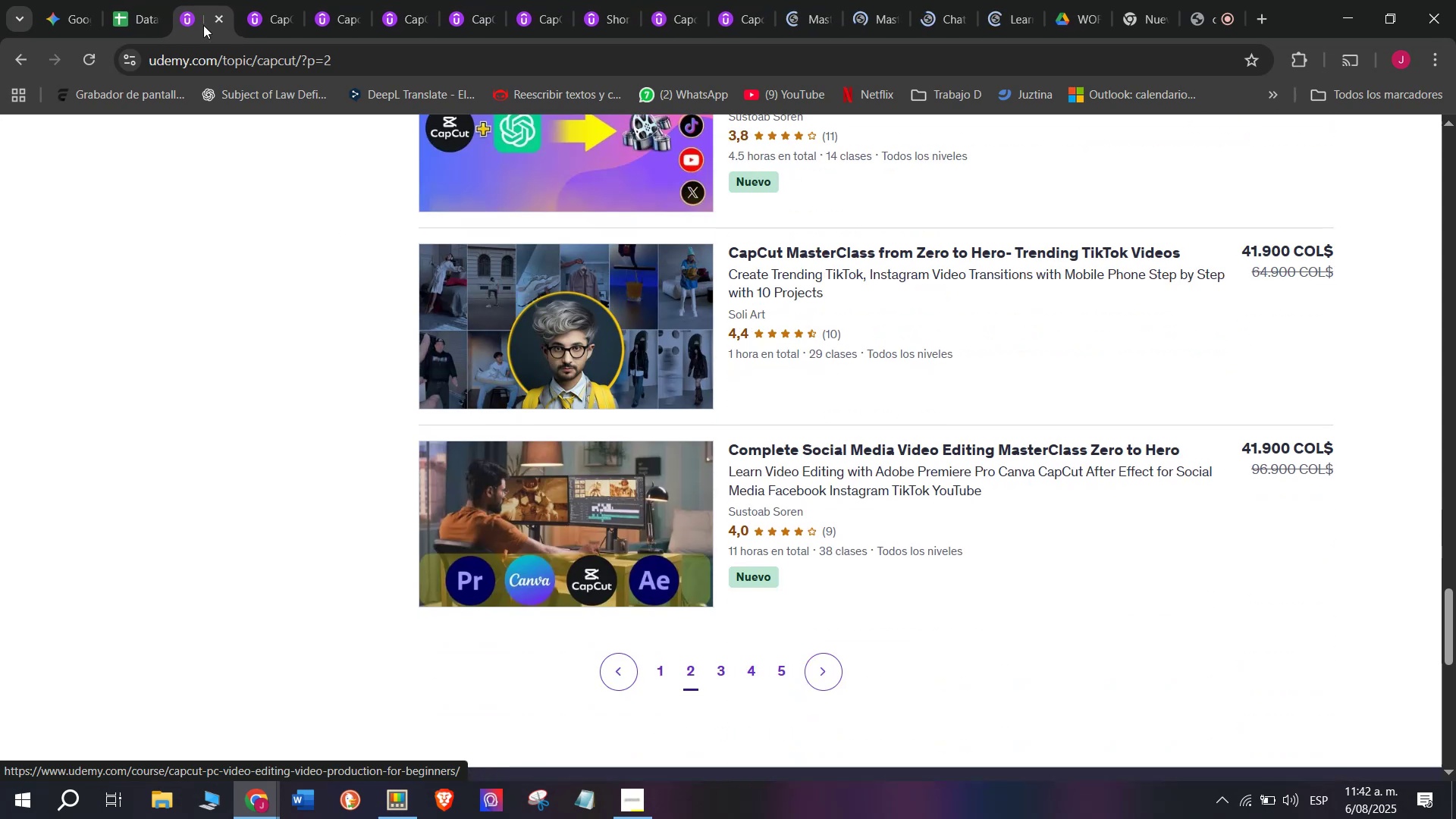 
left_click_drag(start_coordinate=[187, 0], to_coordinate=[1059, 0])
 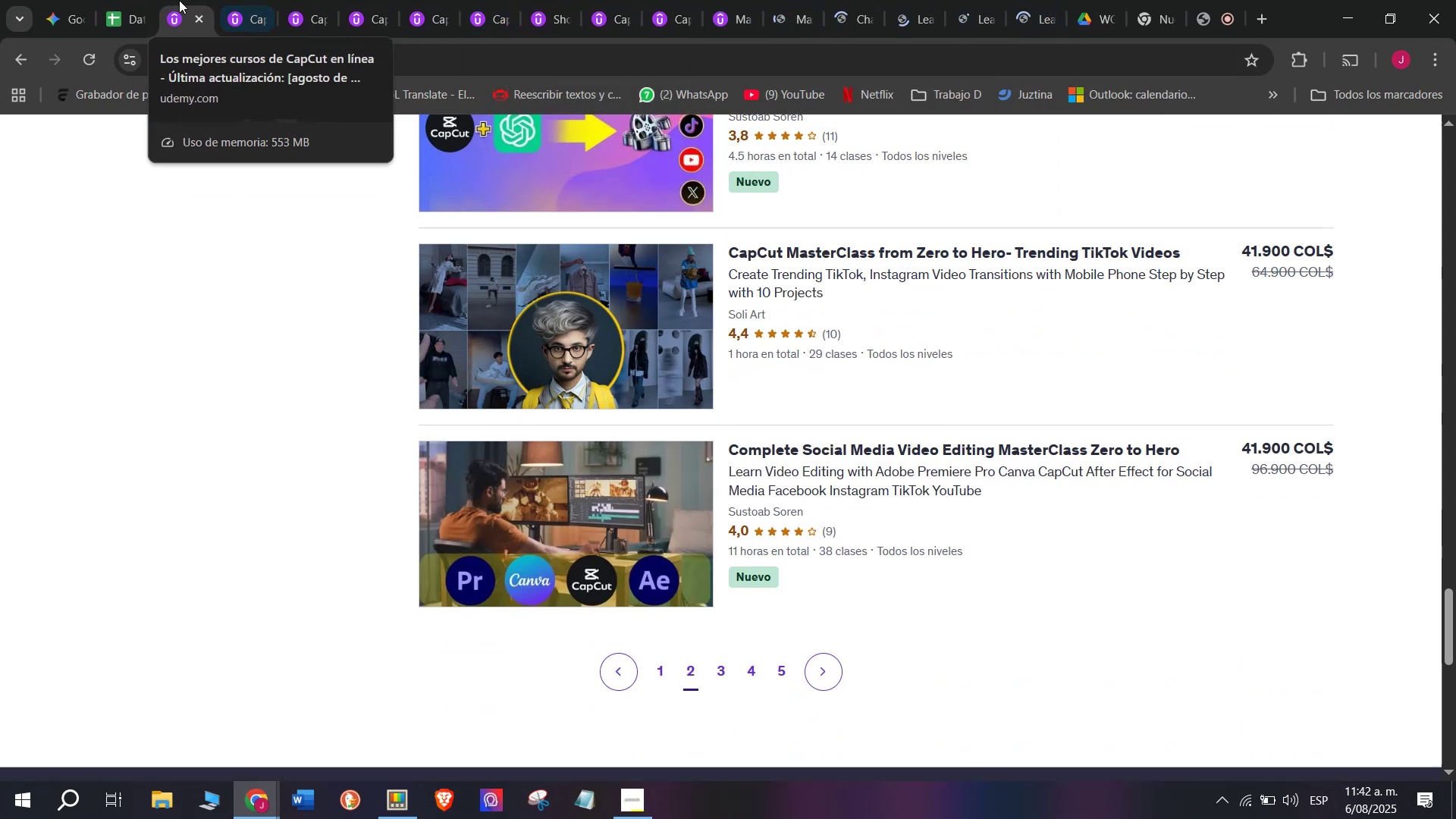 
left_click_drag(start_coordinate=[179, 0], to_coordinate=[1038, 0])
 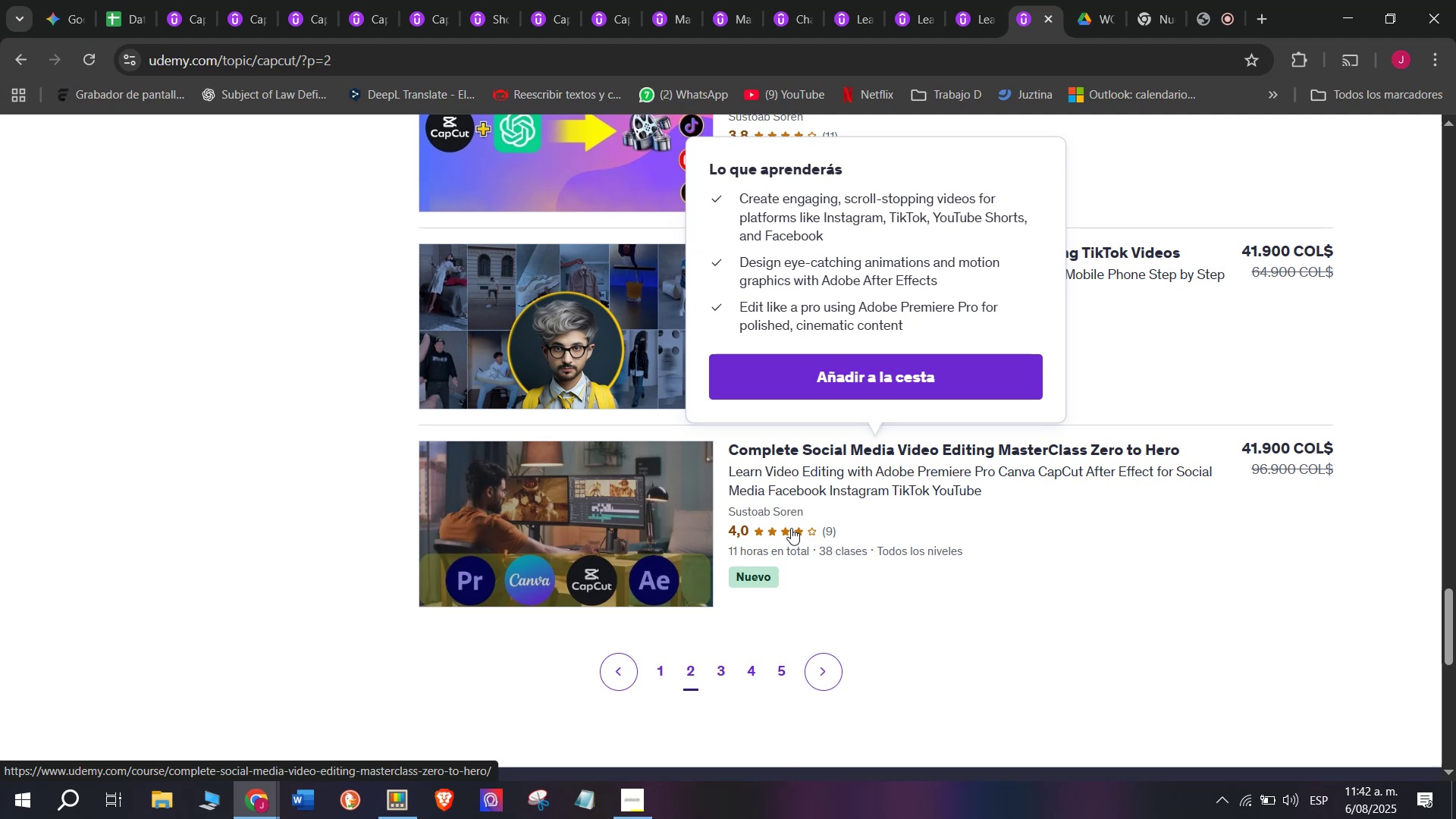 
wait(8.6)
 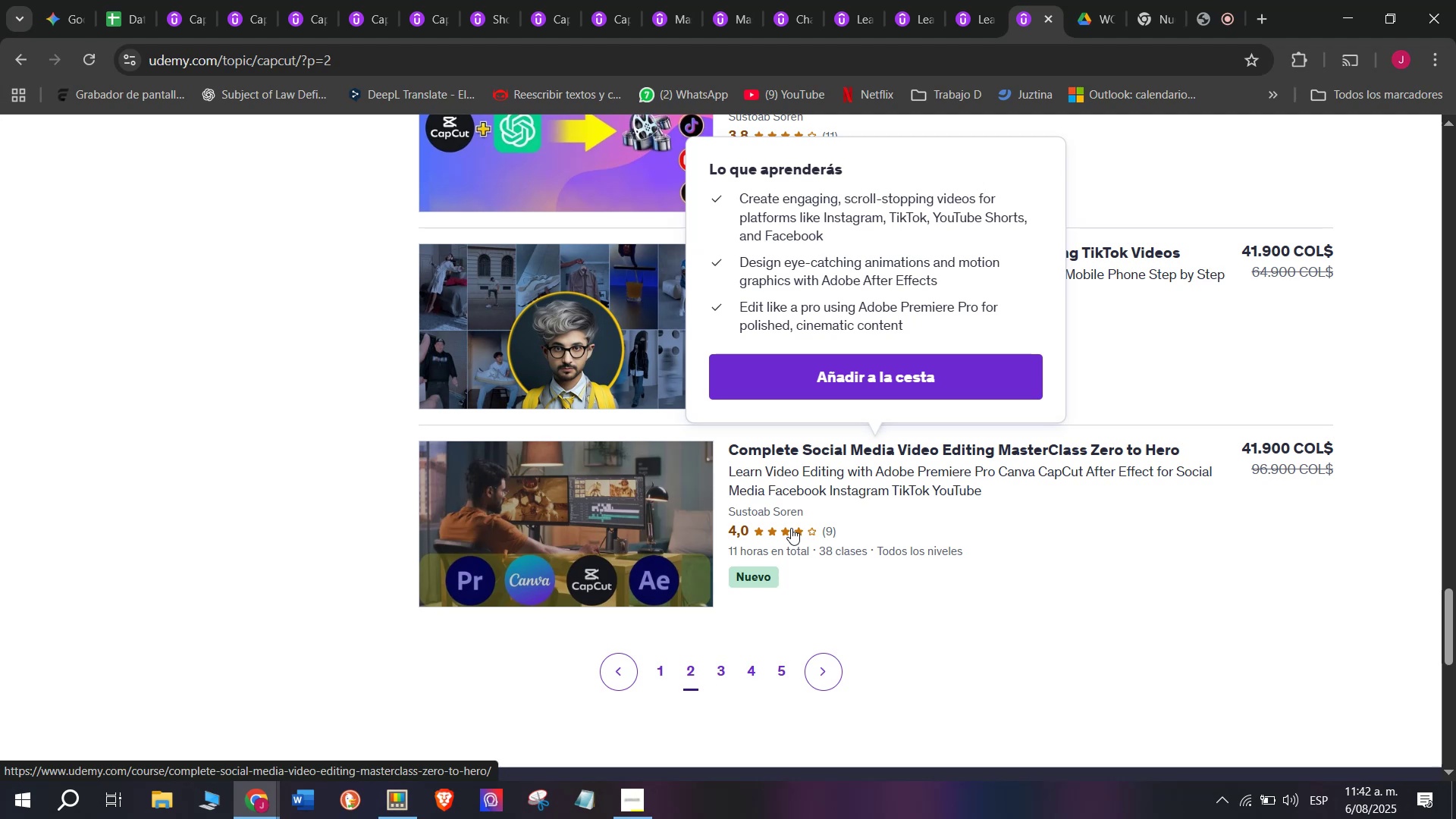 
left_click([169, 0])
 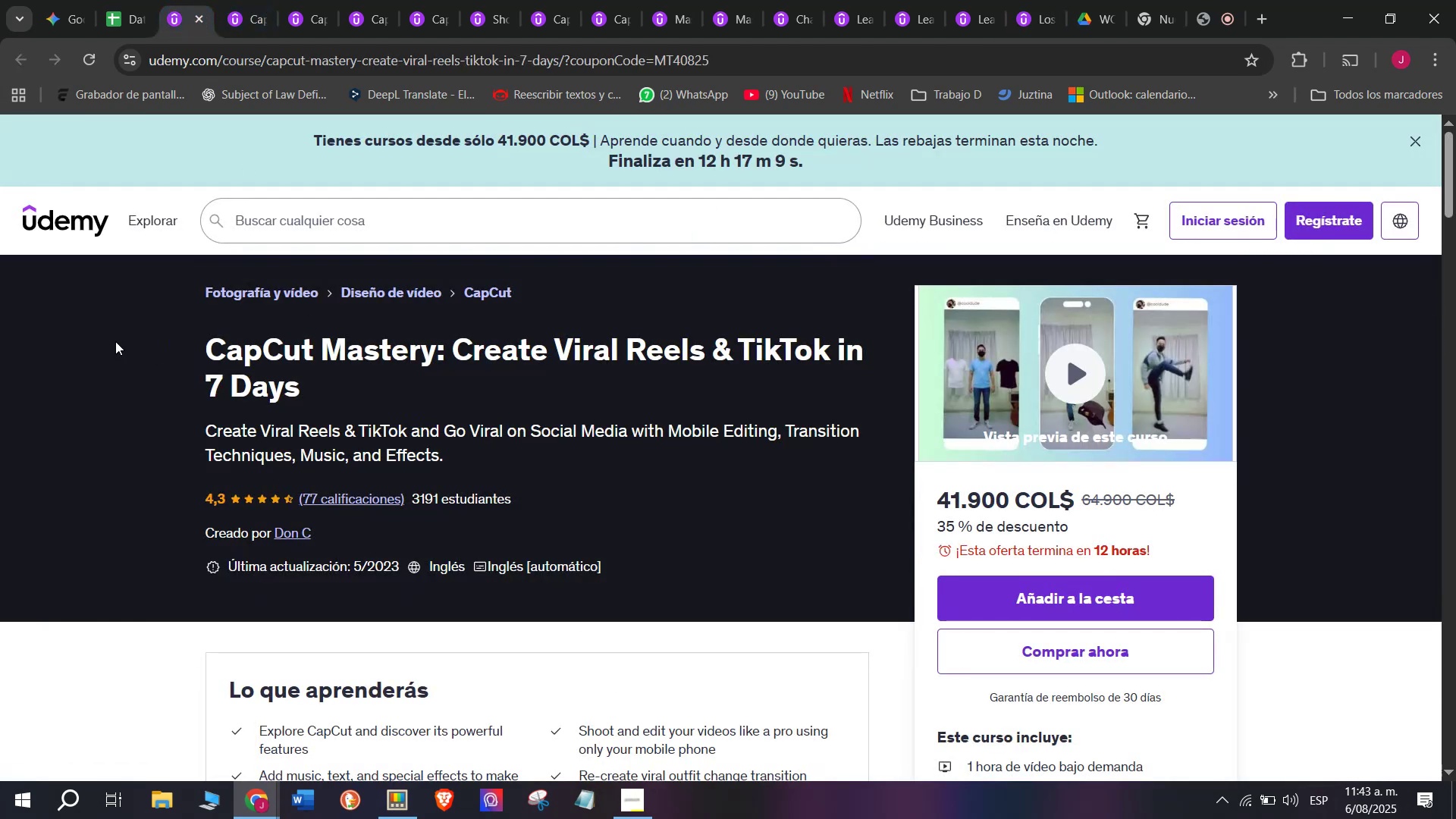 
left_click_drag(start_coordinate=[178, 318], to_coordinate=[416, 377])
 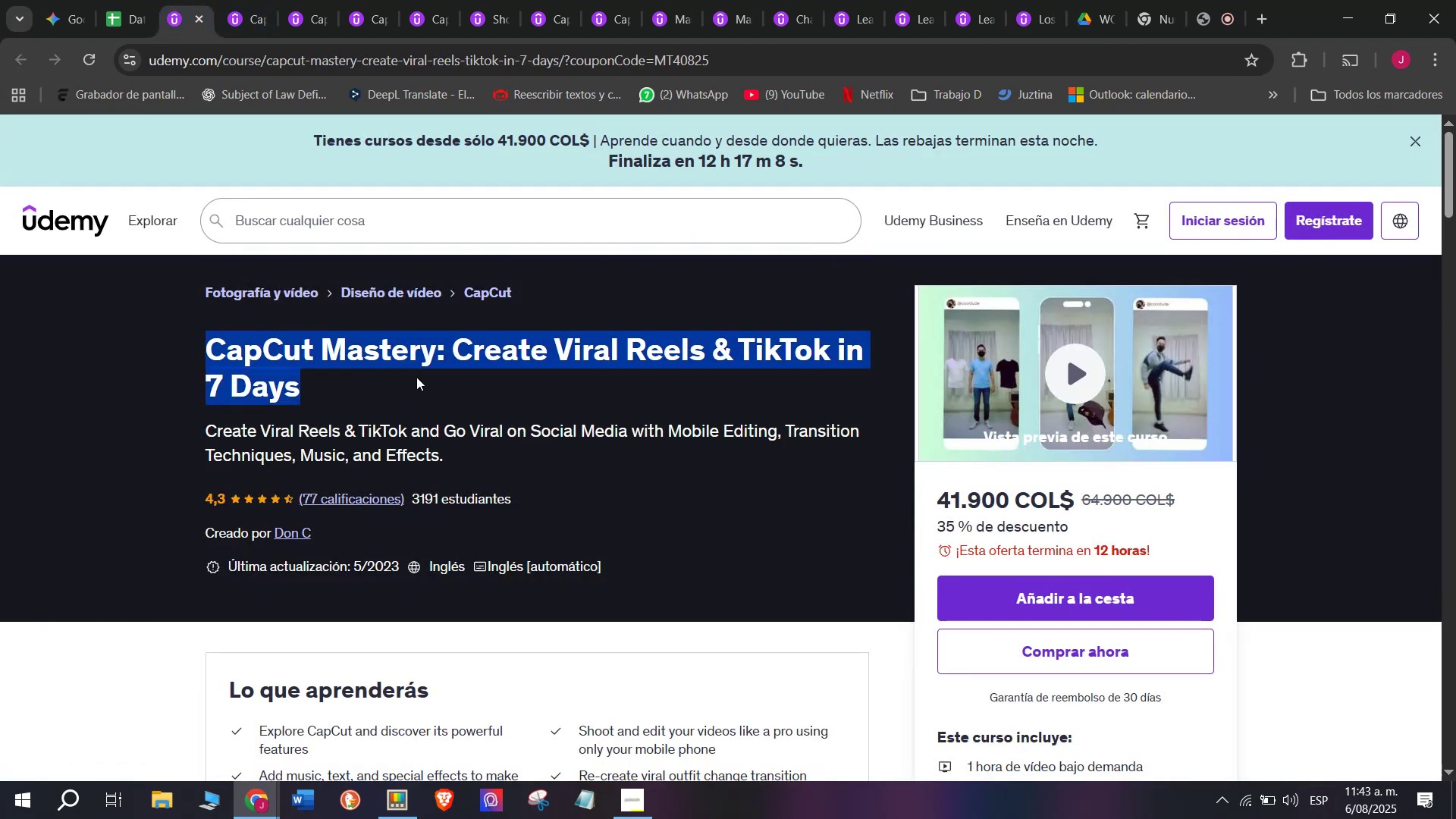 
key(Break)
 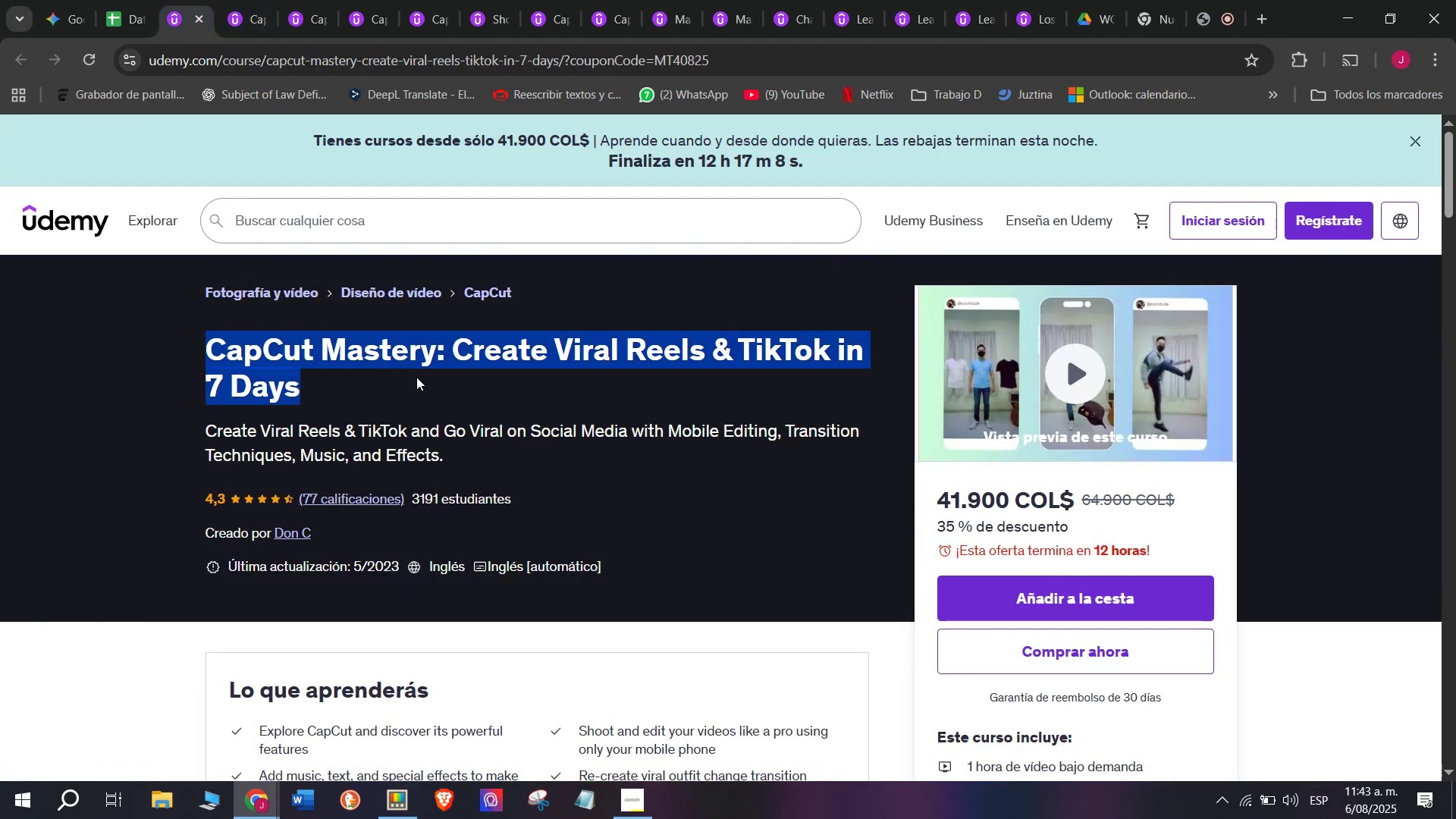 
key(Control+C)
 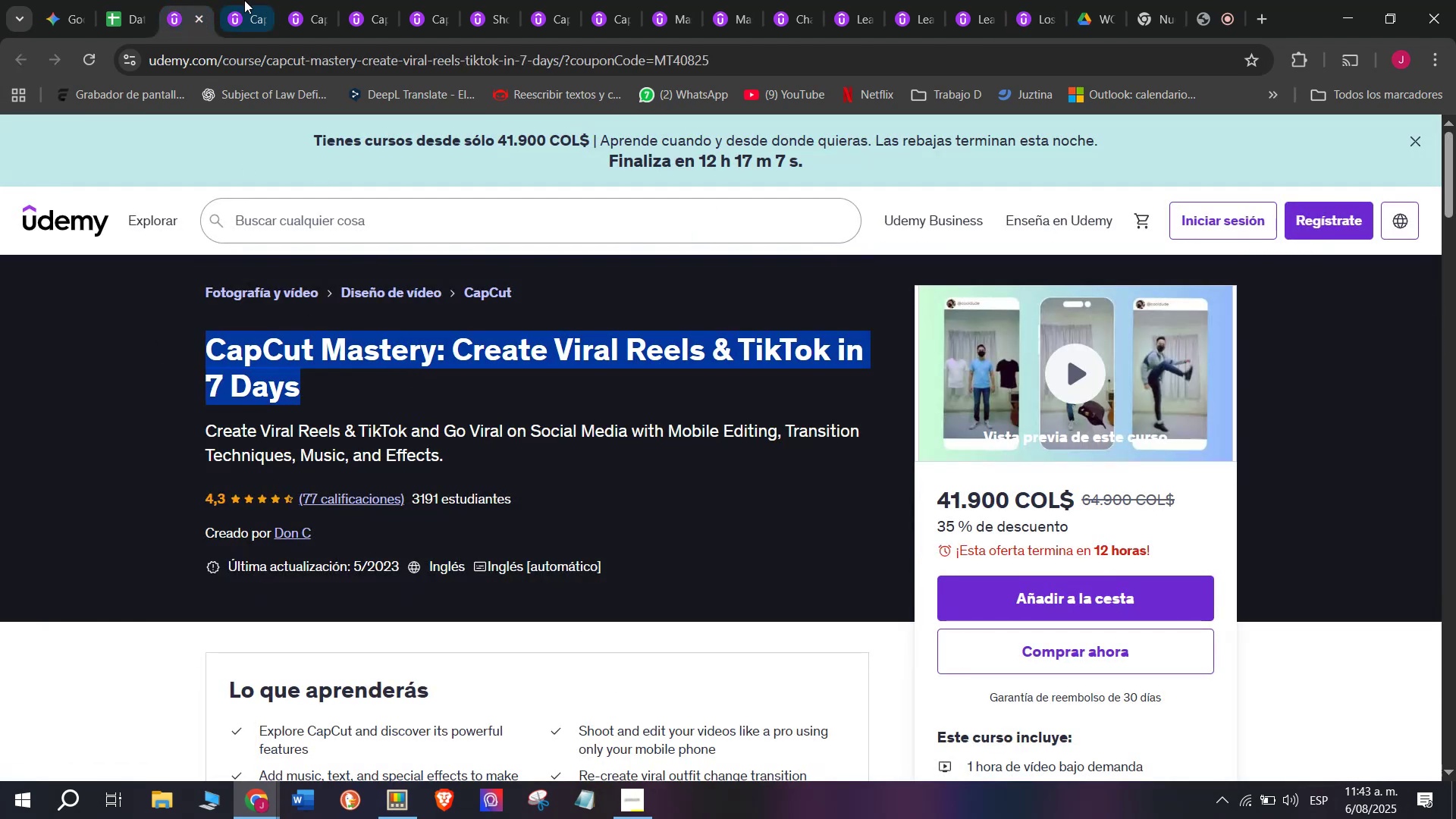 
key(Control+ControlLeft)
 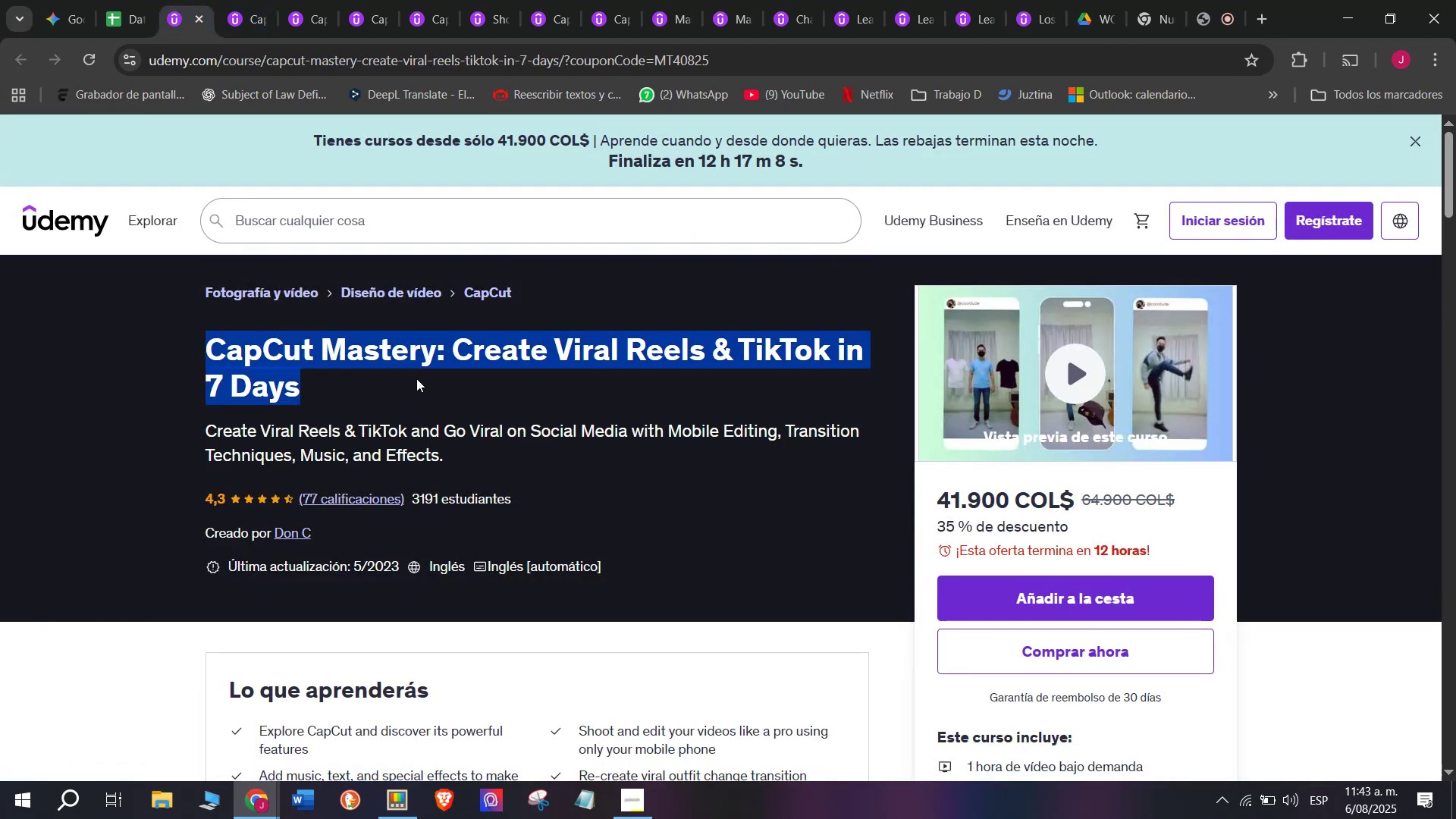 
key(Control+ControlLeft)
 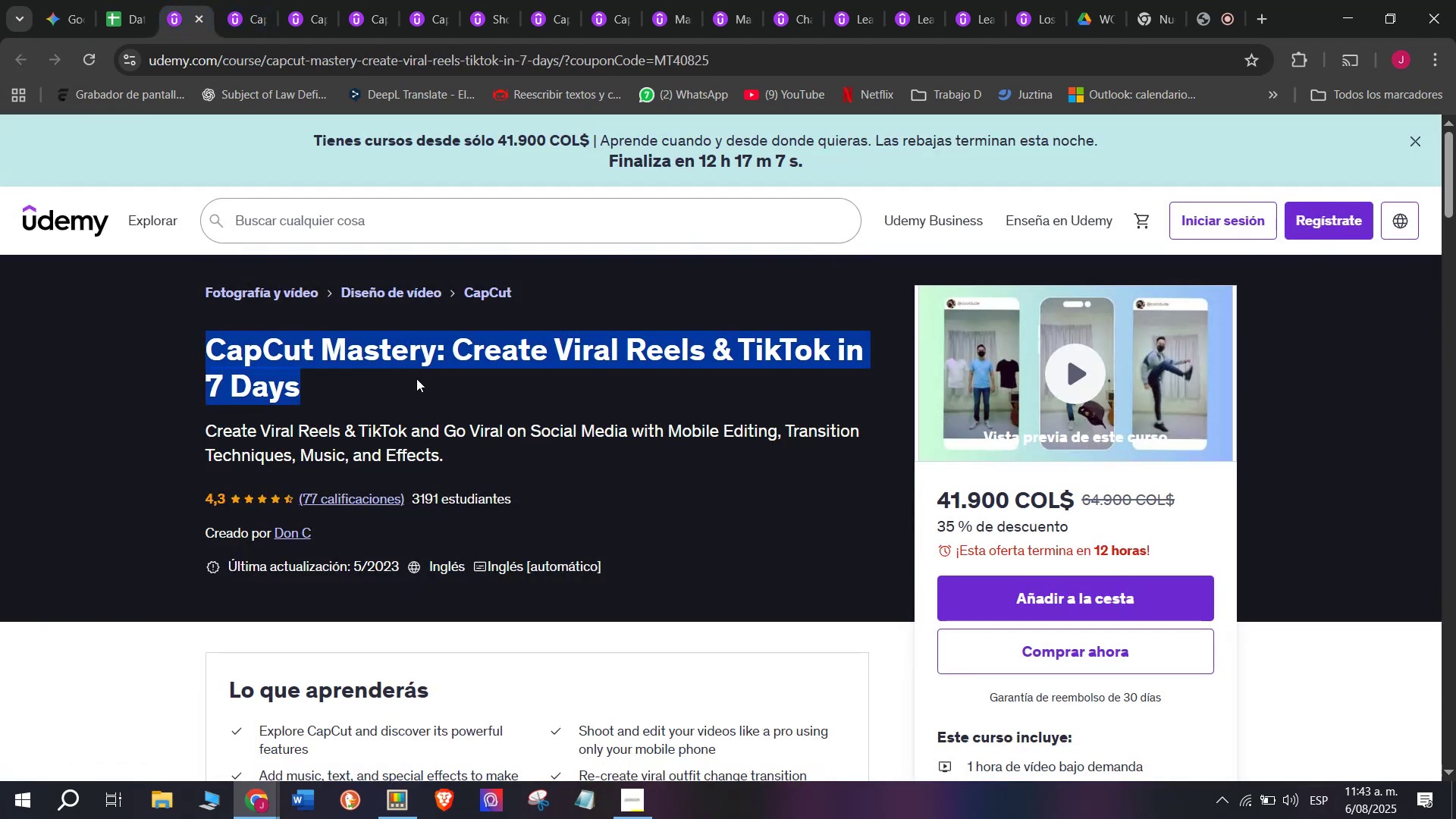 
key(Break)
 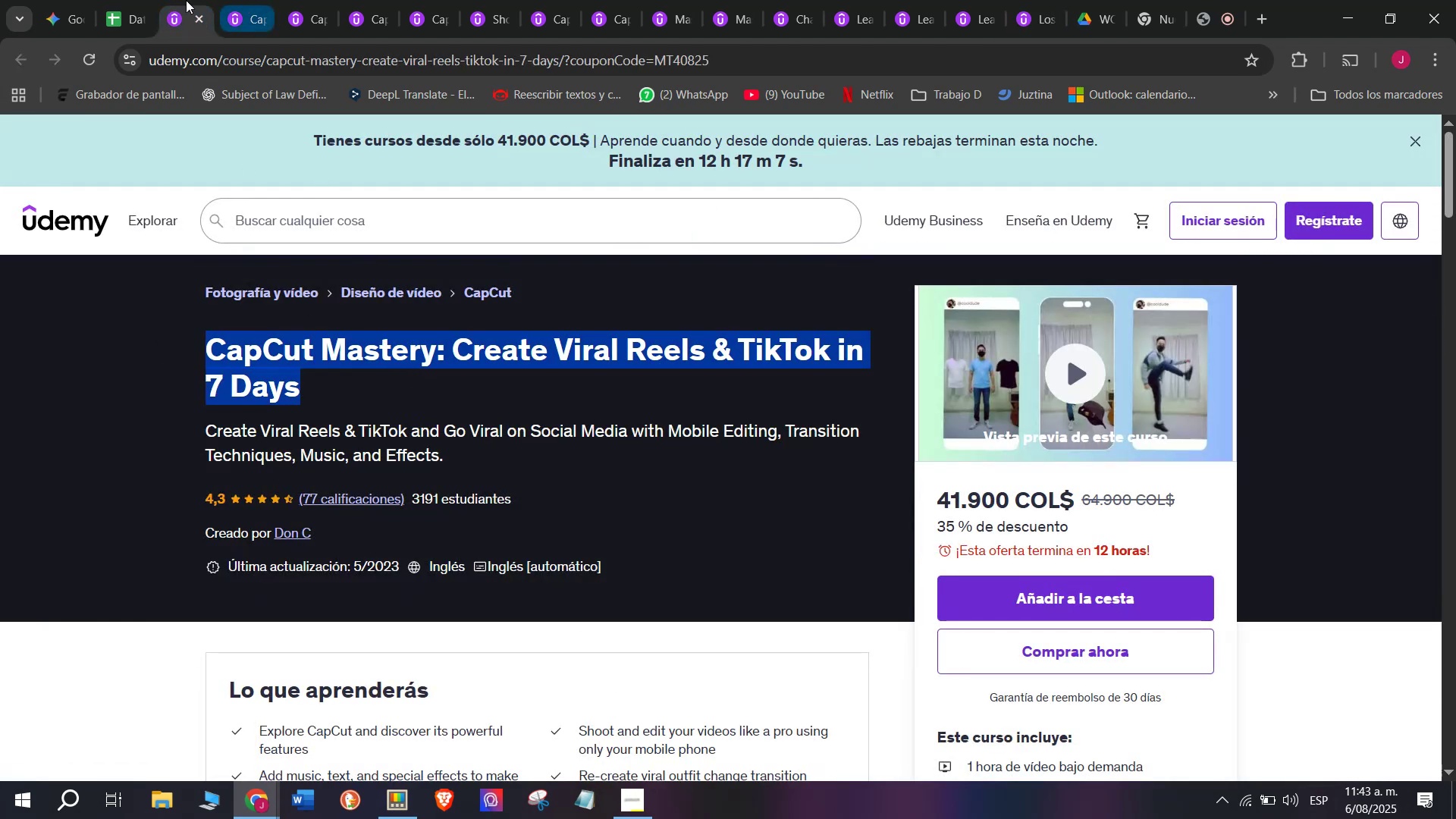 
key(Control+C)
 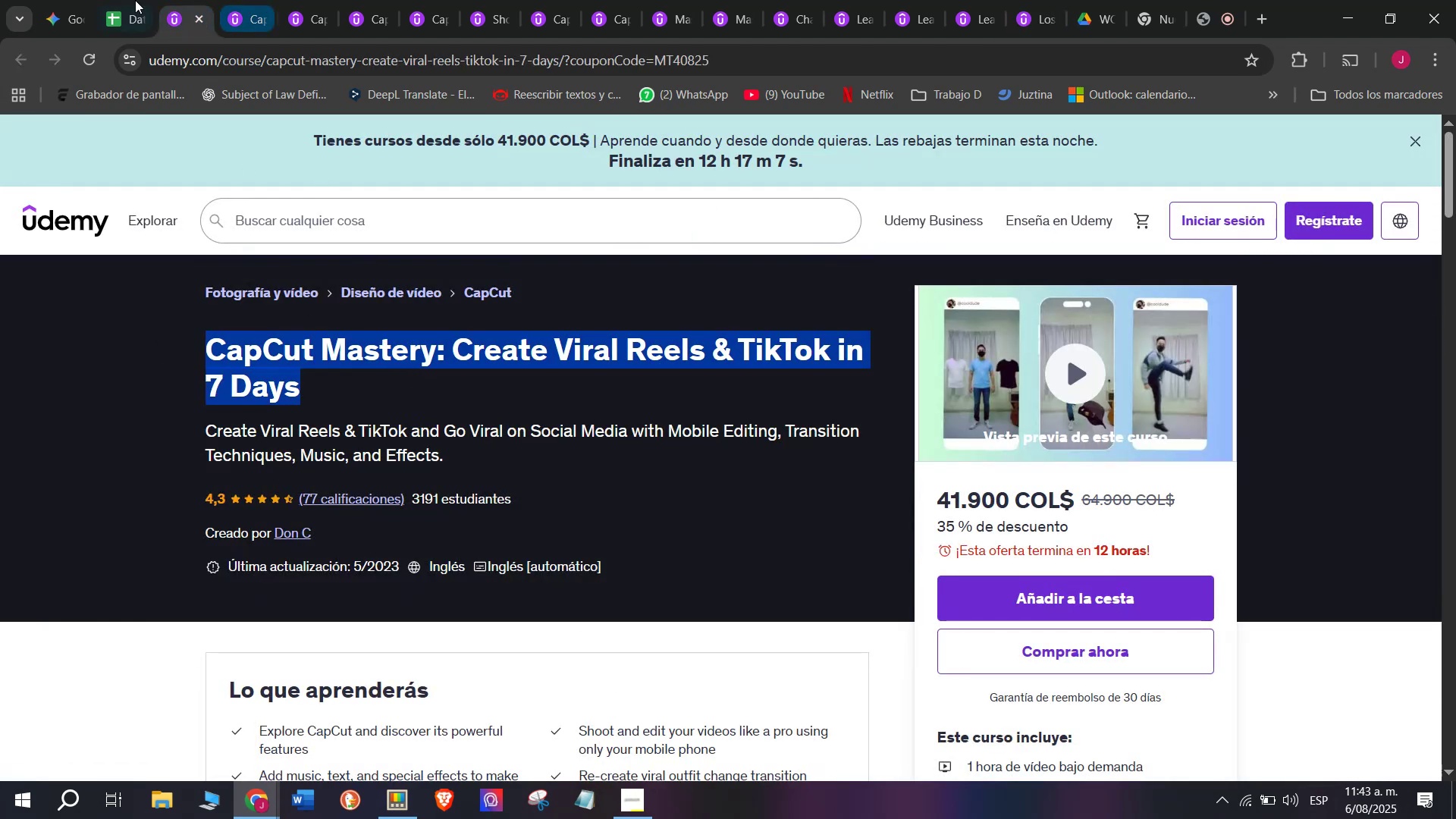 
left_click([133, 0])
 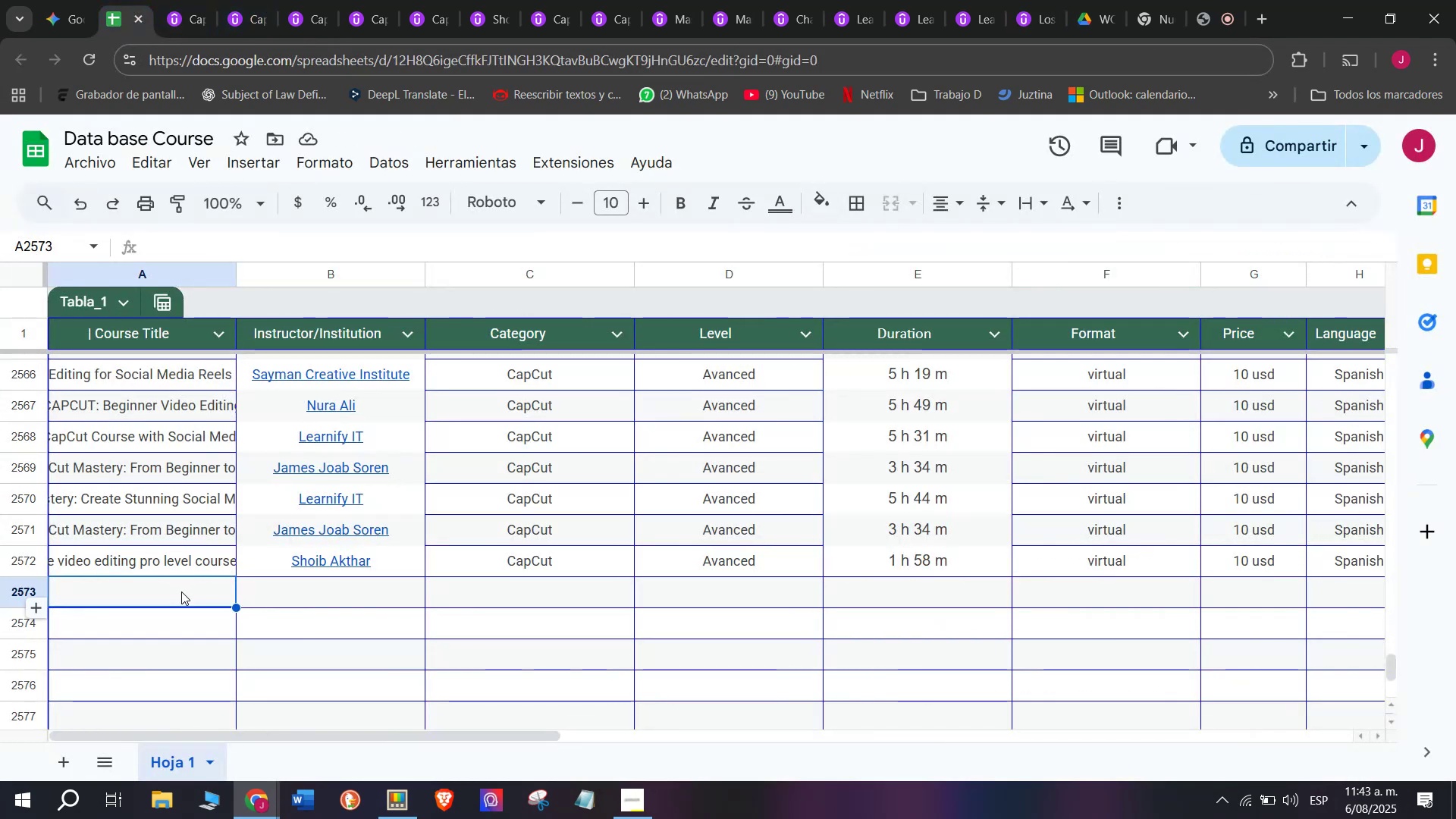 
left_click([181, 591])
 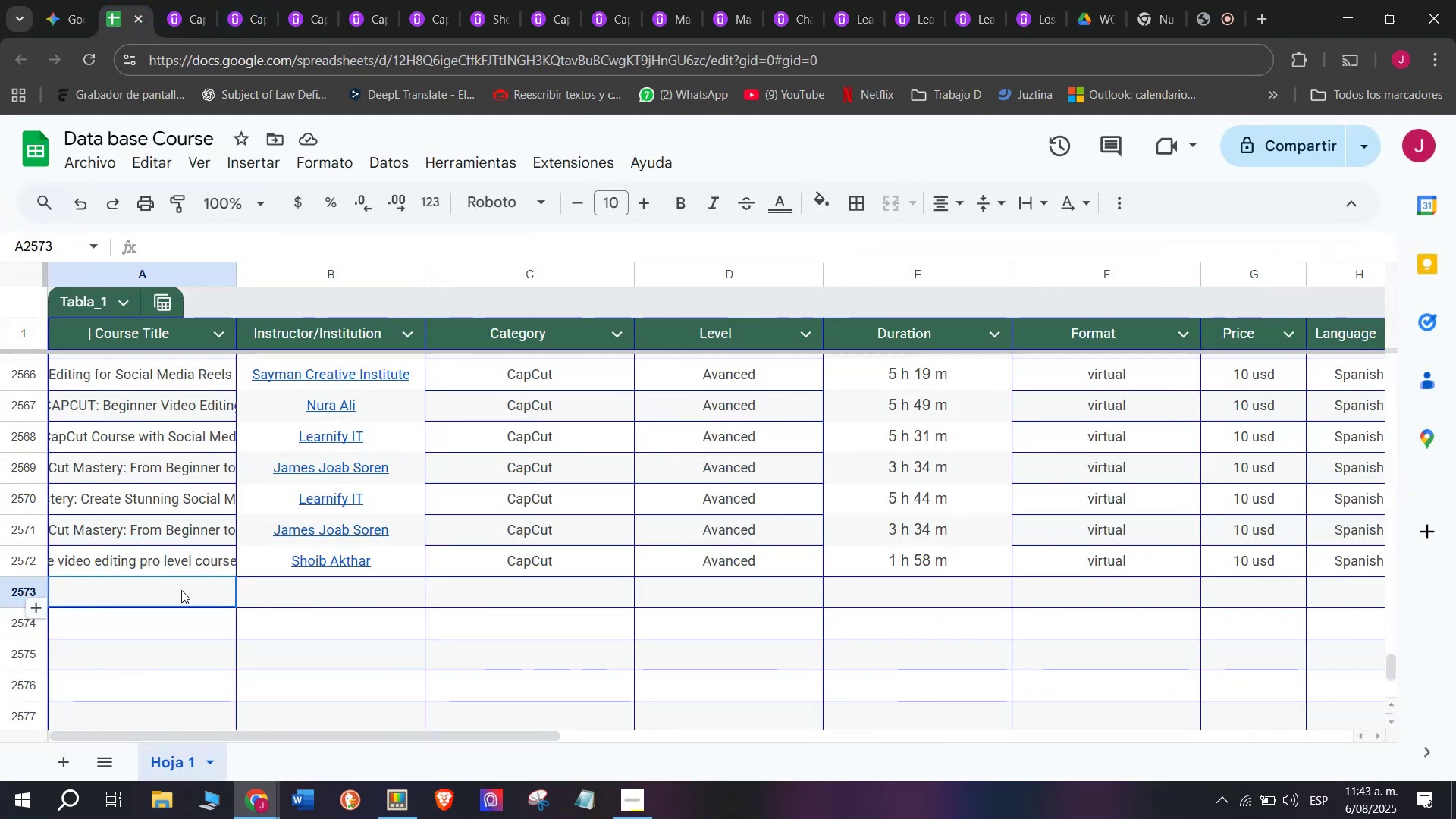 
key(Control+ControlLeft)
 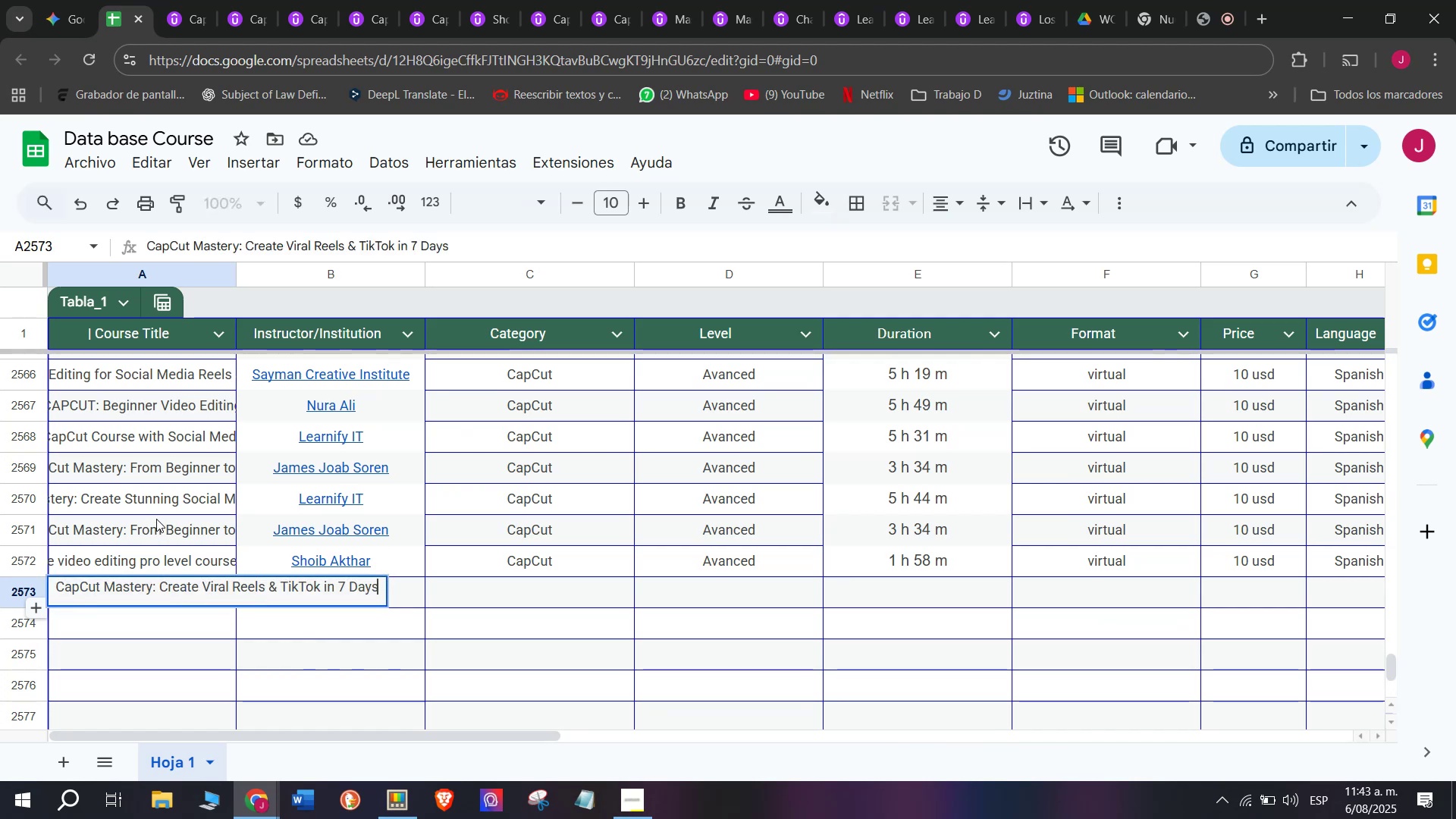 
key(Z)
 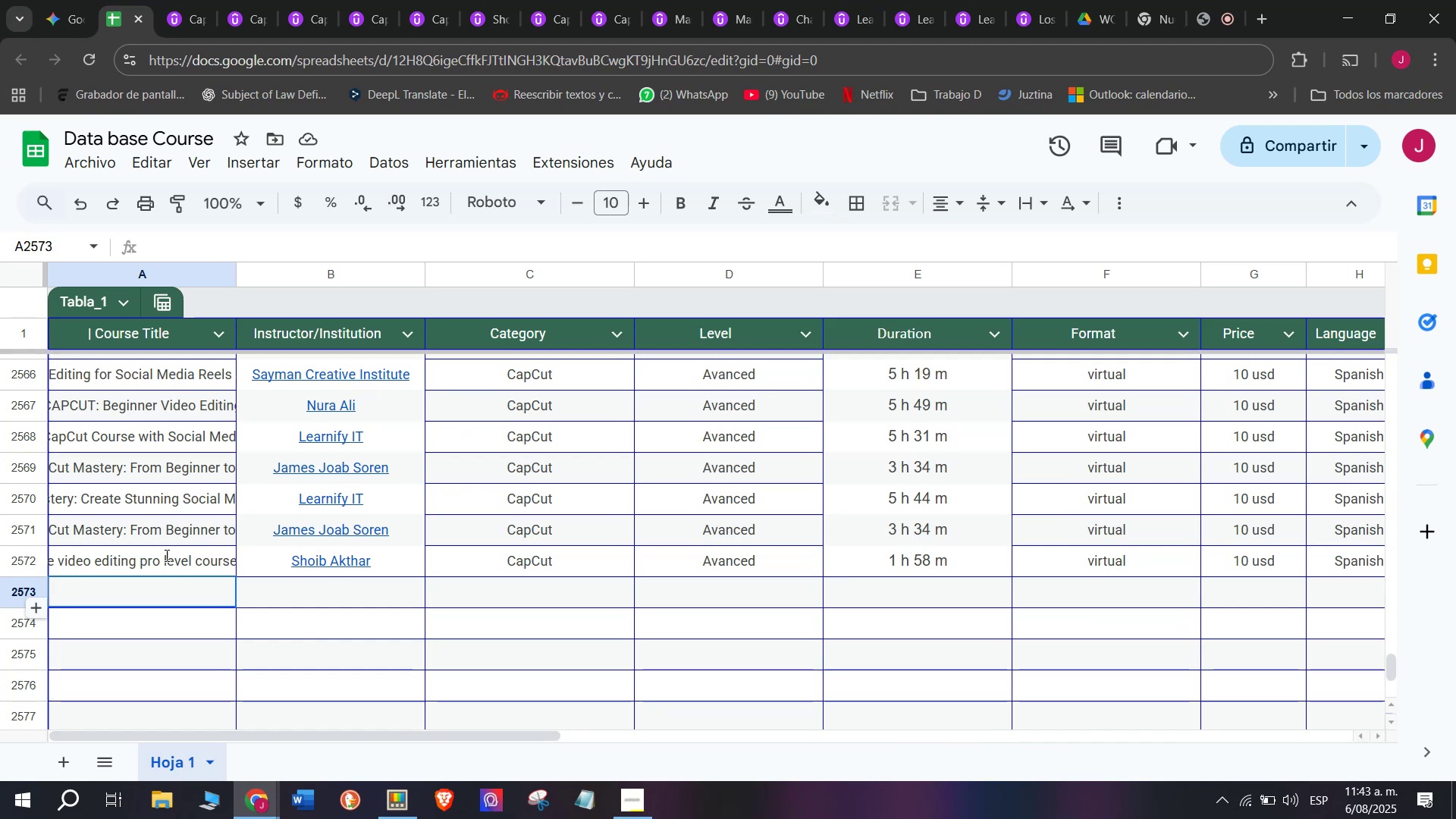 
key(Control+V)
 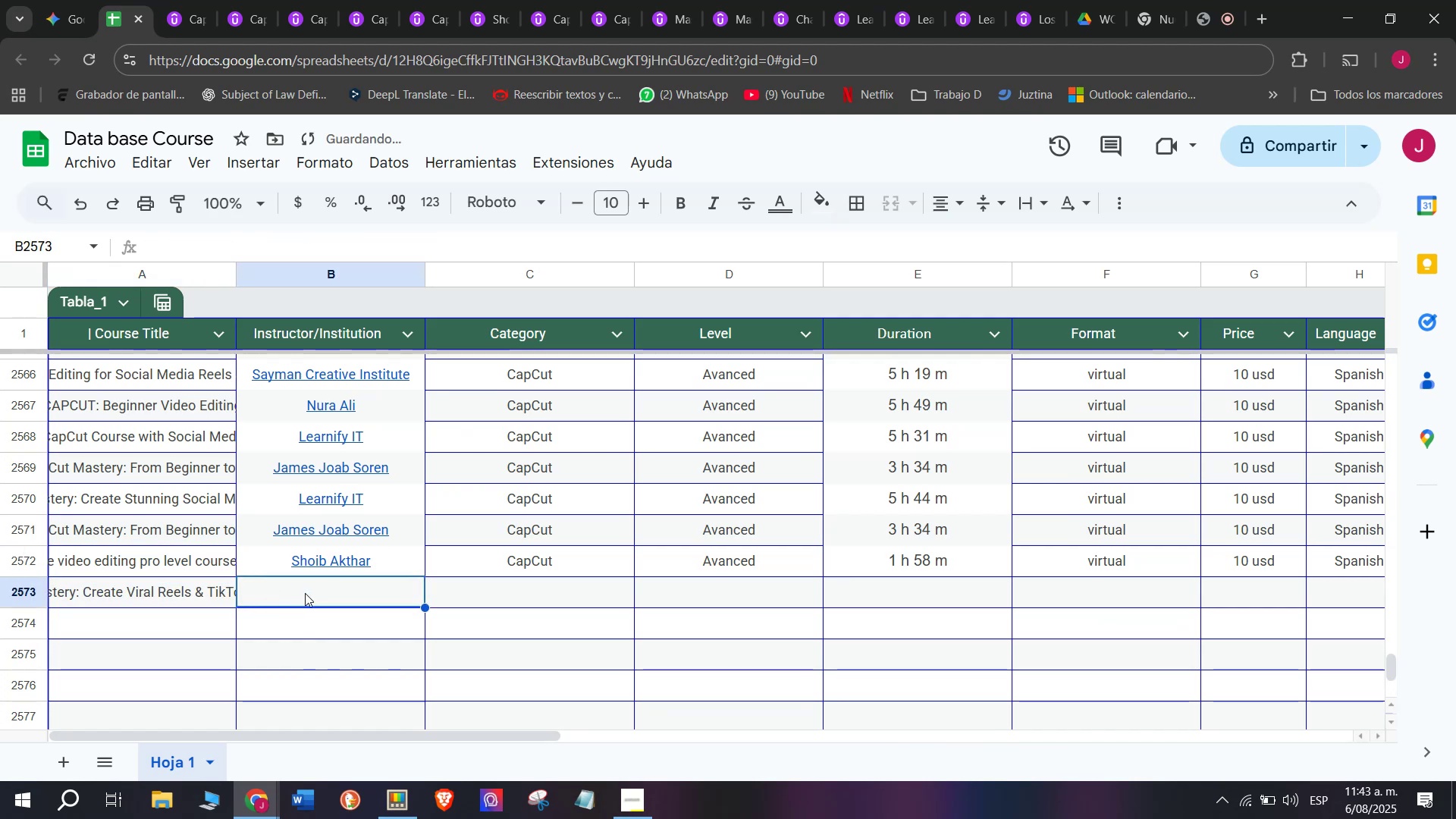 
mouse_move([381, 544])
 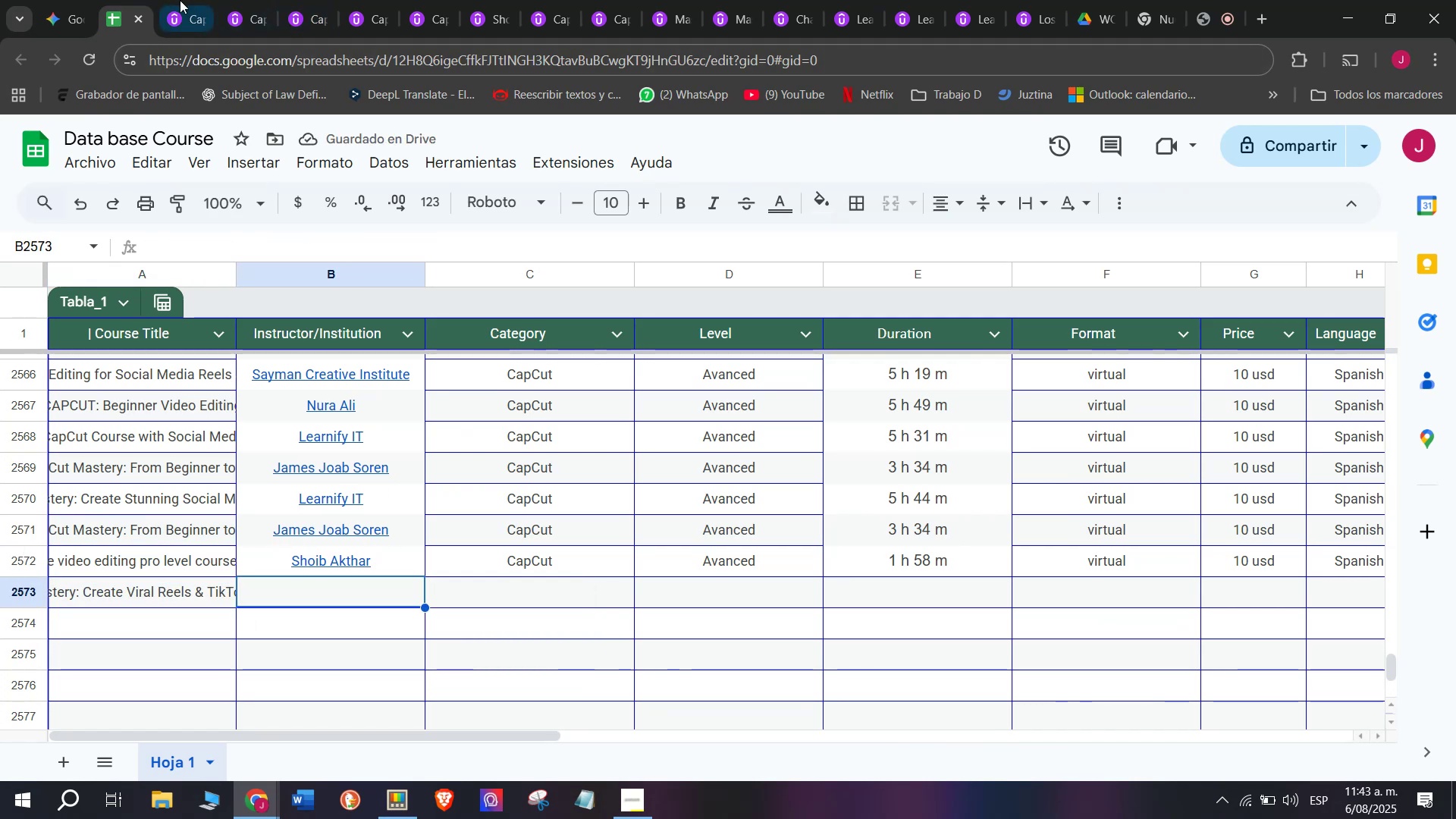 
left_click([176, 0])
 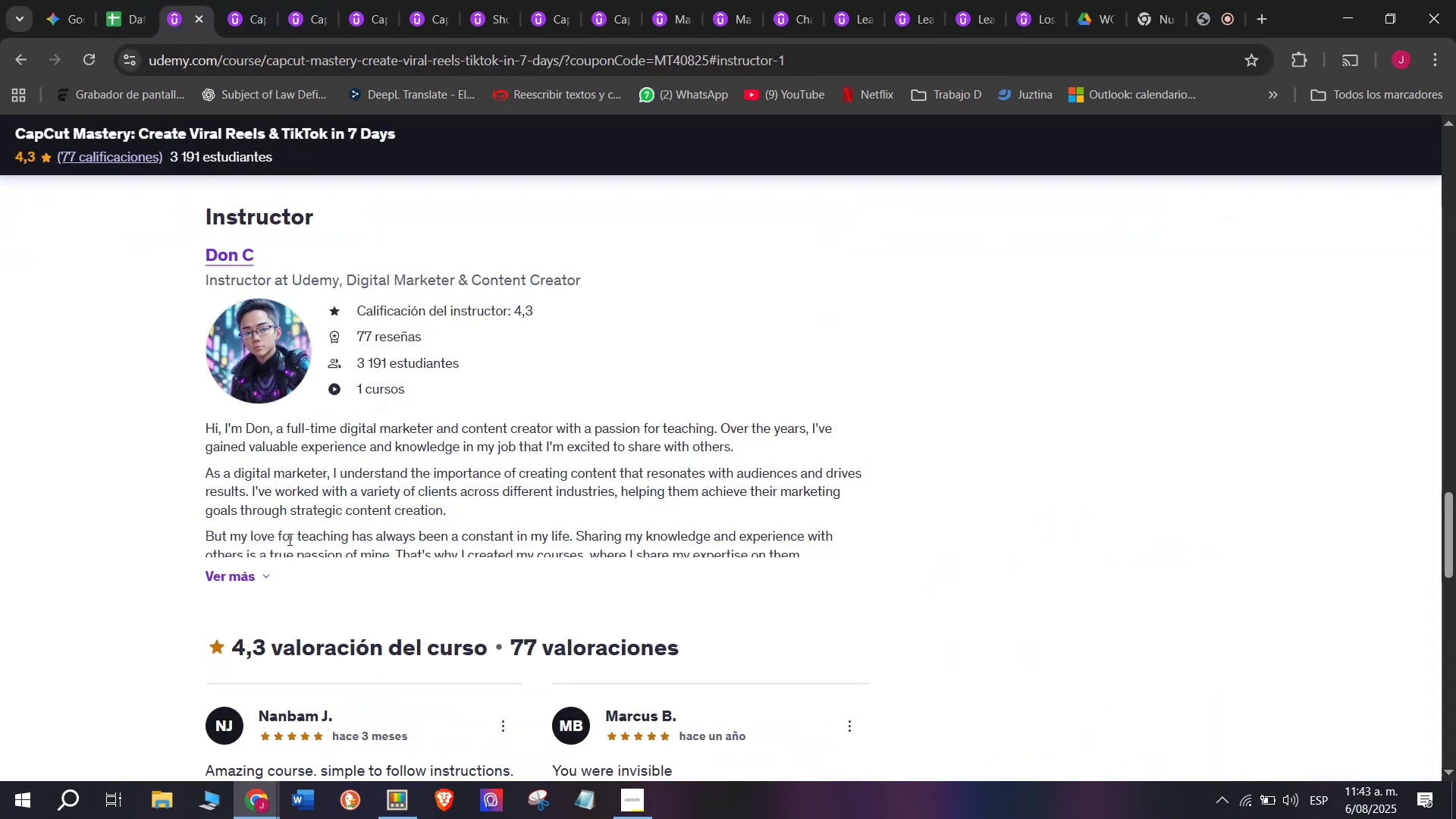 
left_click_drag(start_coordinate=[187, 234], to_coordinate=[265, 240])
 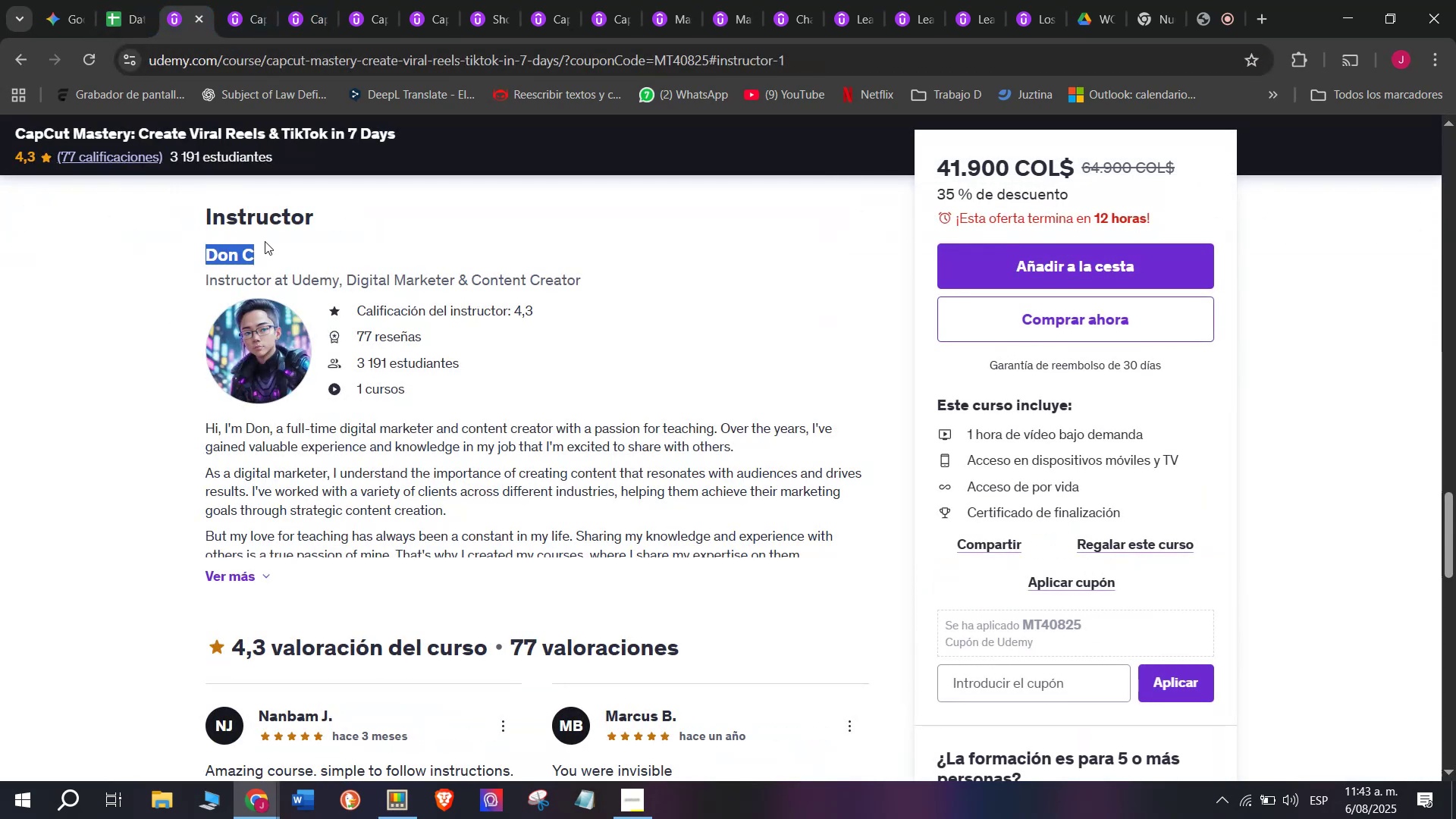 
key(Control+ControlLeft)
 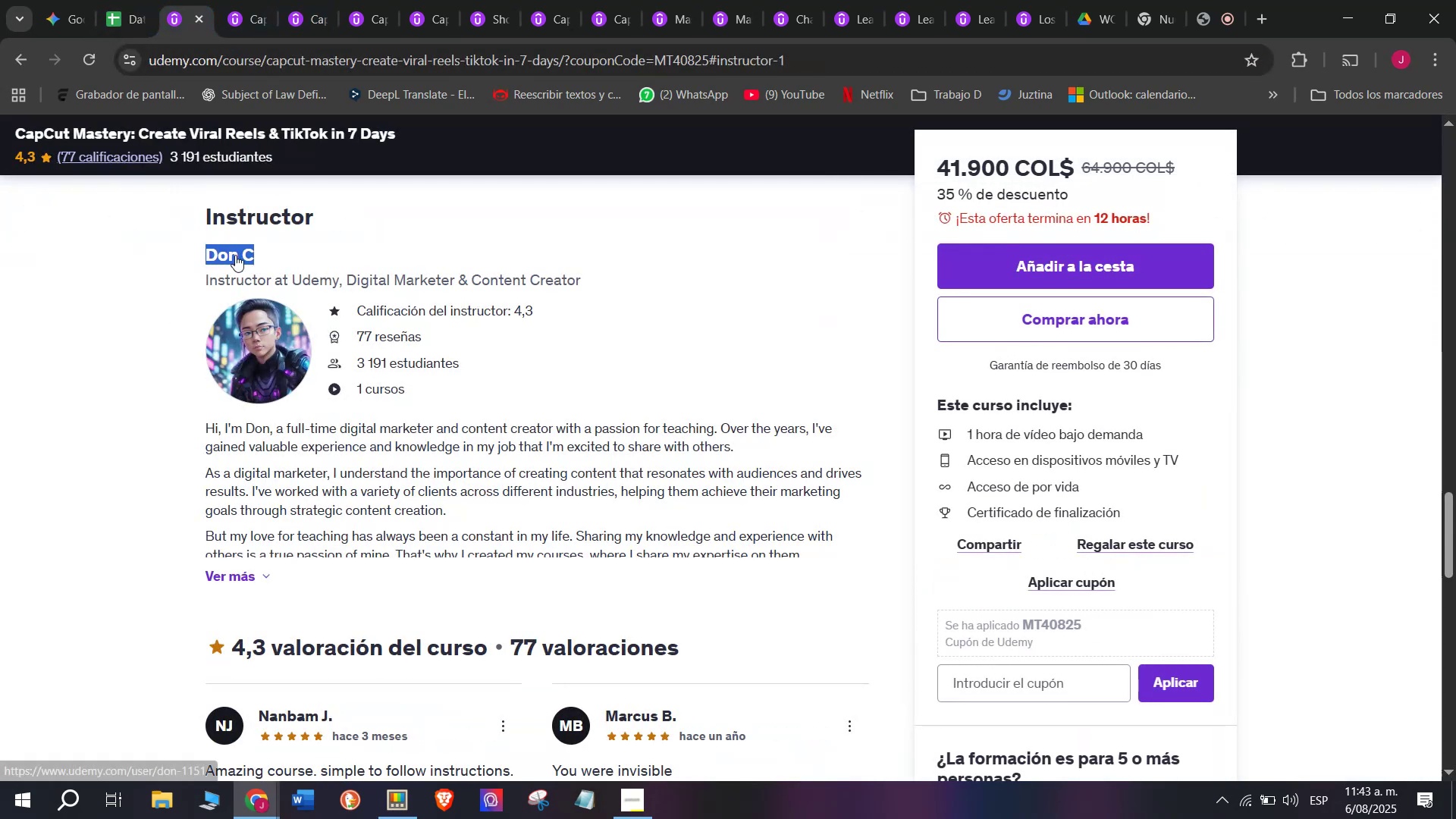 
key(Break)
 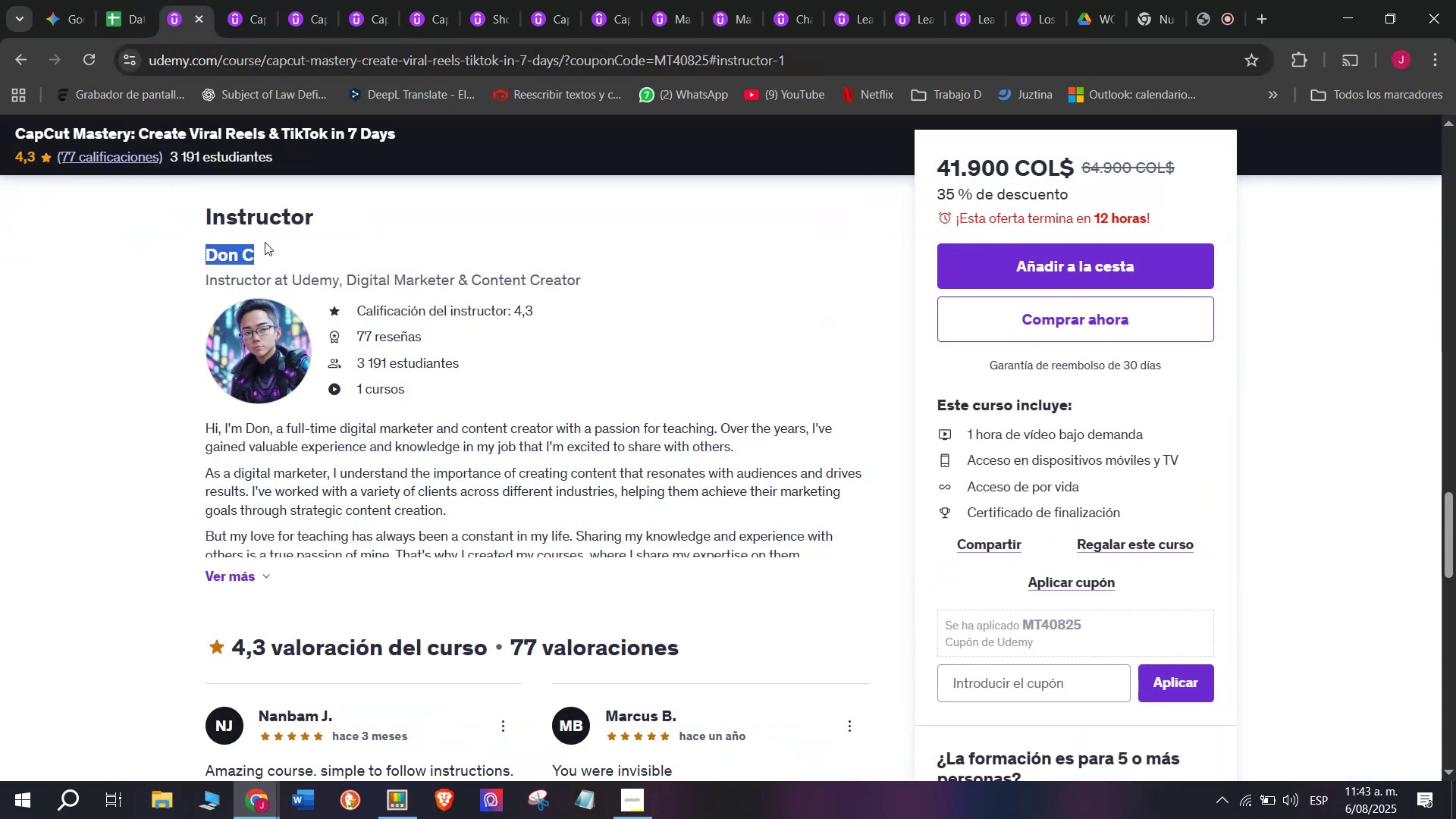 
key(Control+C)
 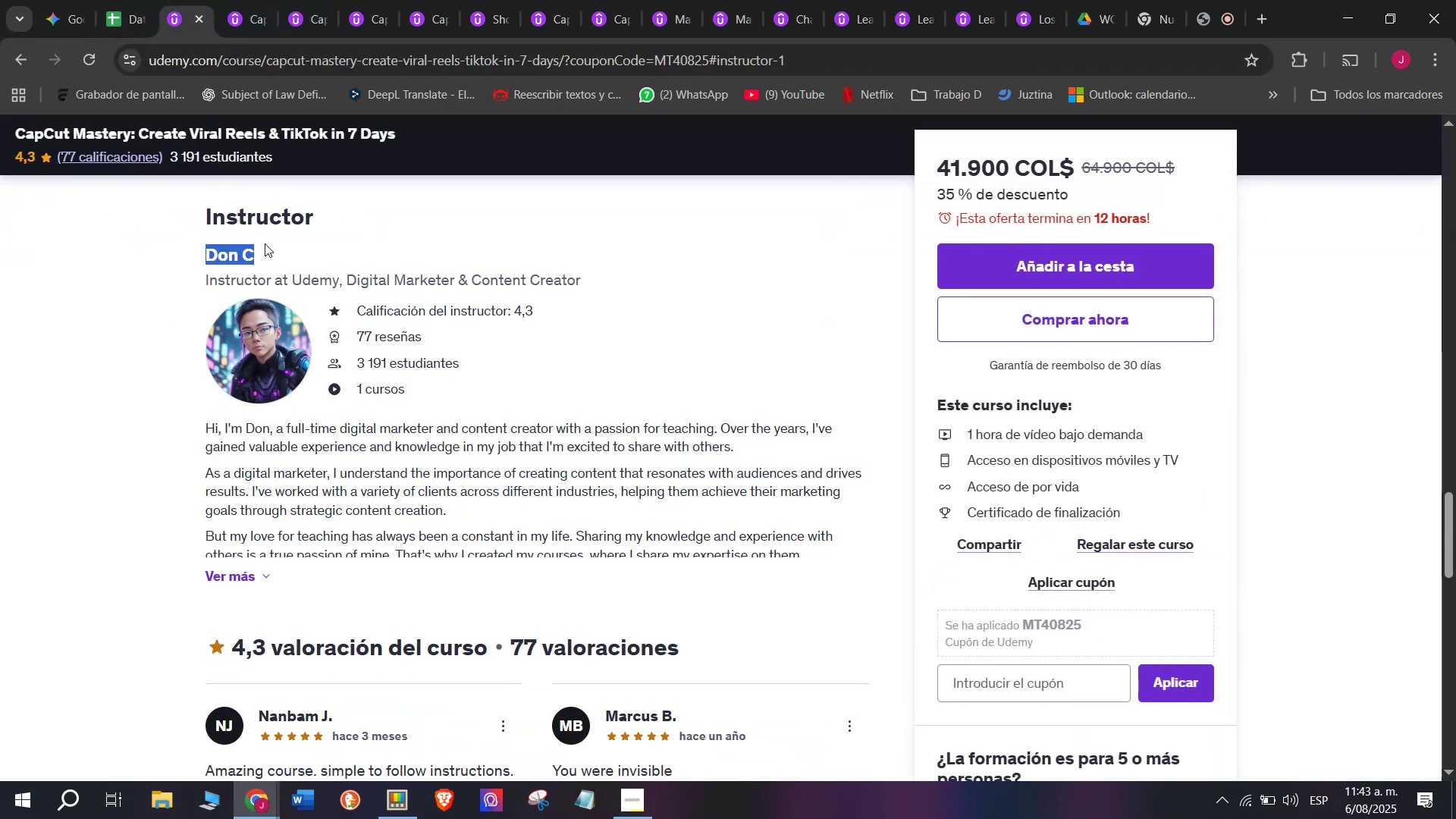 
key(Control+ControlLeft)
 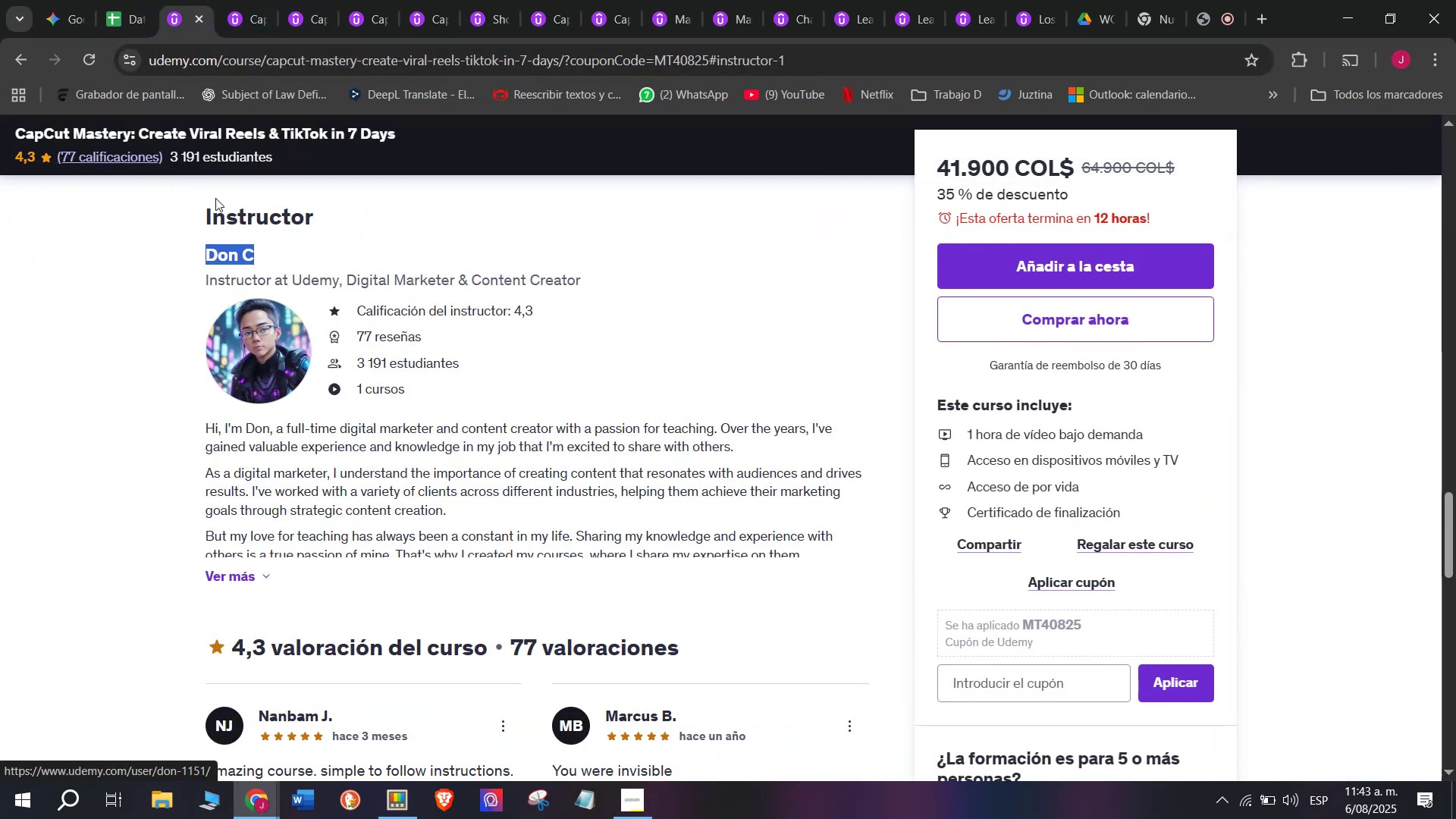 
key(Break)
 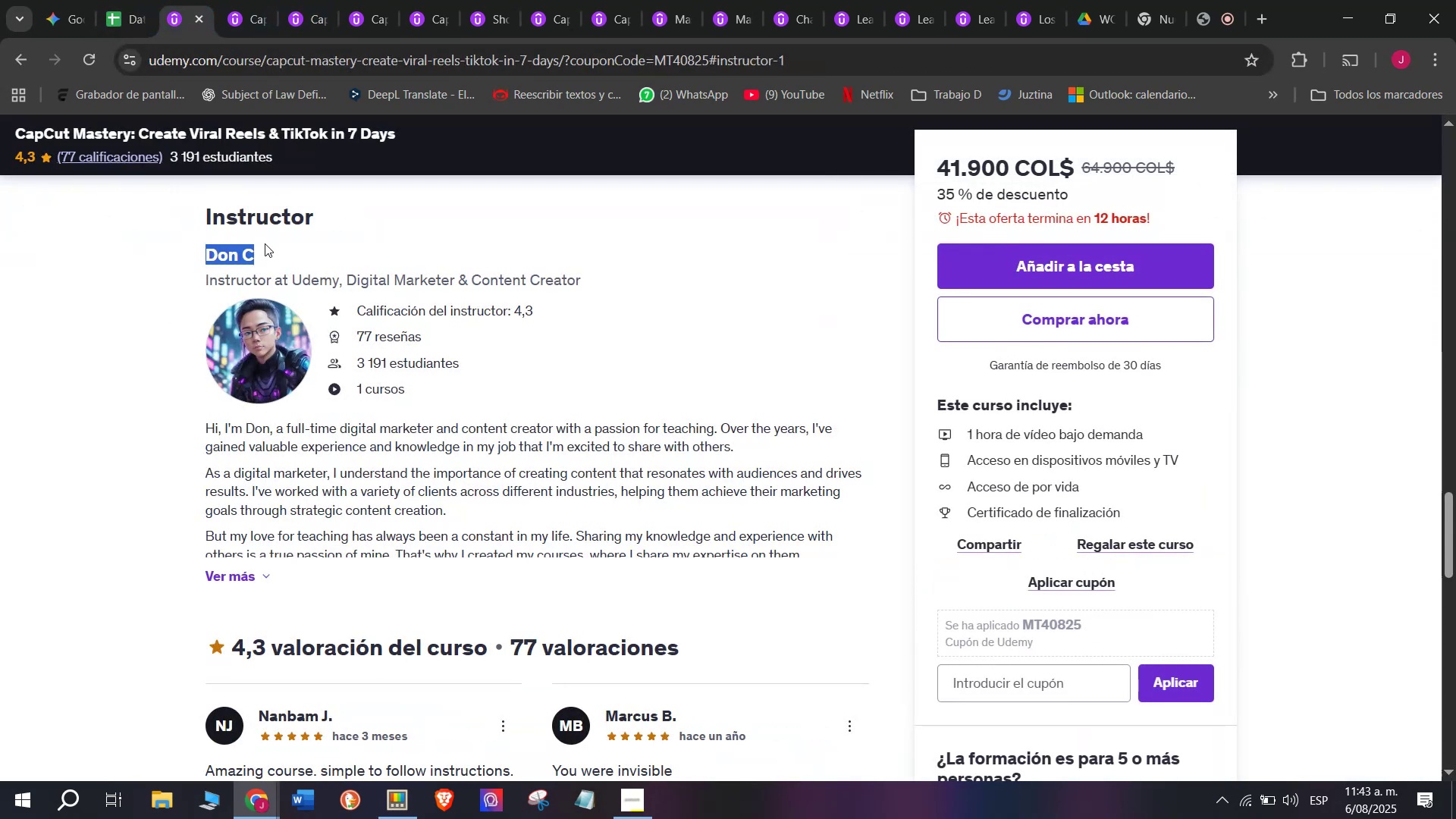 
key(Control+C)
 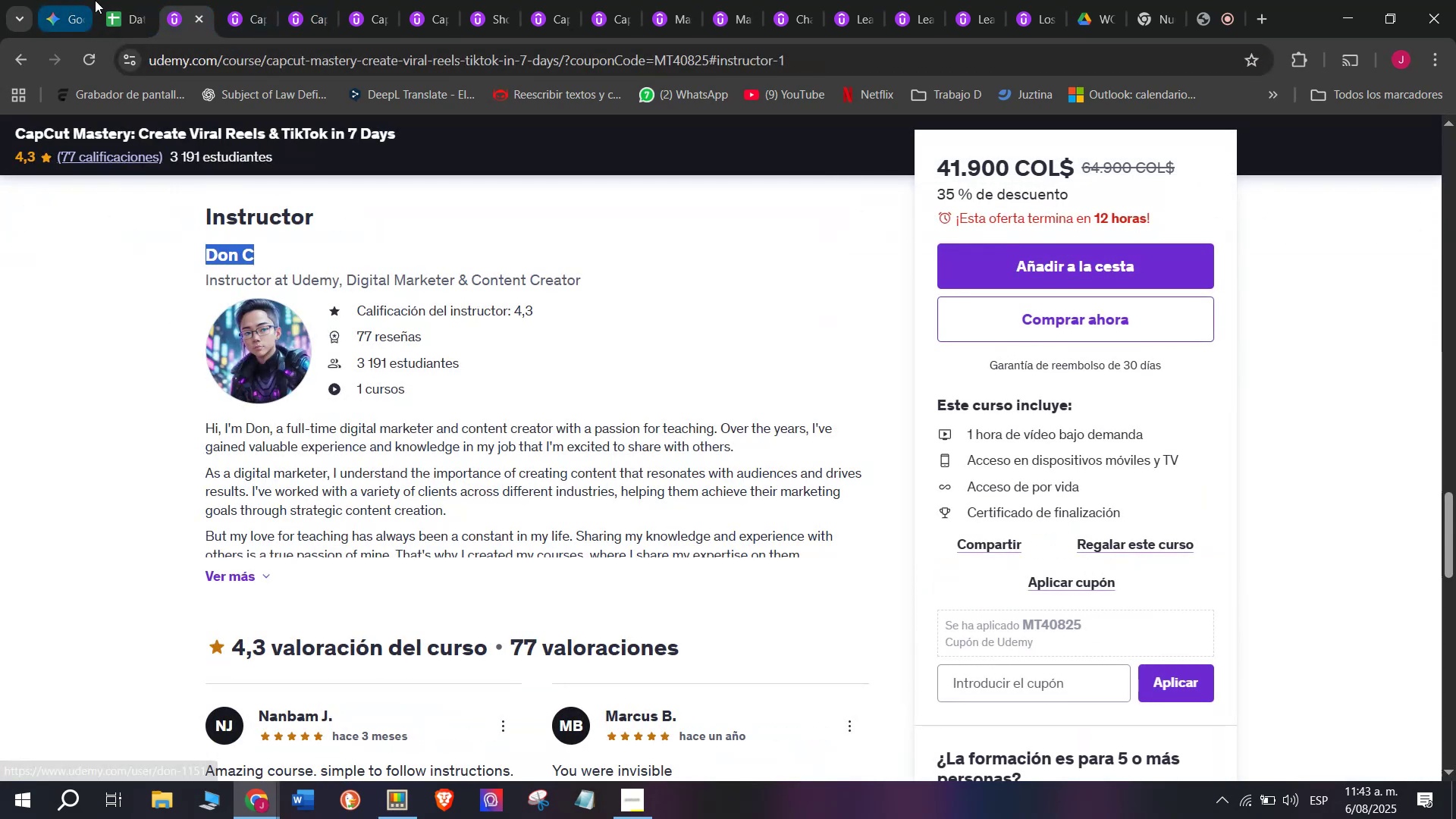 
left_click([128, 0])
 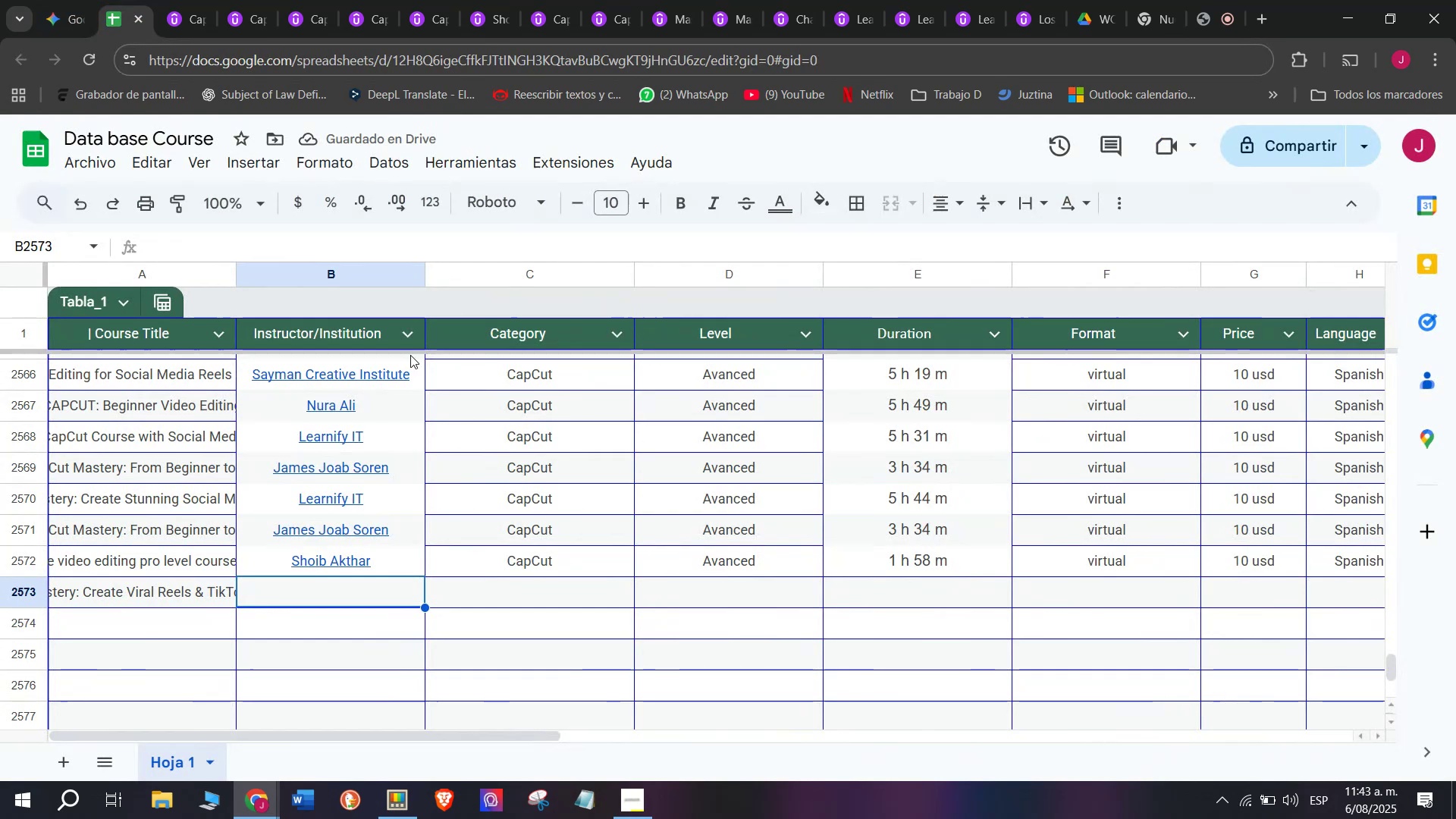 
key(Z)
 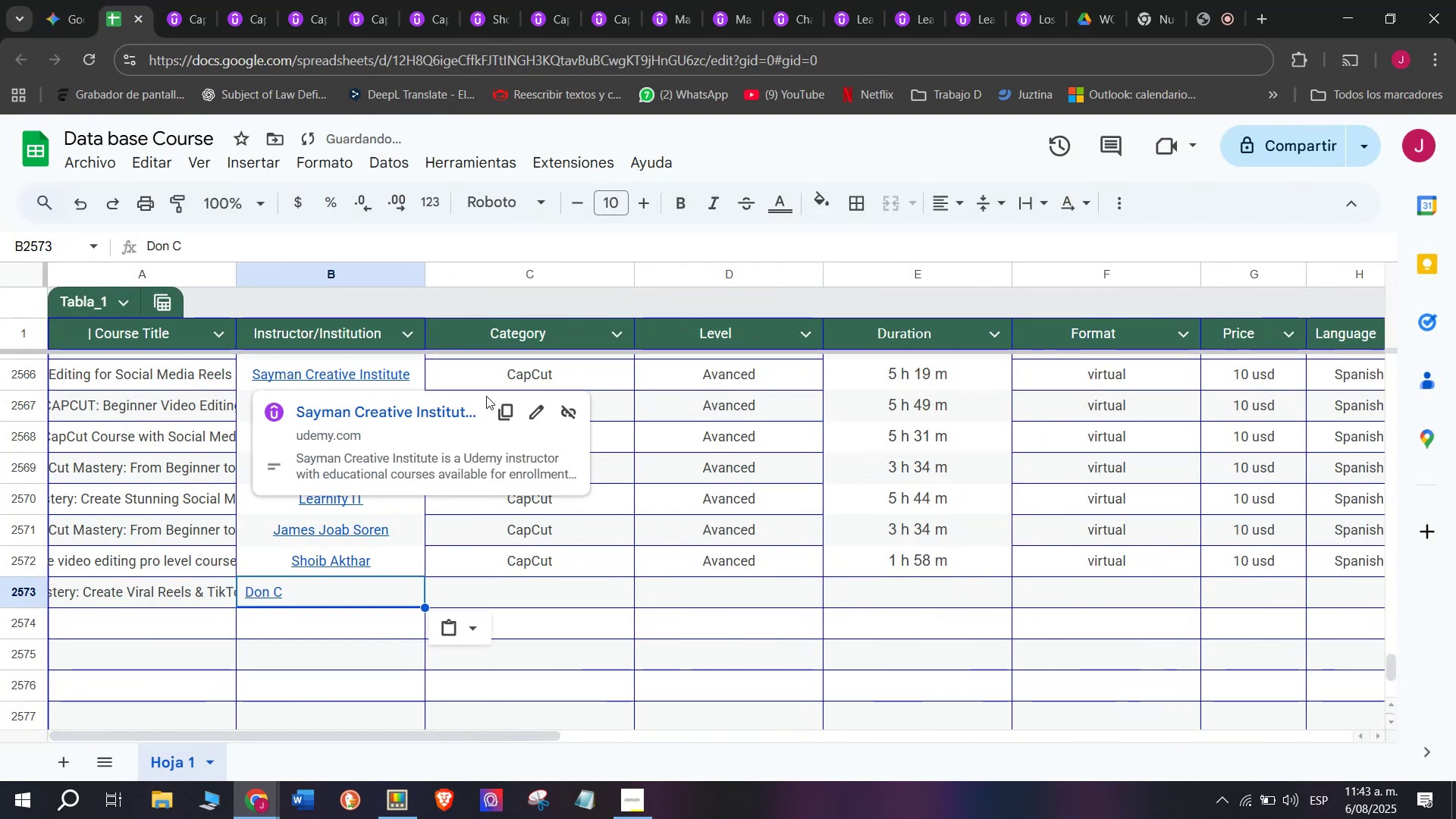 
key(Control+ControlLeft)
 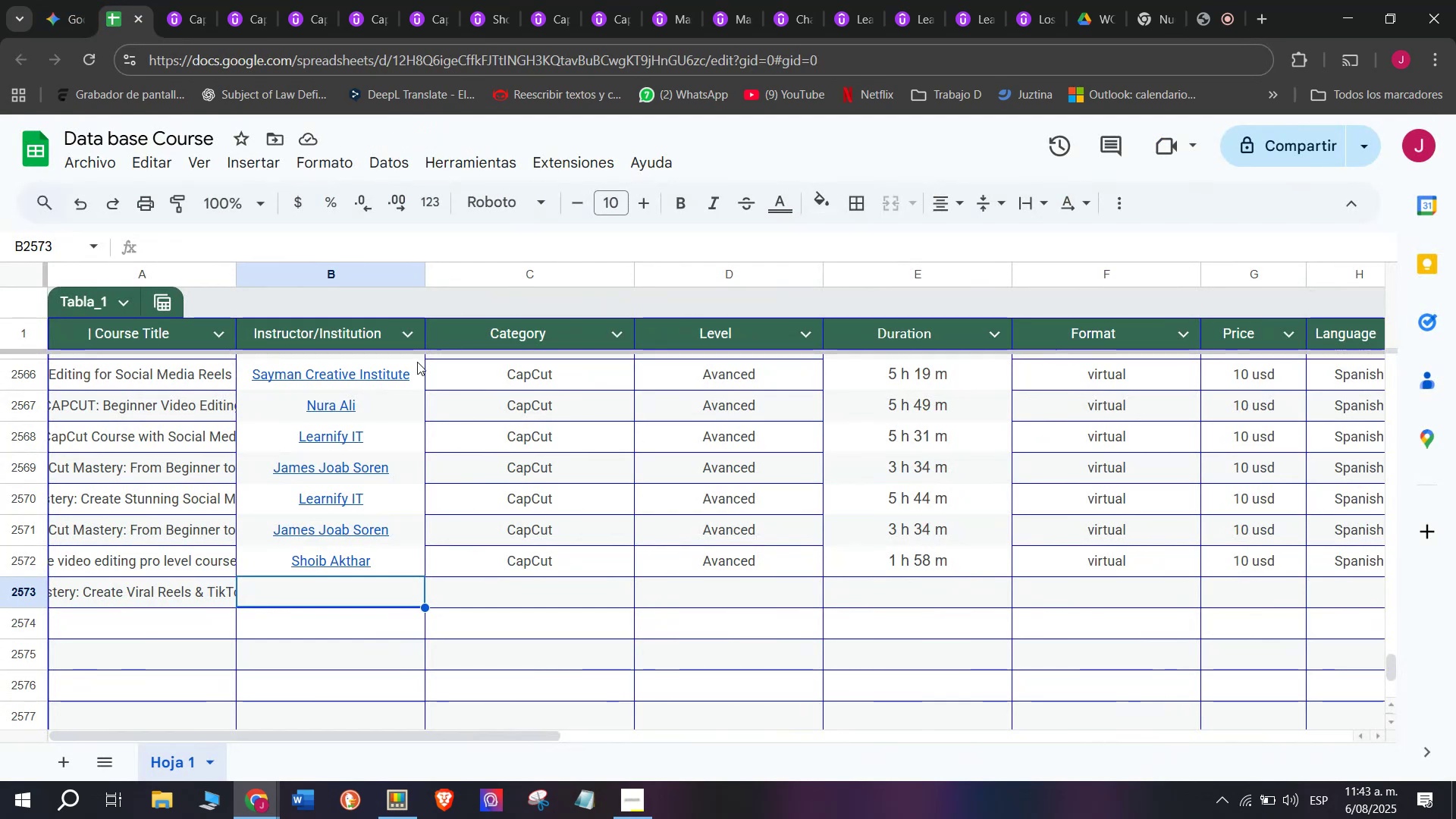 
key(Control+V)
 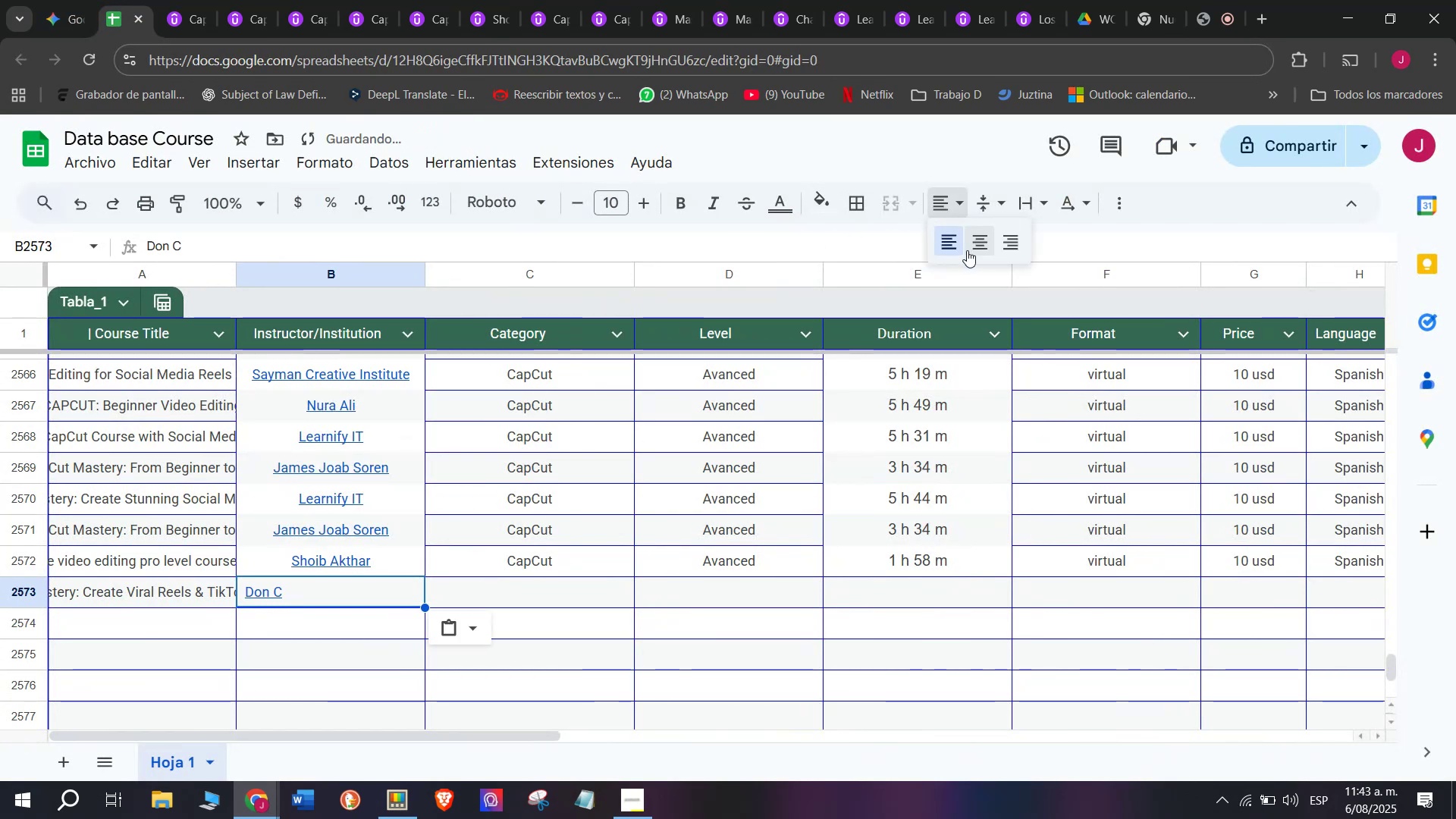 
left_click([985, 251])
 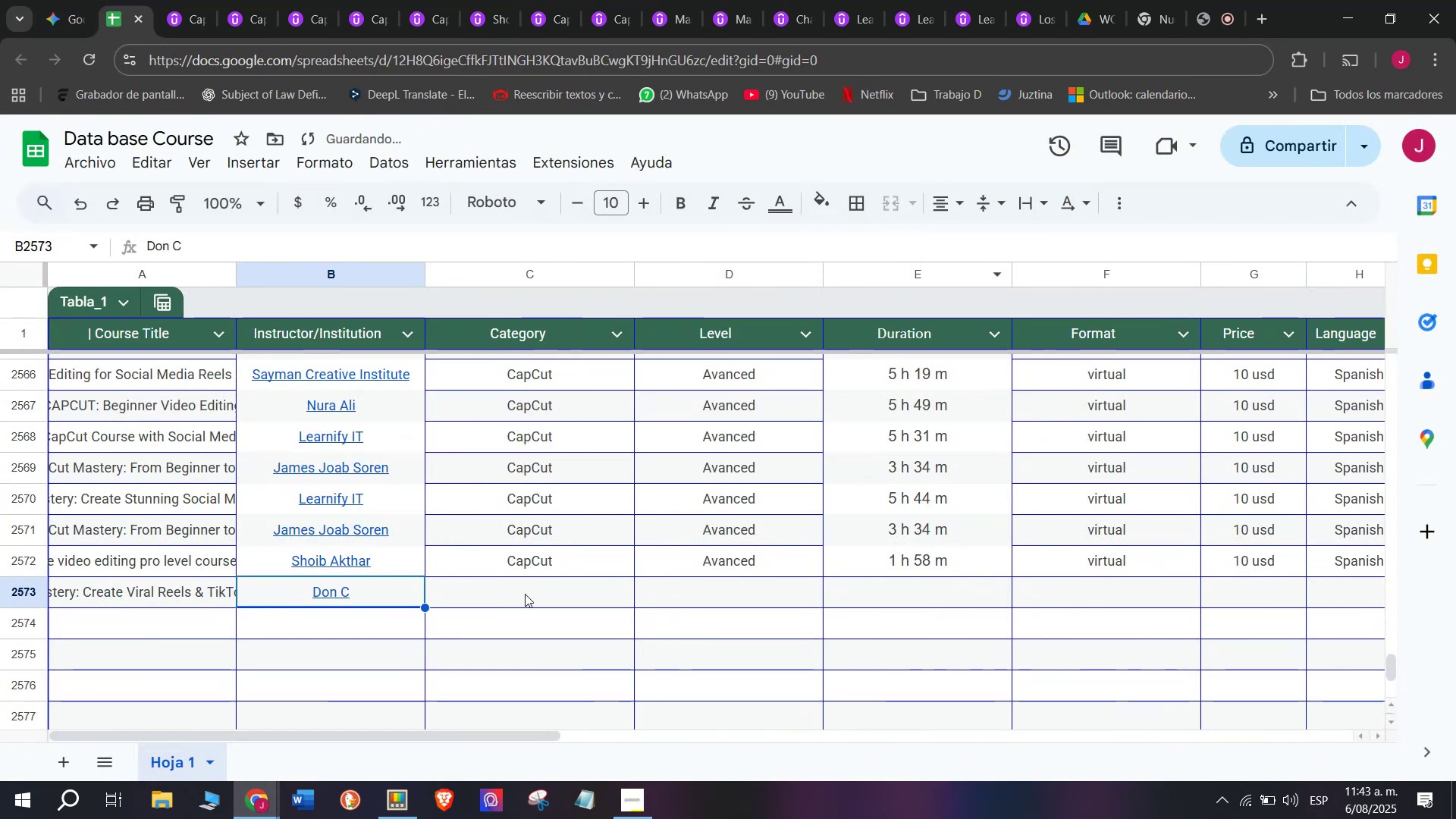 
double_click([557, 553])
 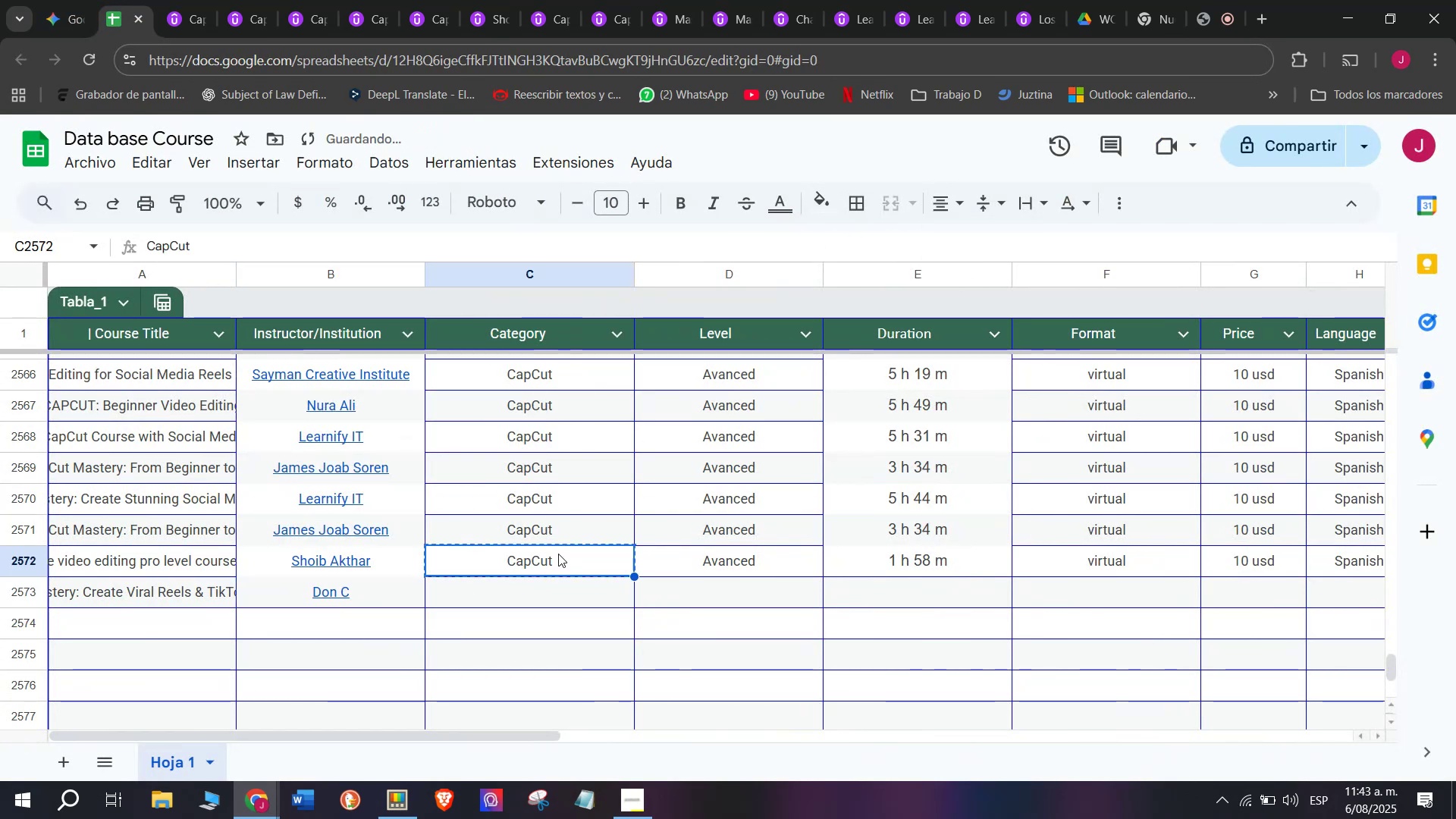 
key(Control+ControlLeft)
 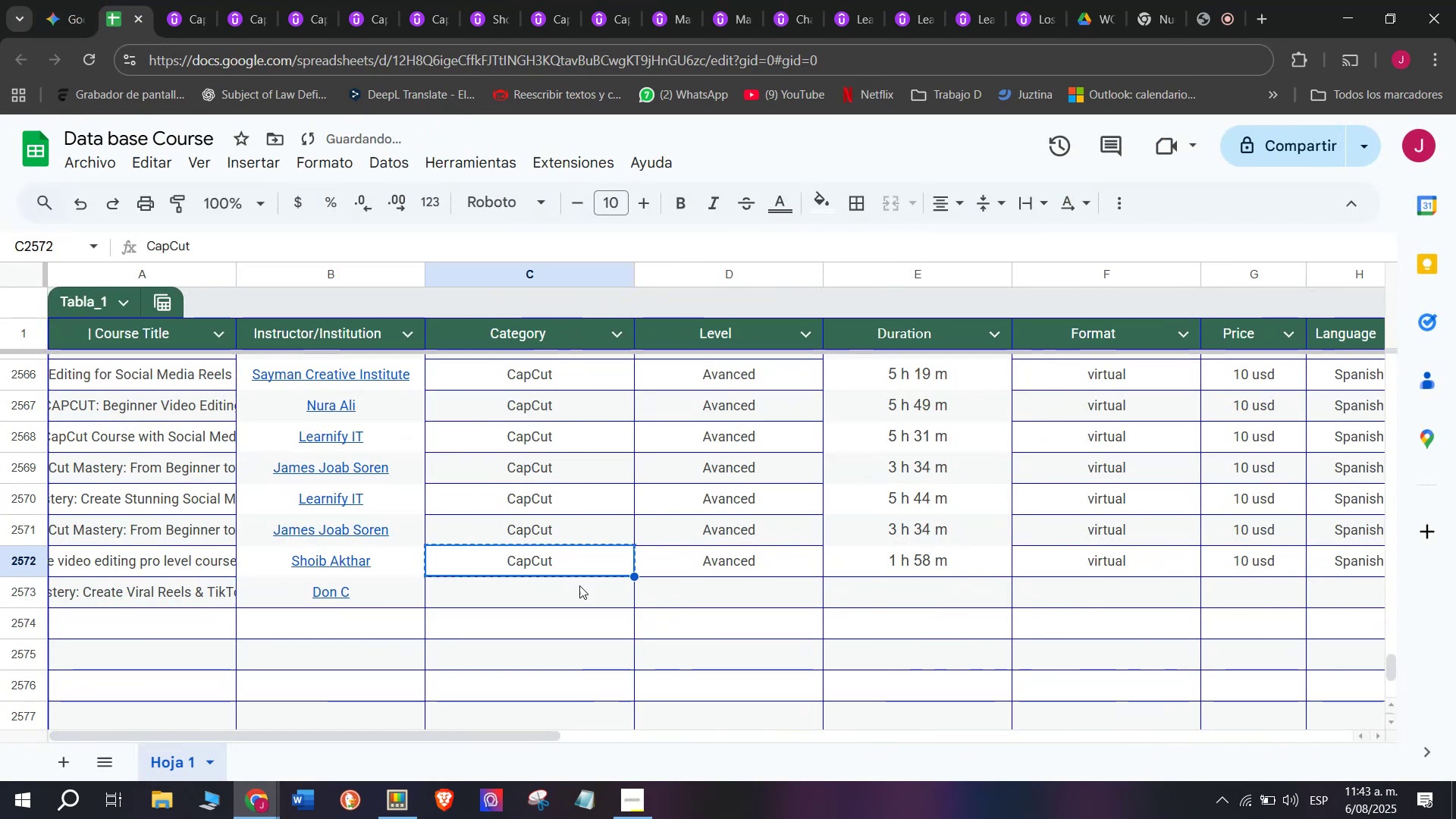 
key(Break)
 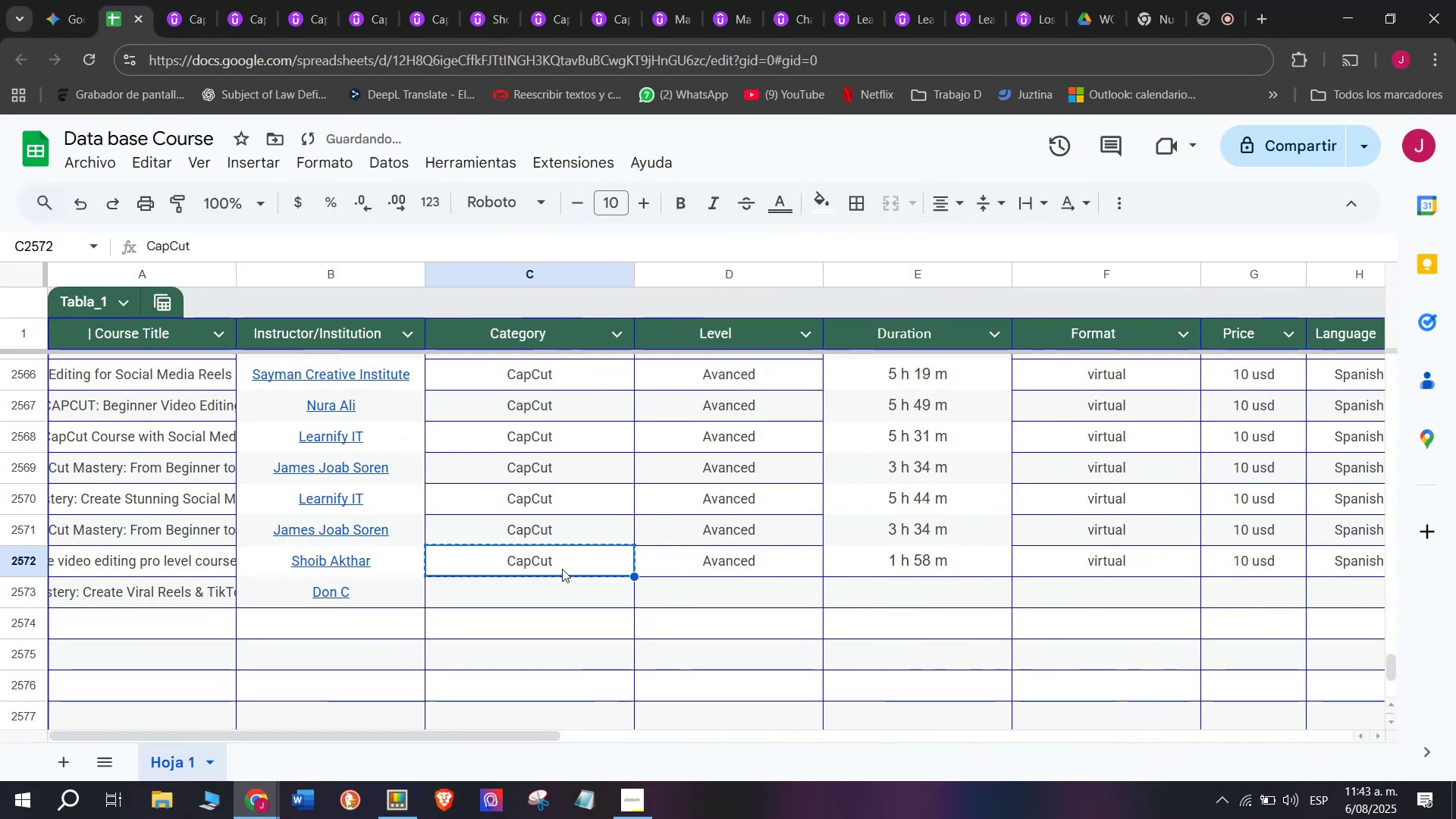 
key(Control+C)
 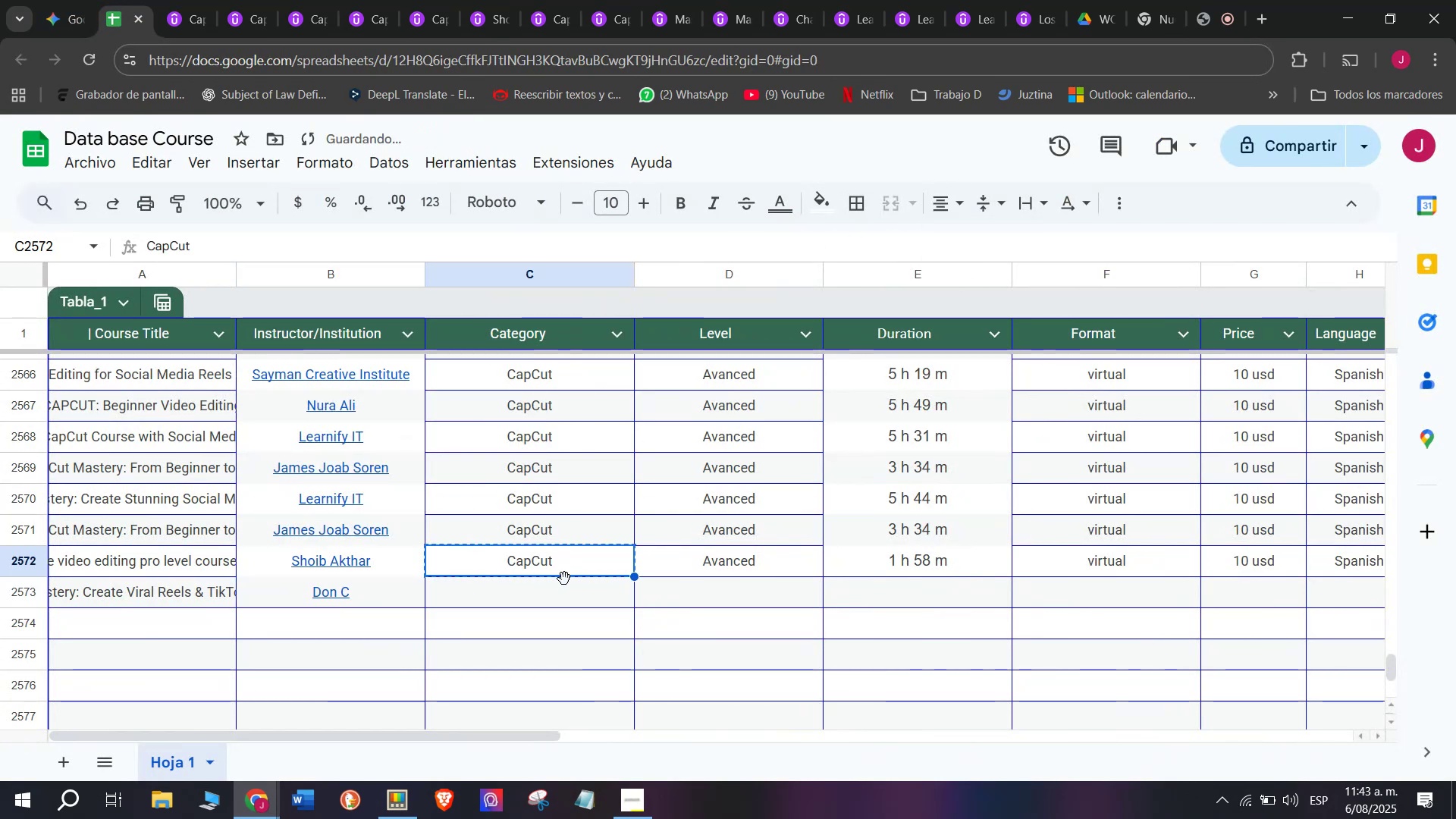 
triple_click([564, 579])
 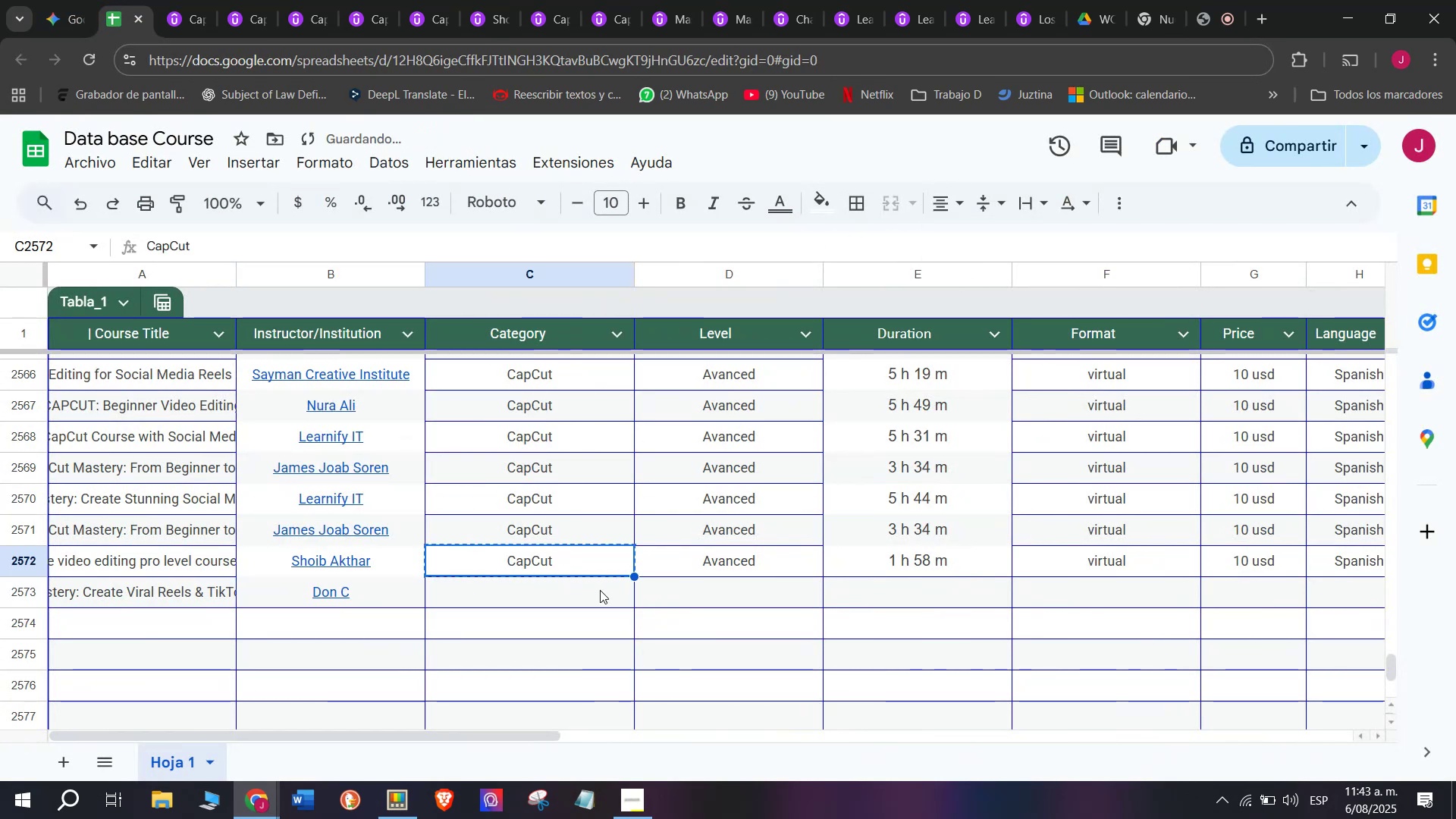 
triple_click([600, 590])
 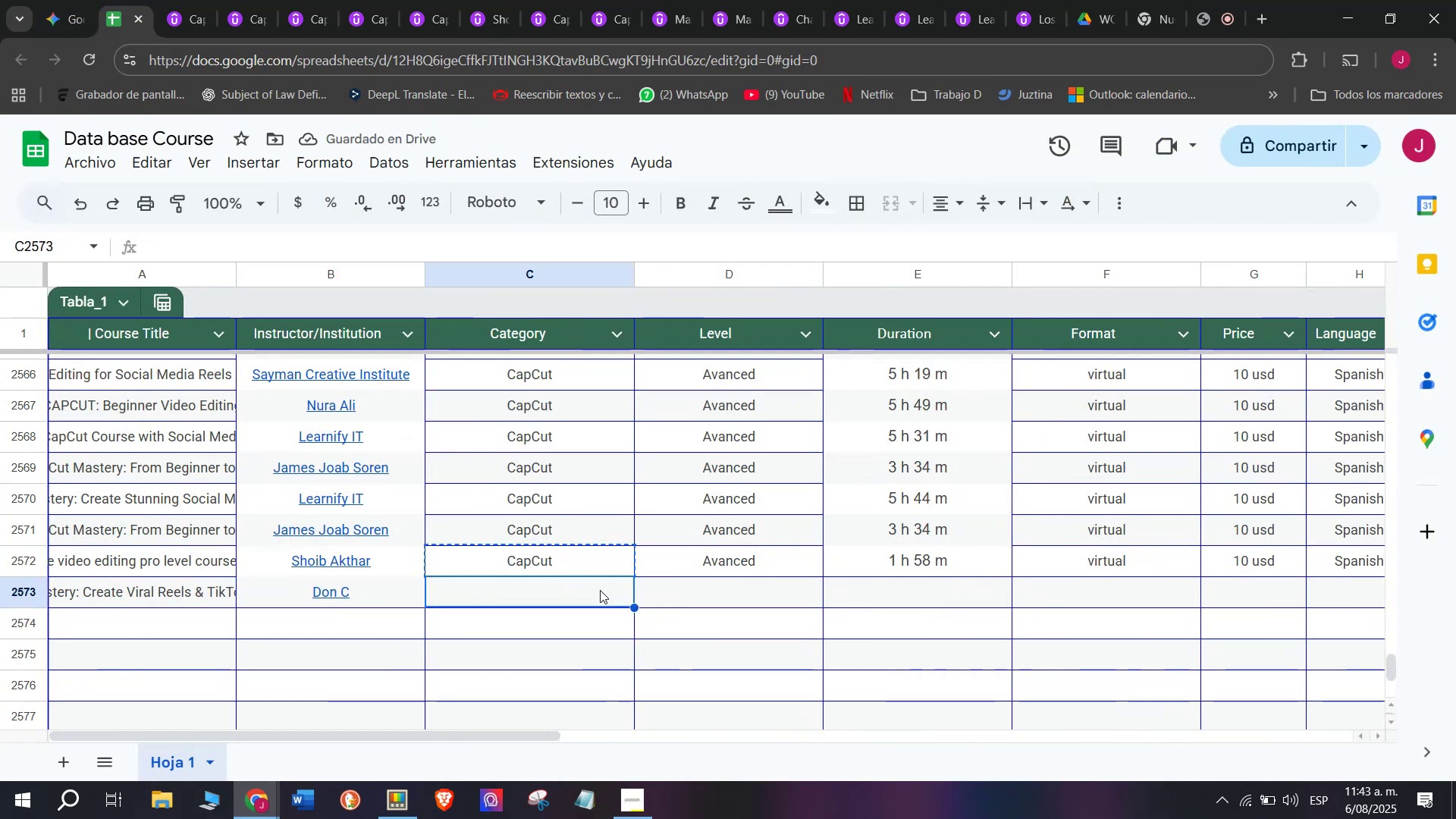 
key(Z)
 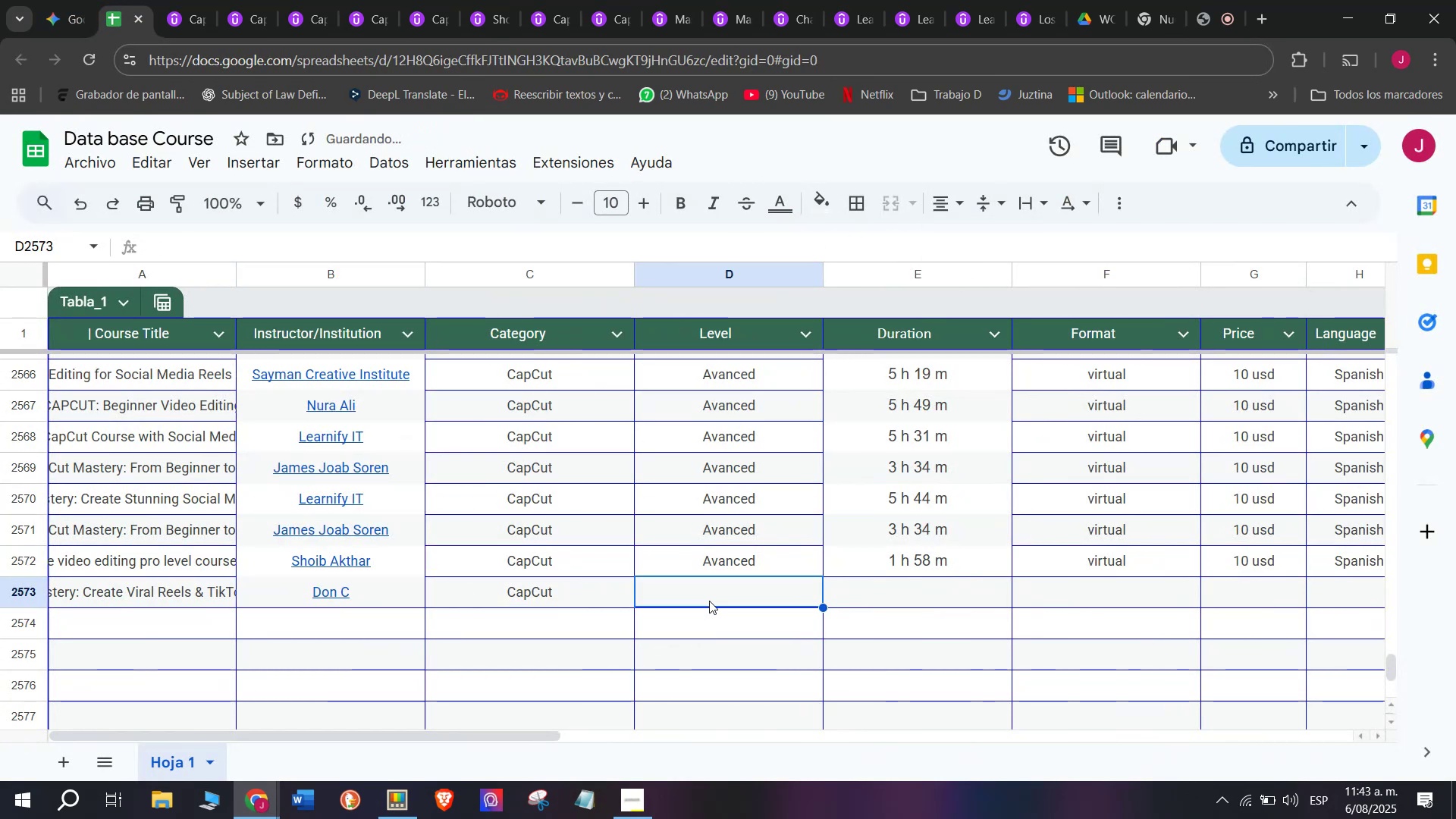 
key(Control+ControlLeft)
 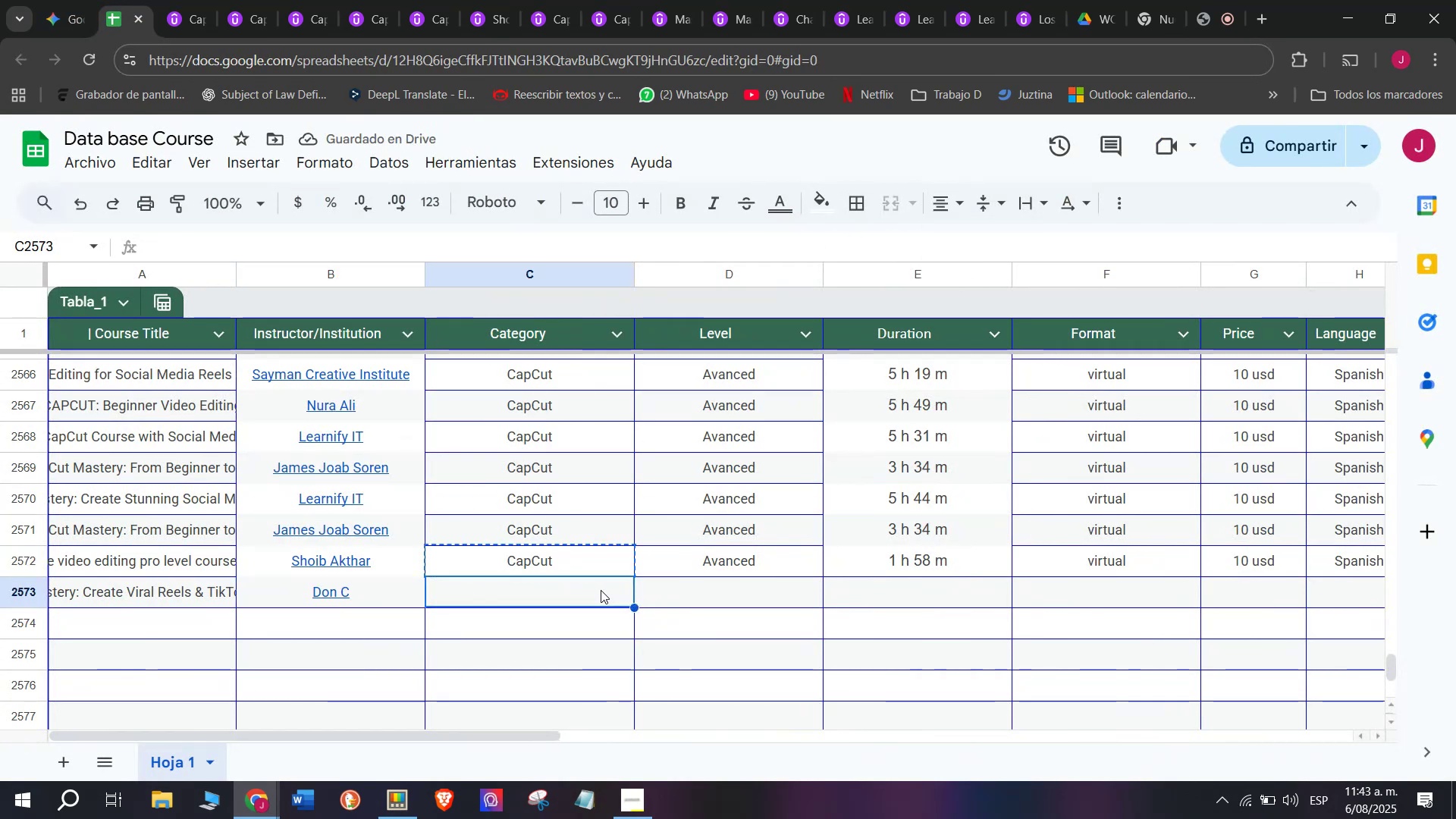 
key(Control+V)
 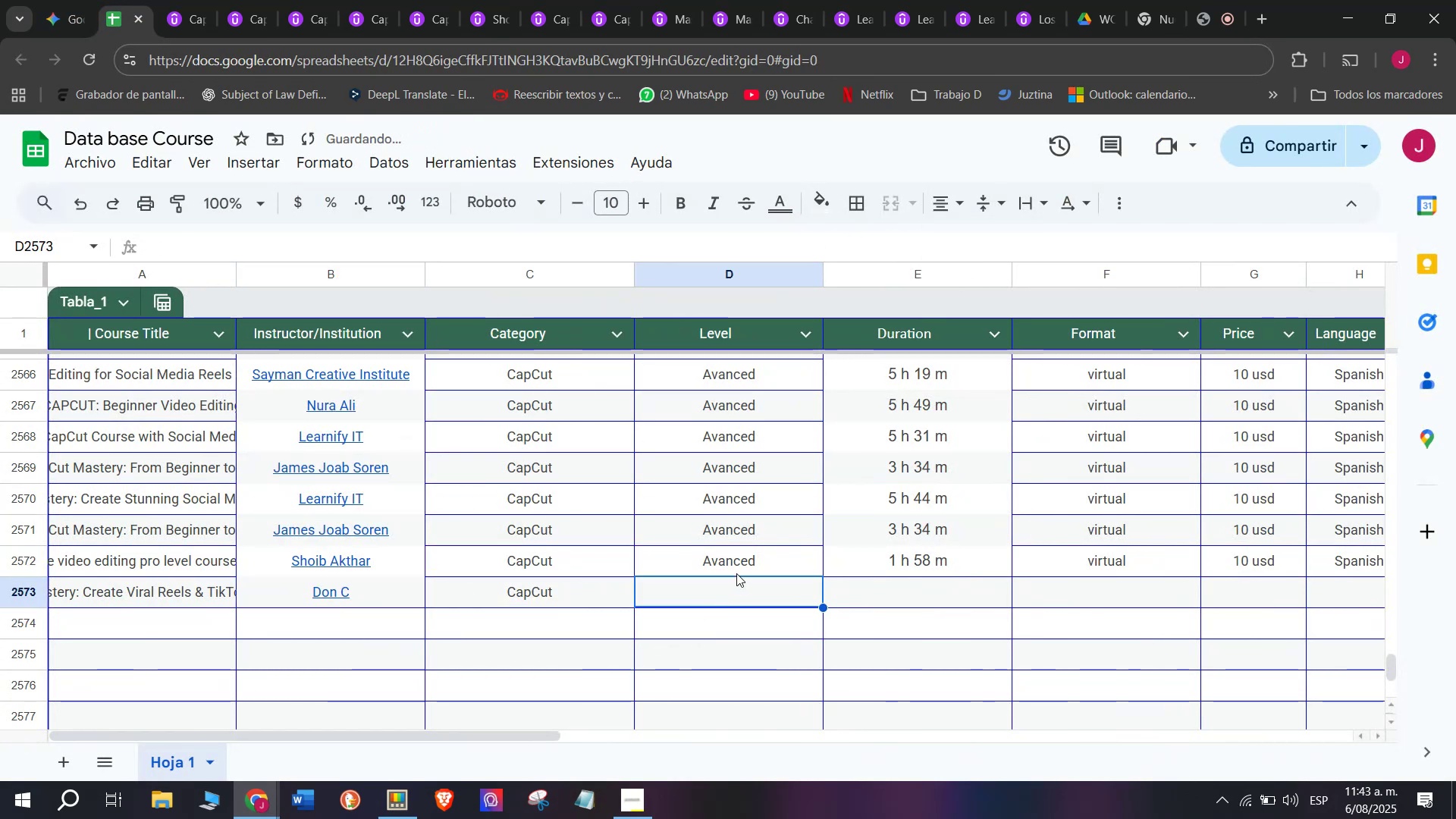 
triple_click([742, 563])
 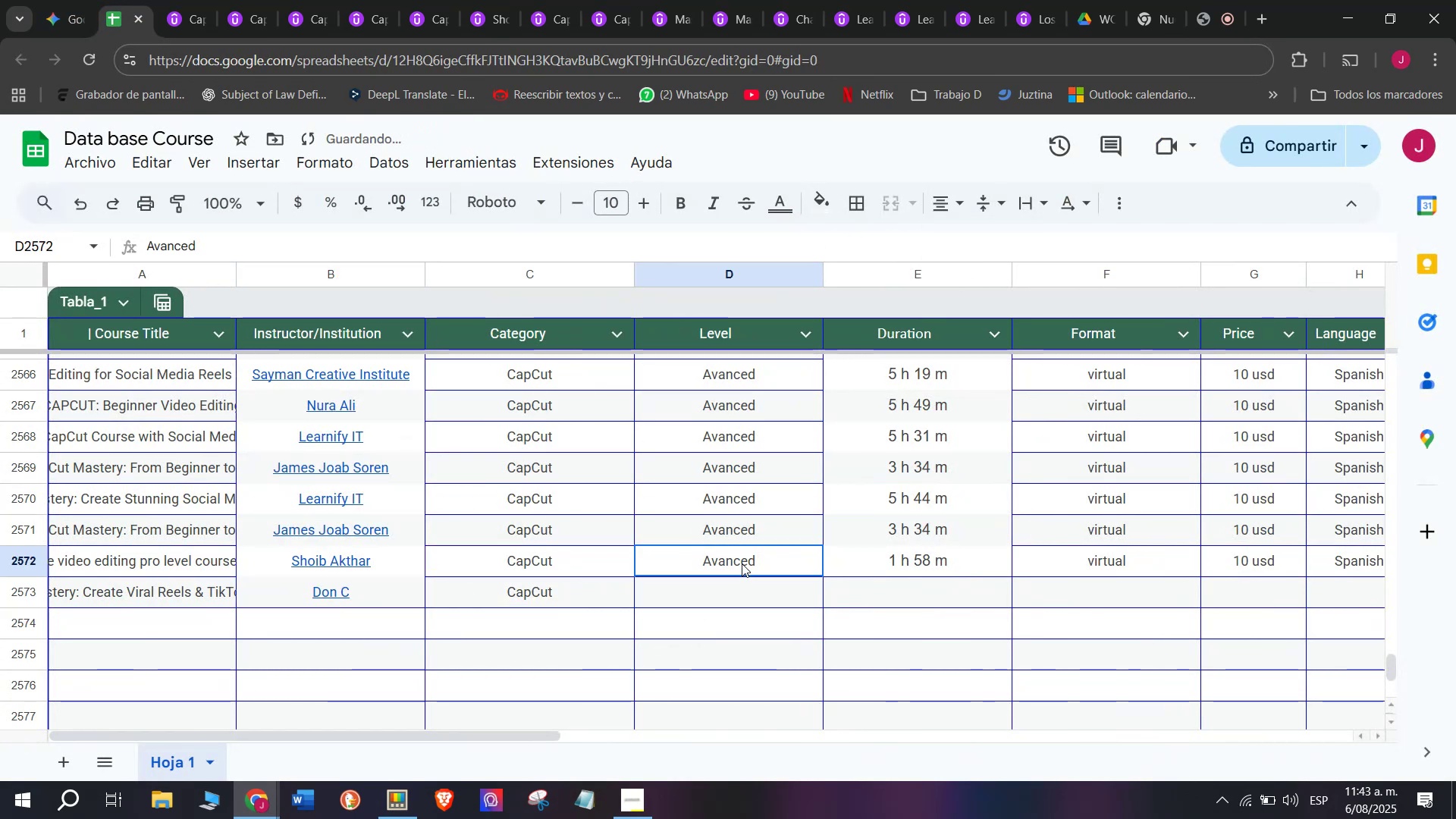 
key(Break)
 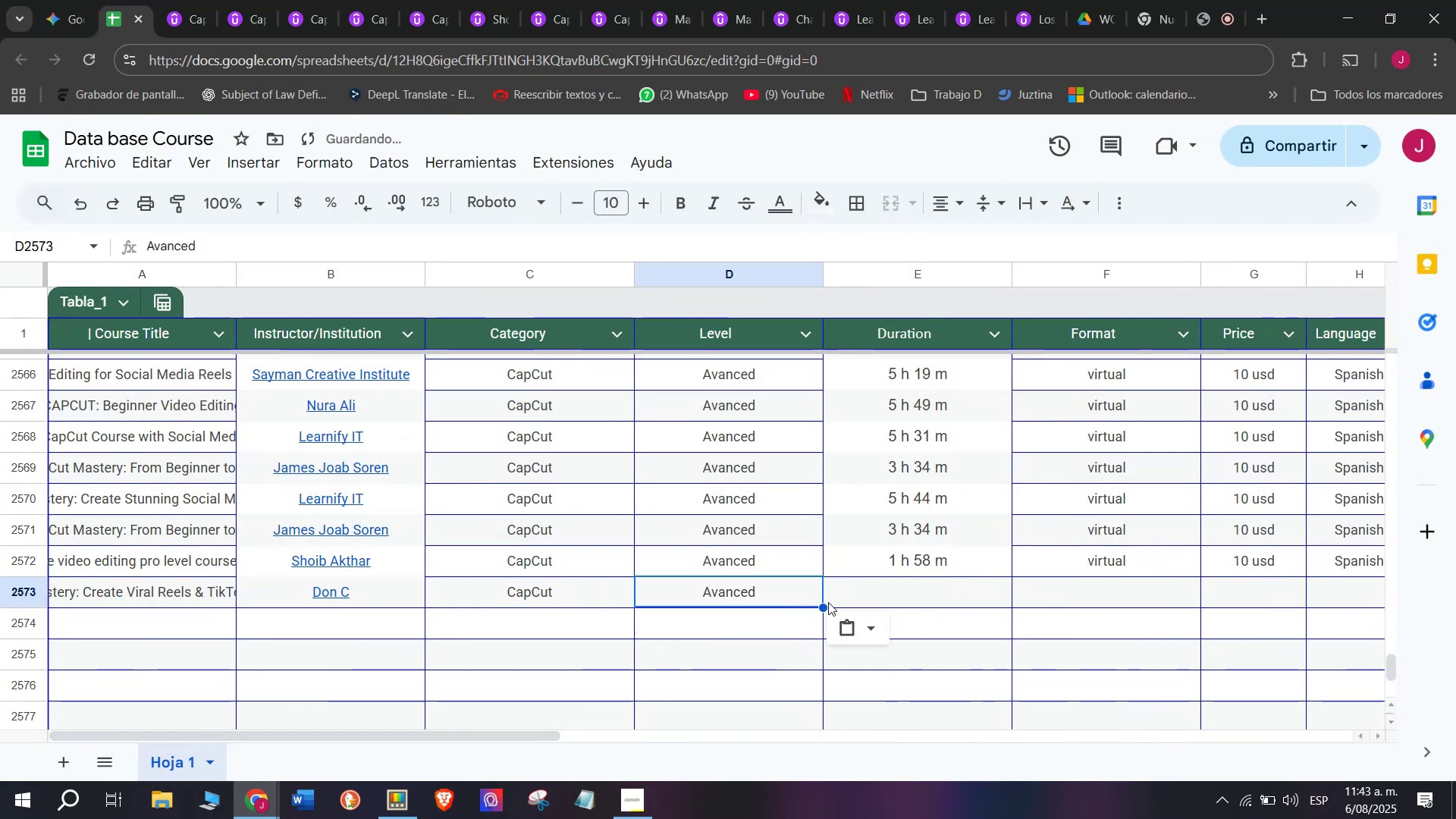 
key(Control+ControlLeft)
 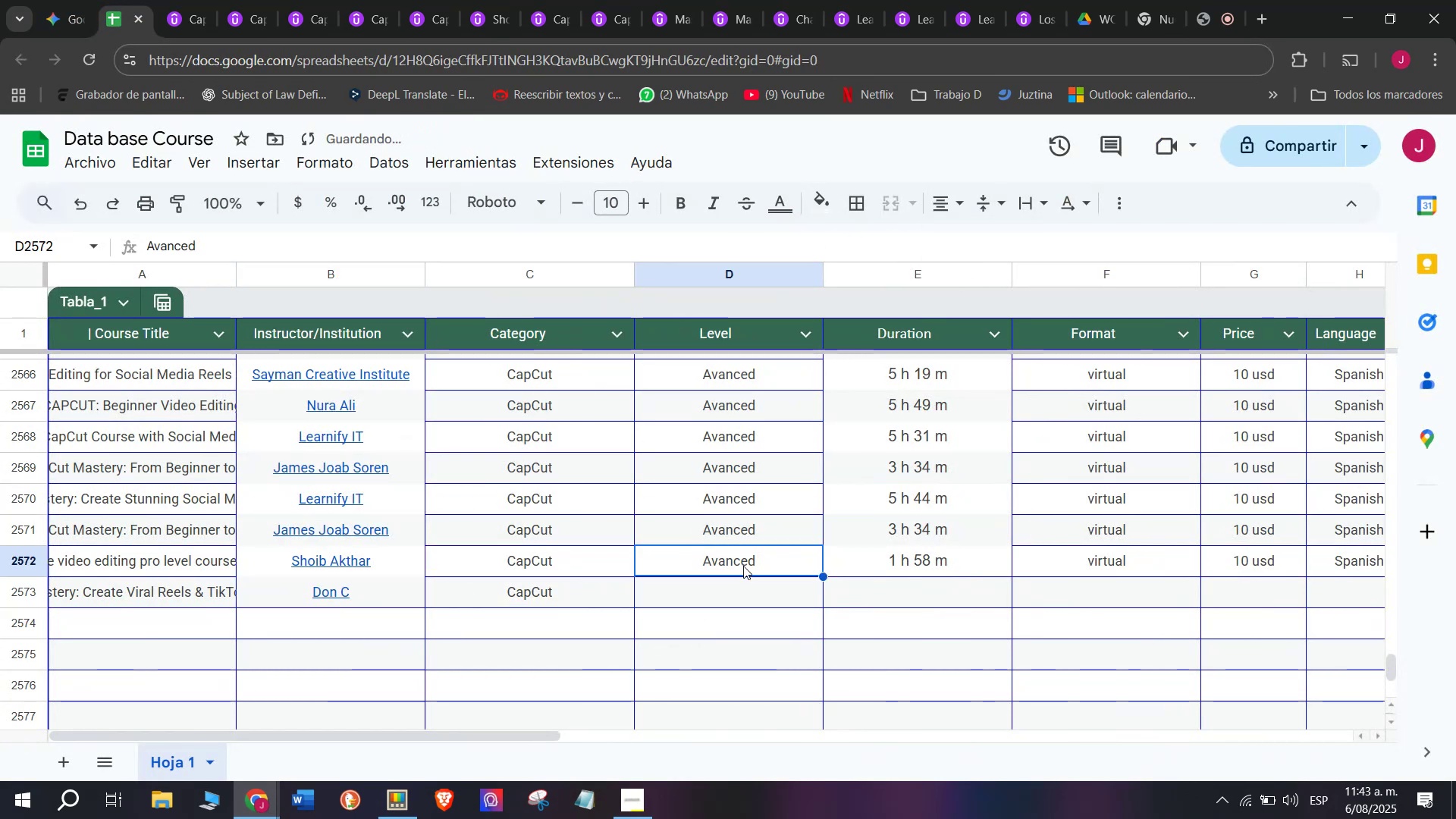 
key(Control+C)
 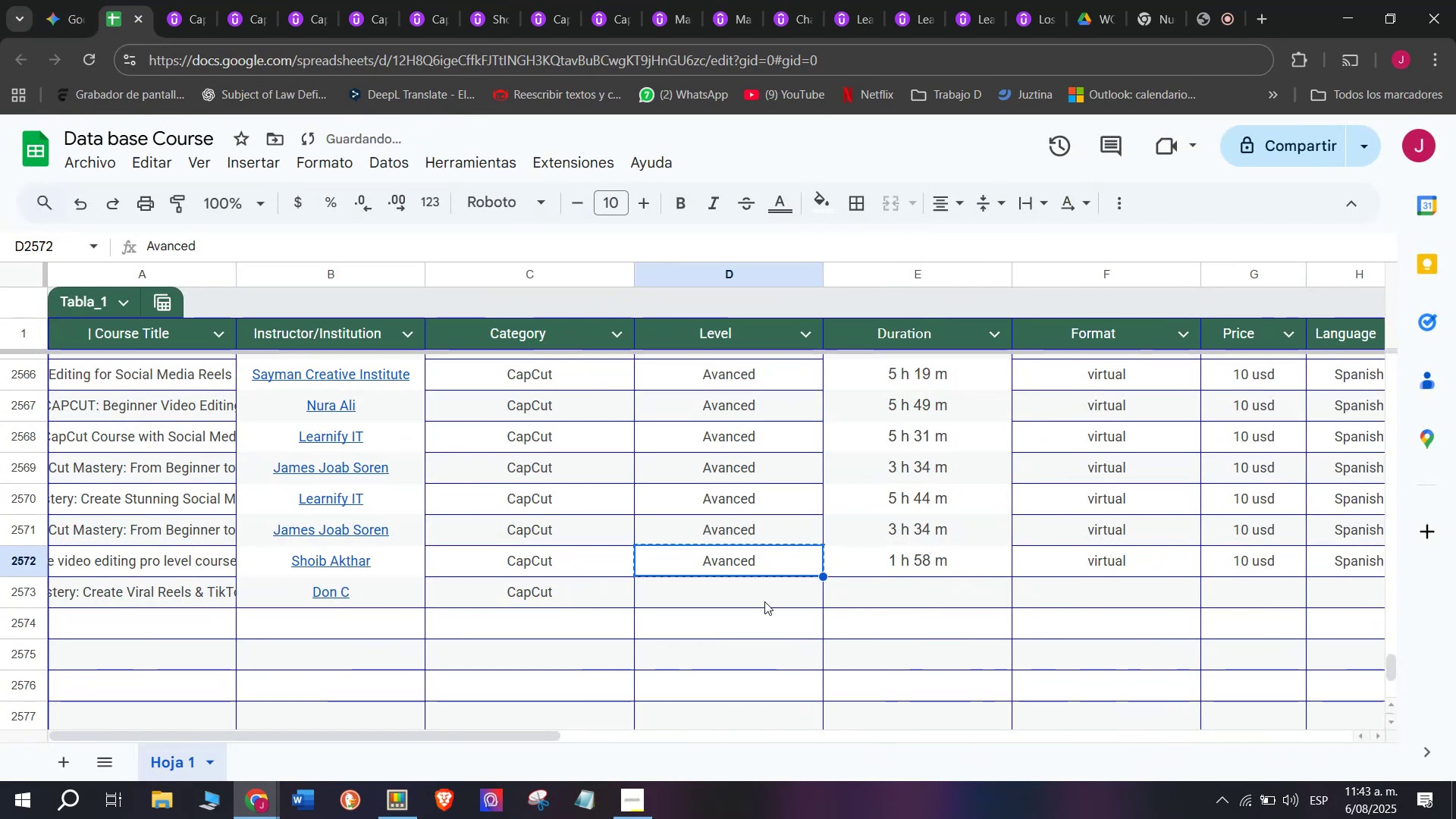 
triple_click([764, 601])
 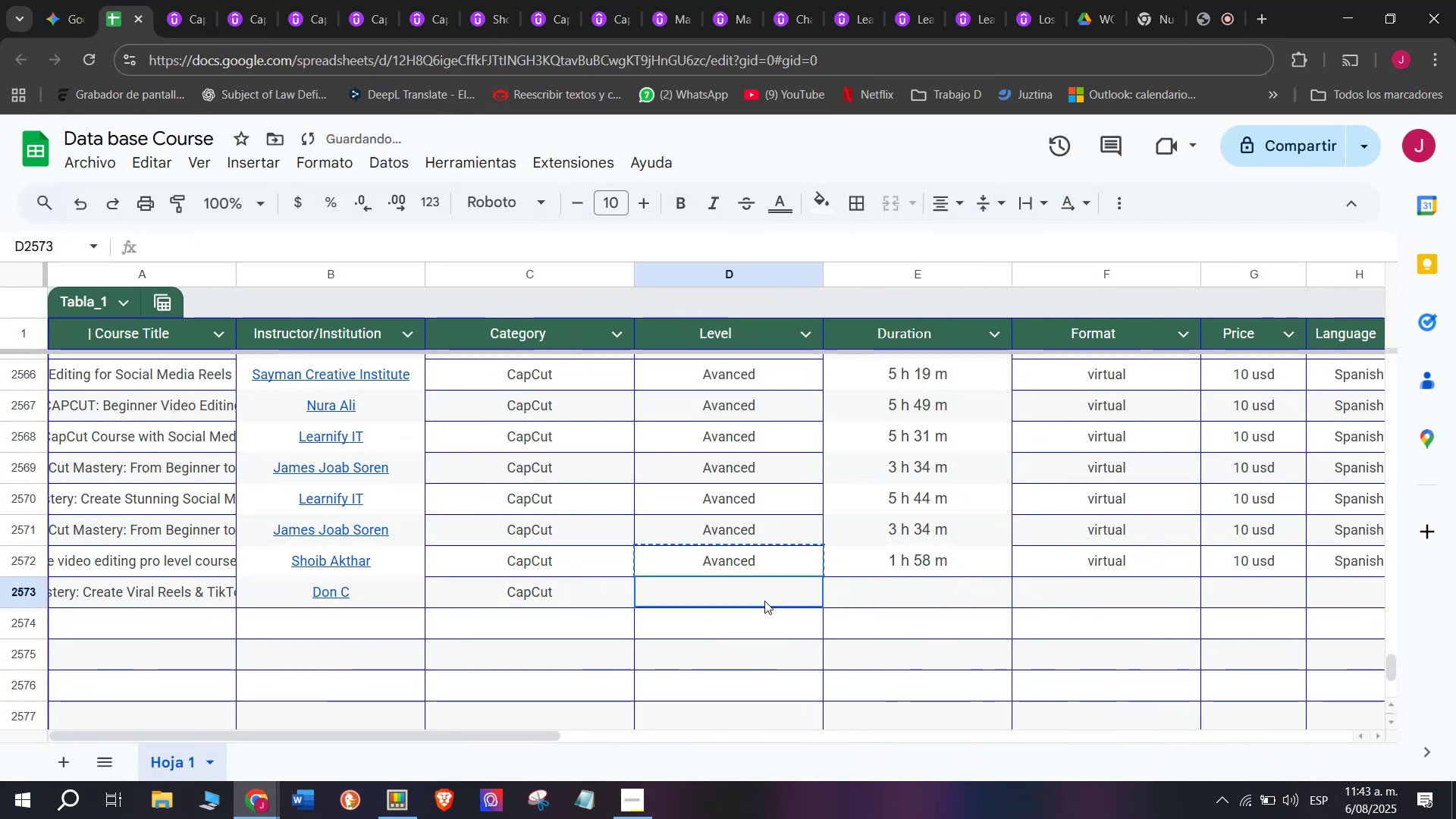 
key(Z)
 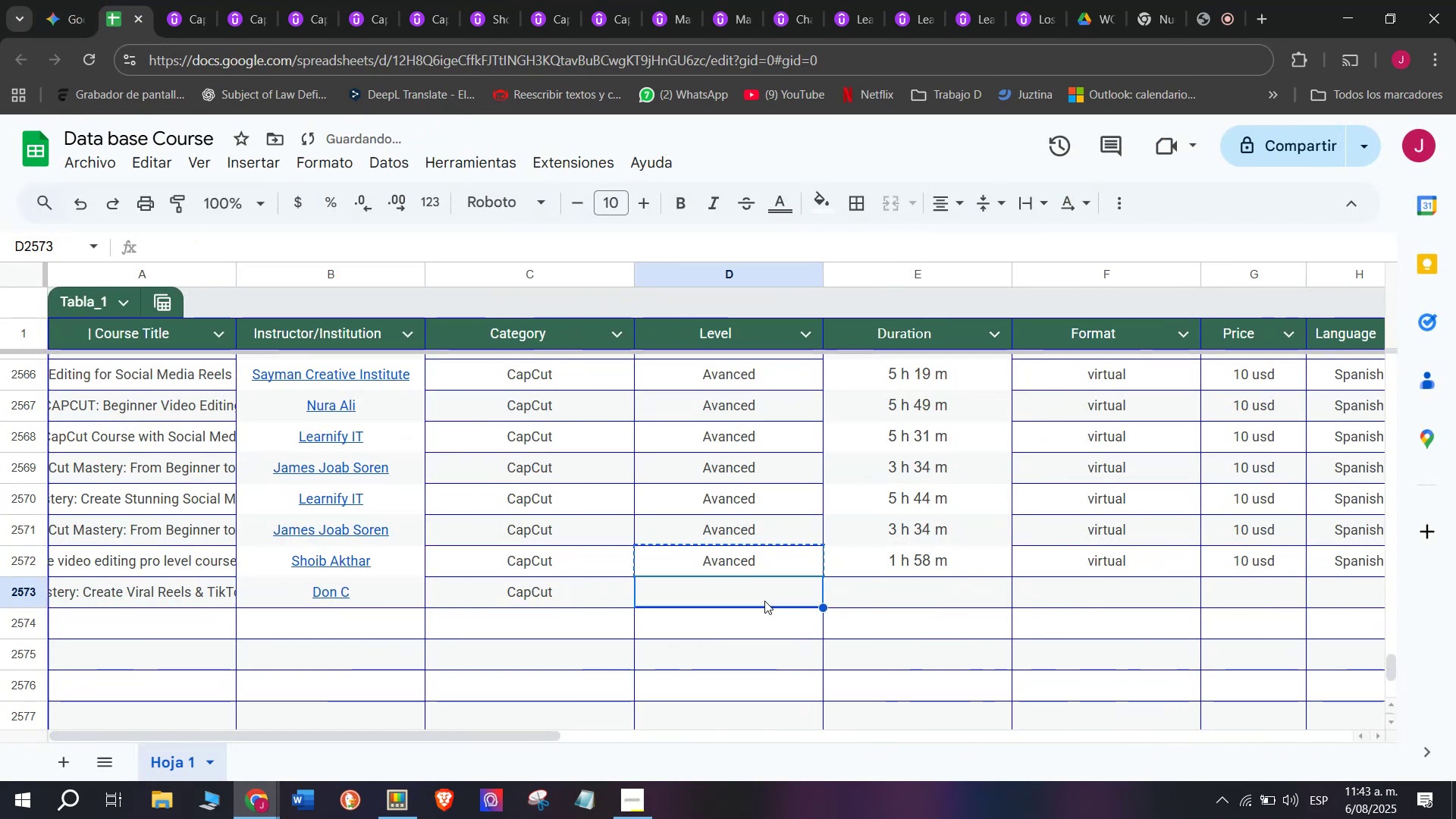 
key(Control+ControlLeft)
 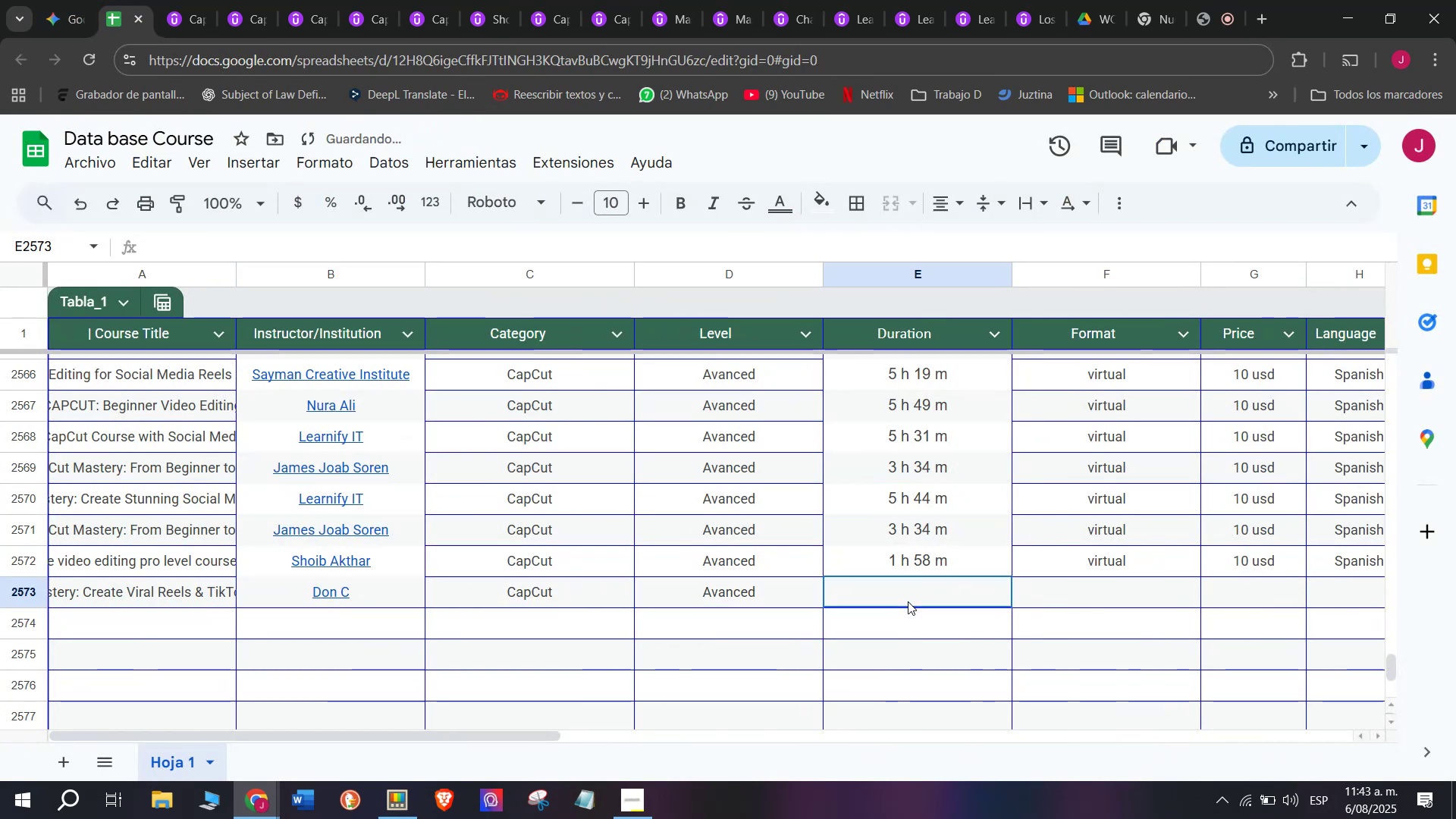 
key(Control+V)
 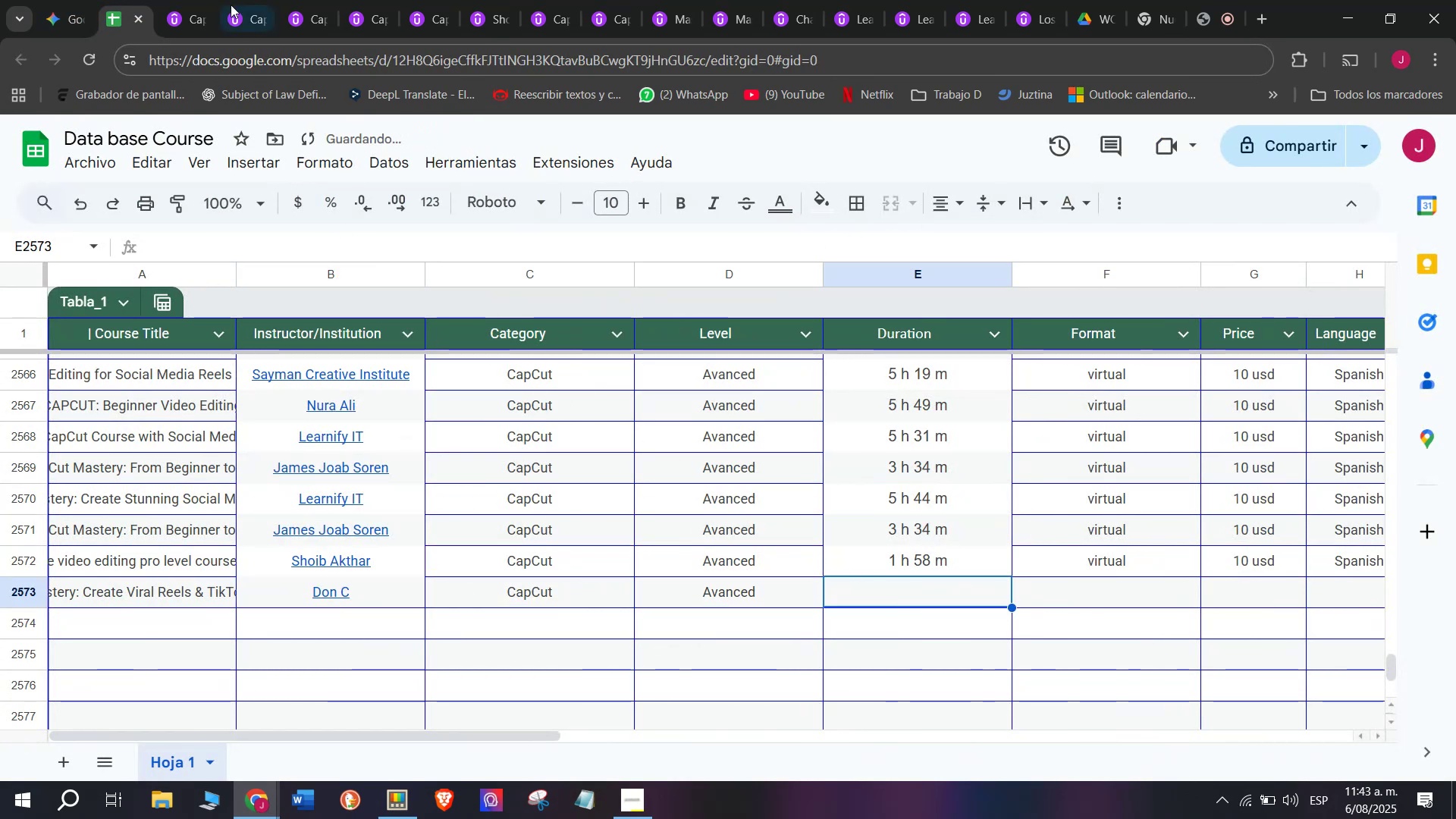 
left_click([180, 0])
 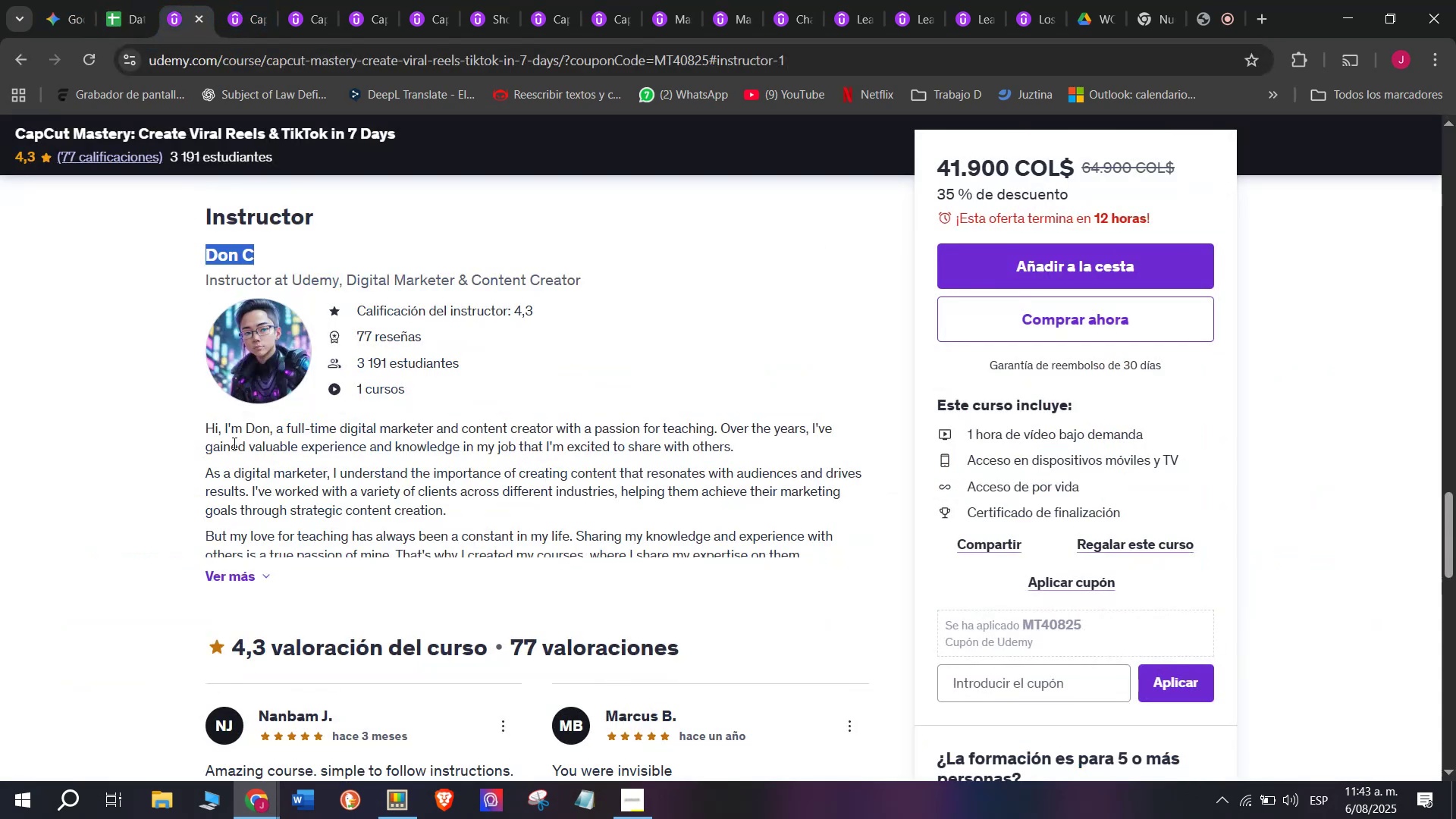 
scroll: coordinate [373, 548], scroll_direction: up, amount: 8.0
 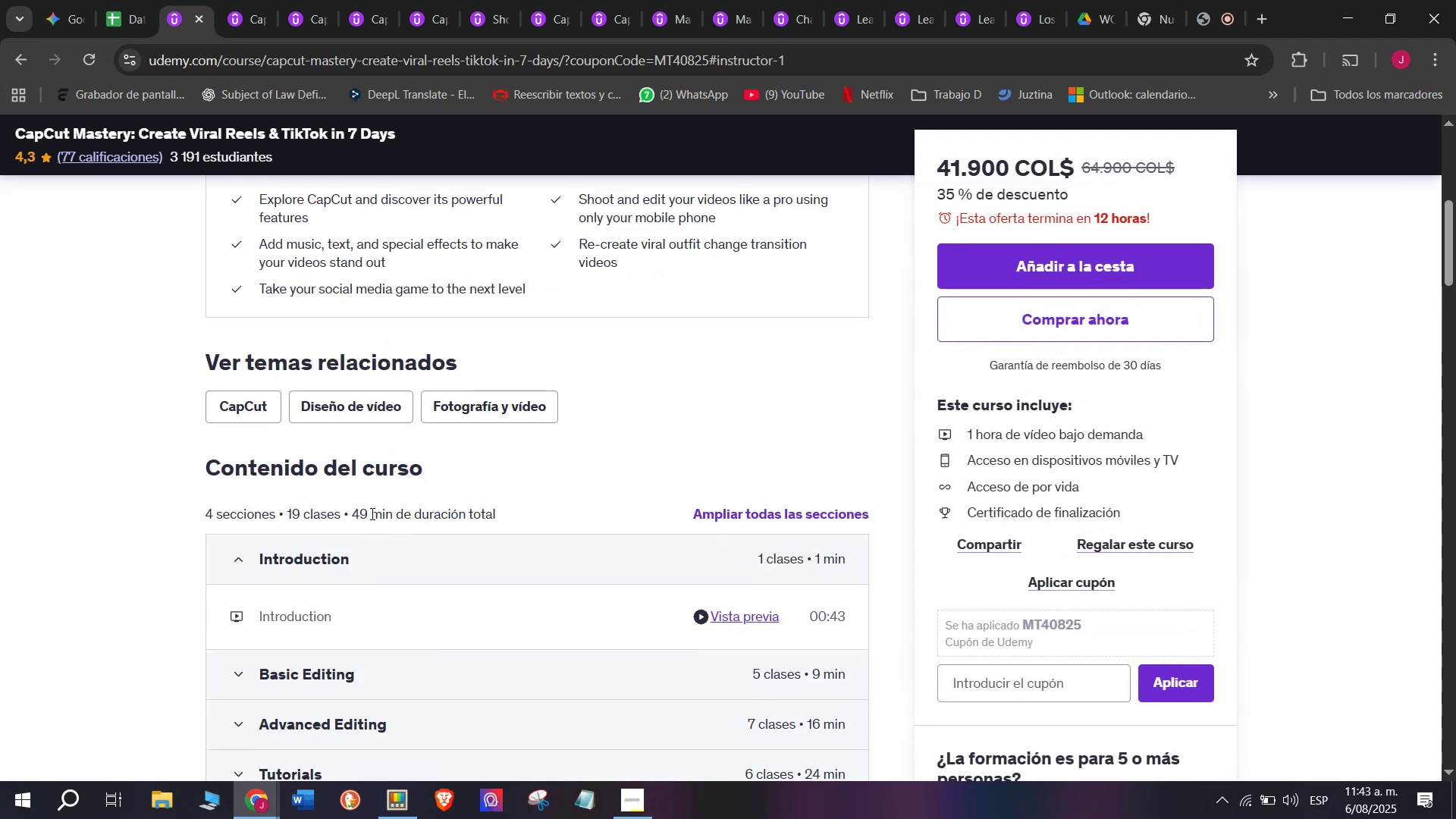 
left_click_drag(start_coordinate=[379, 516], to_coordinate=[353, 512])
 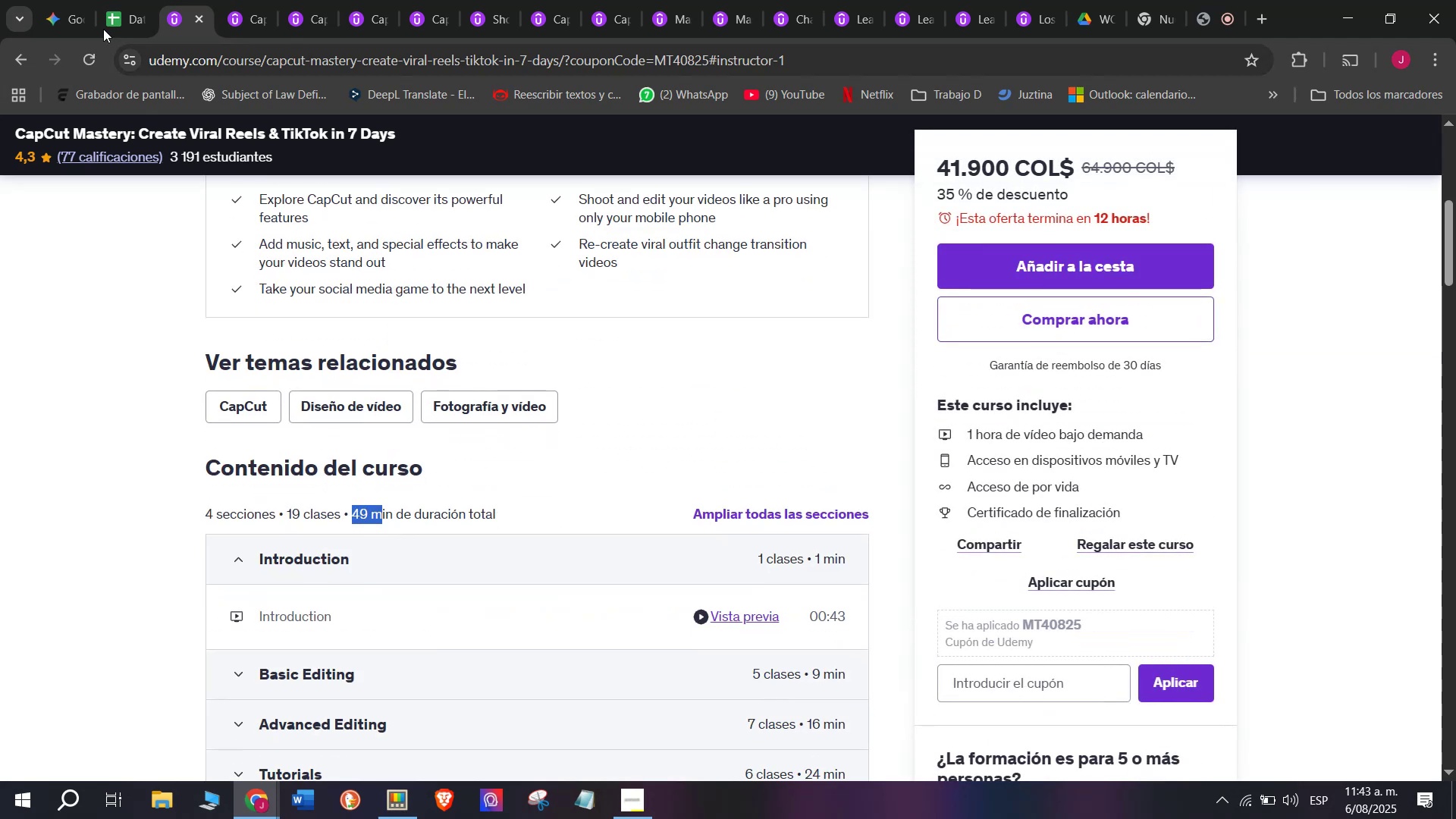 
key(Break)
 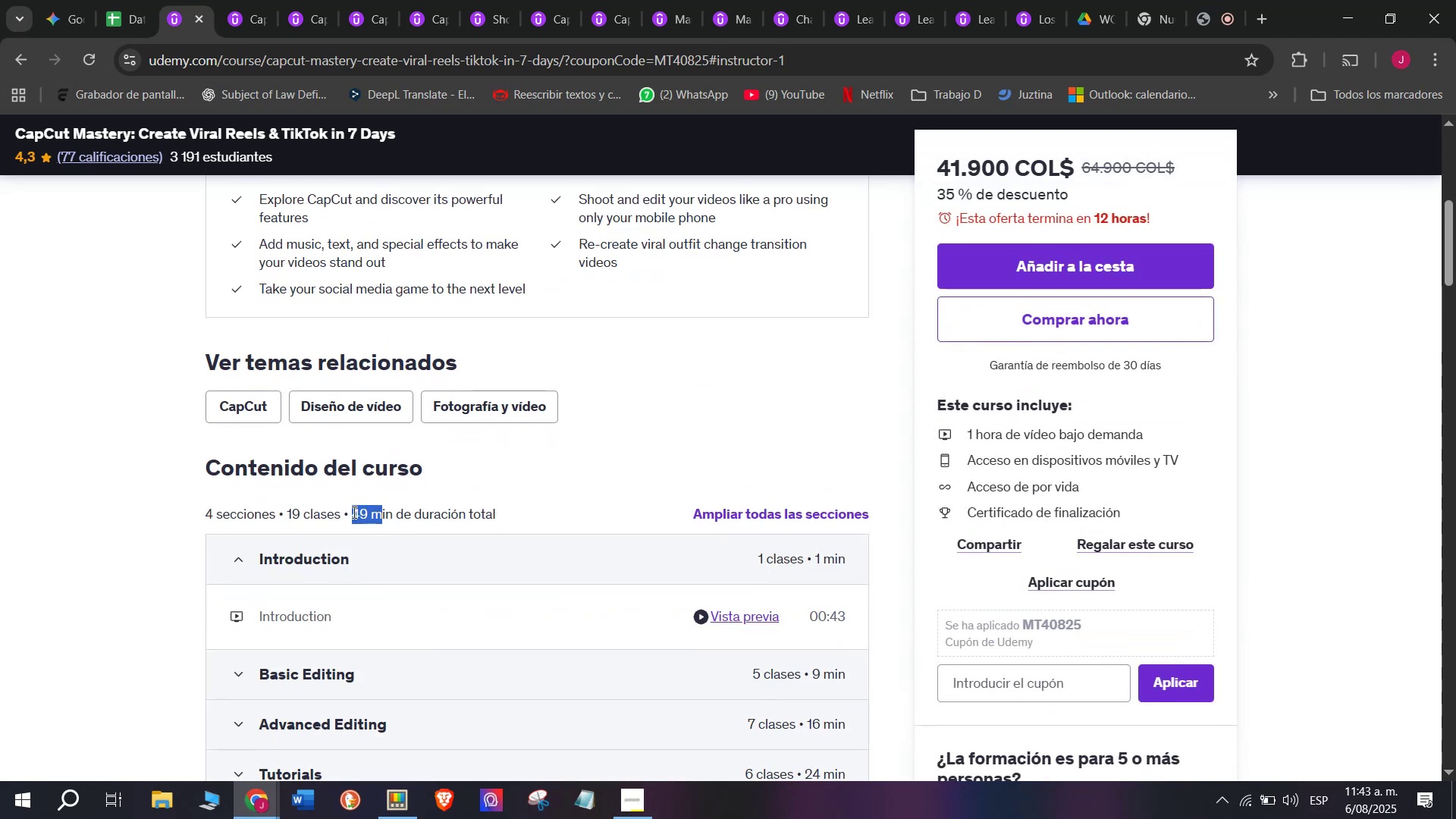 
key(Control+ControlLeft)
 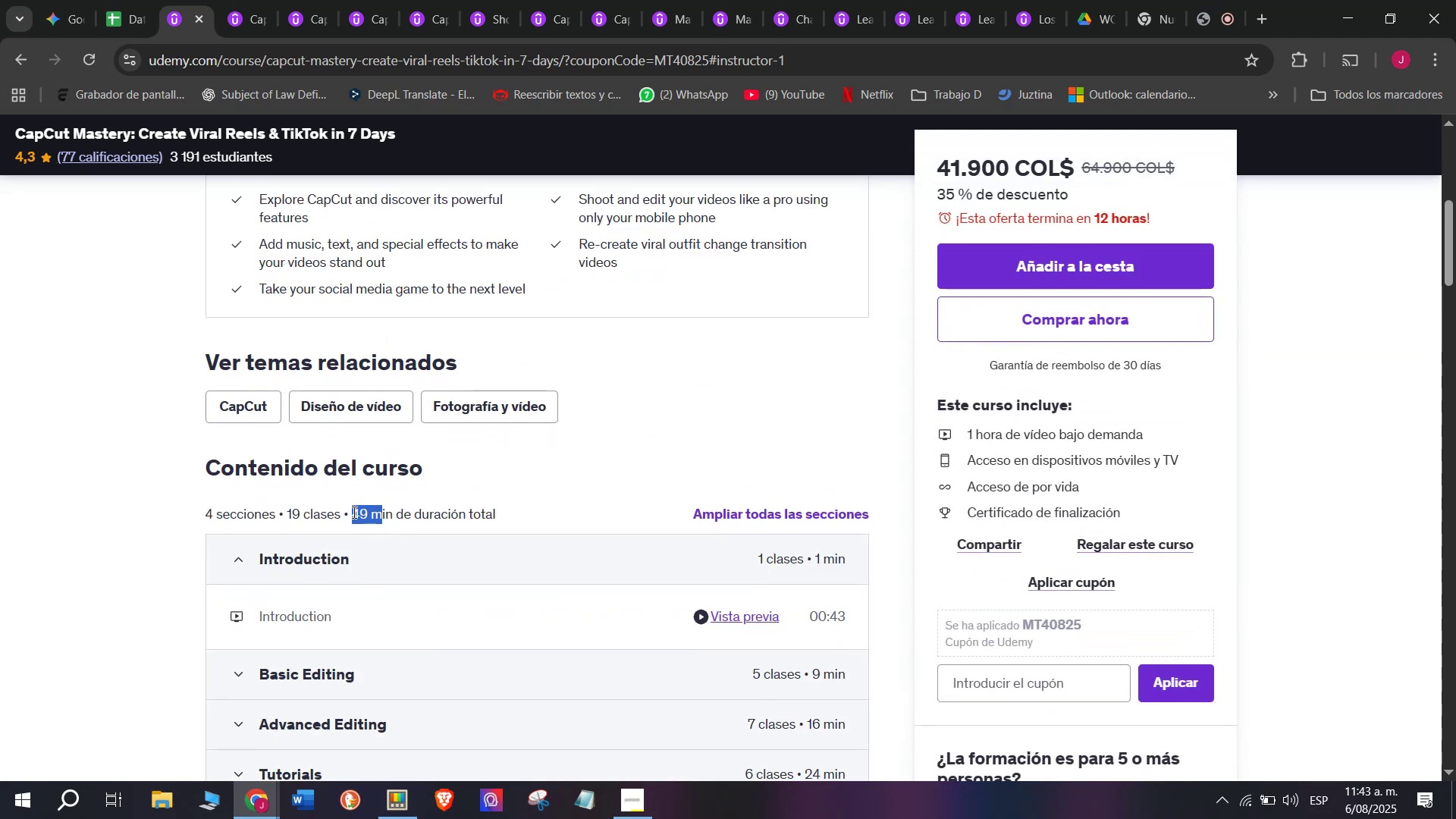 
key(Control+C)
 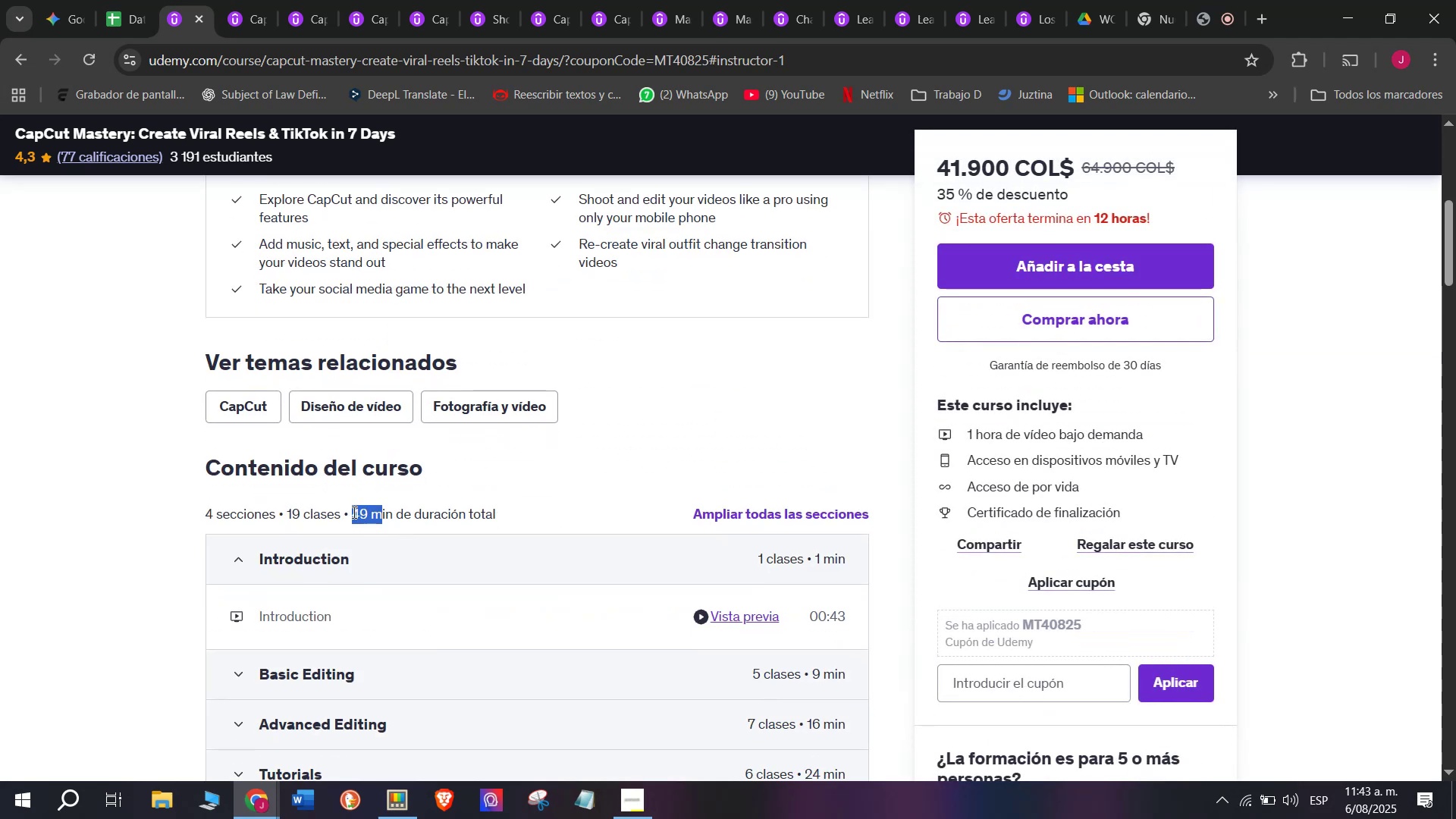 
key(Control+ControlLeft)
 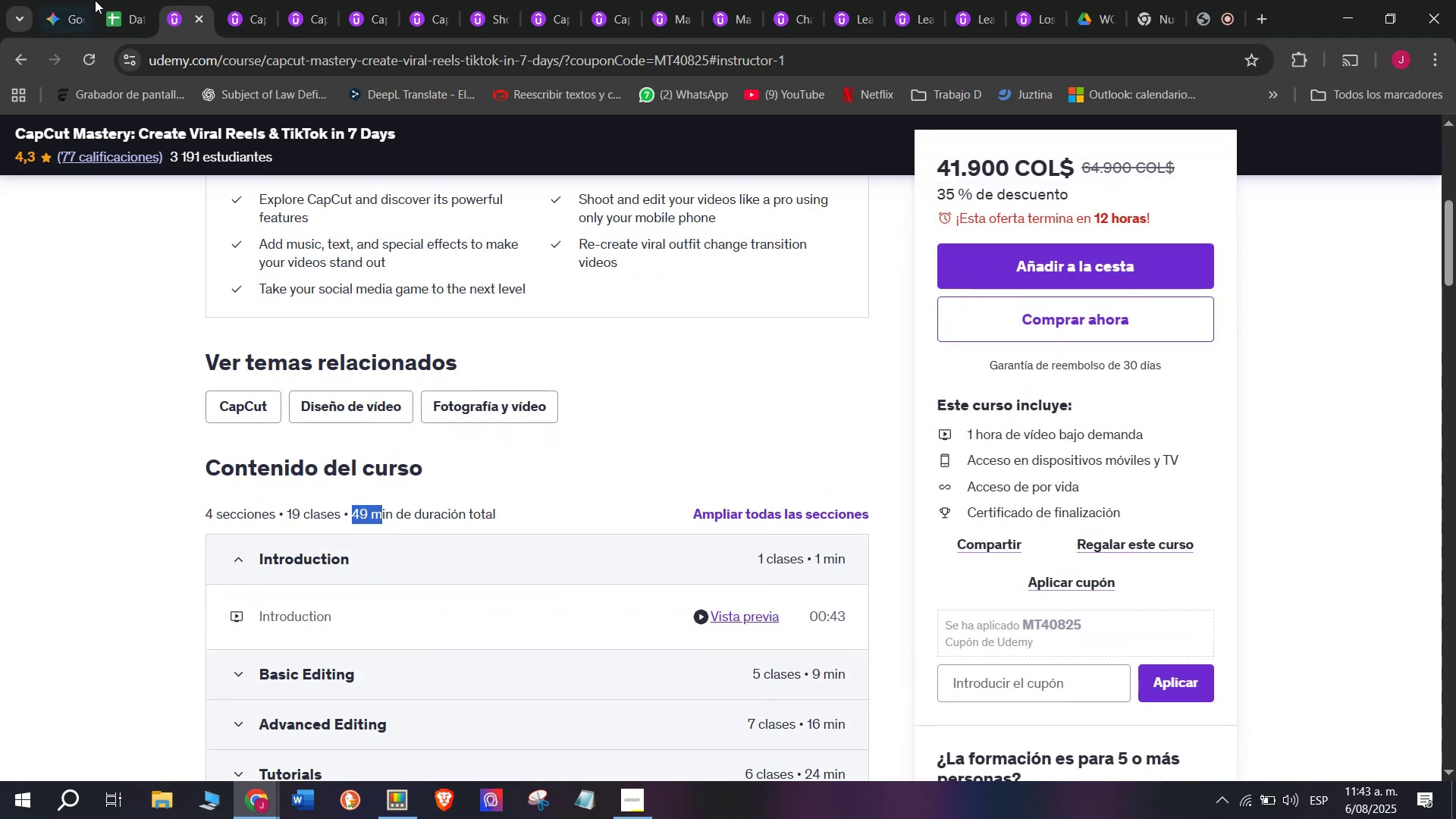 
key(Break)
 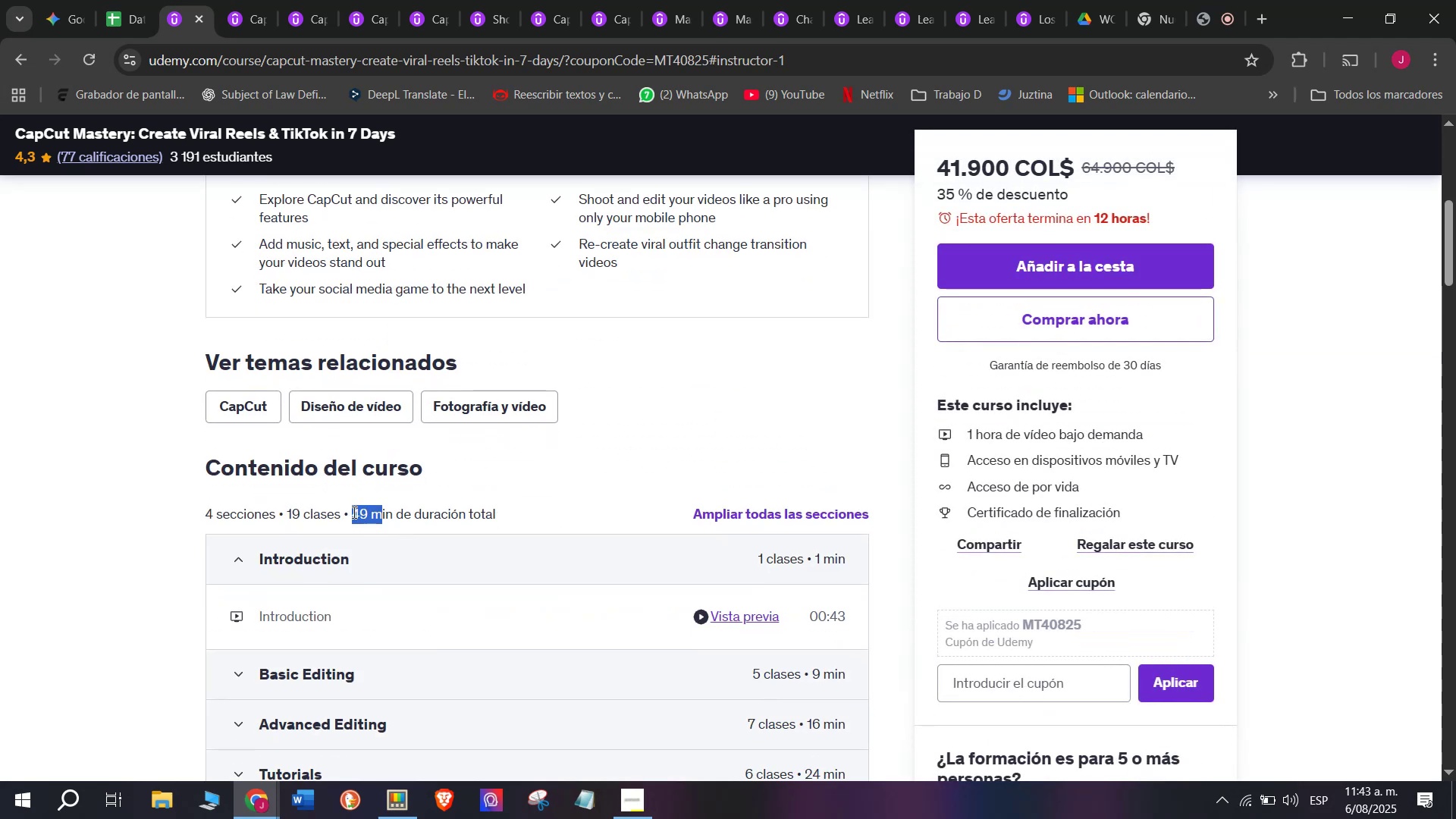 
key(Control+C)
 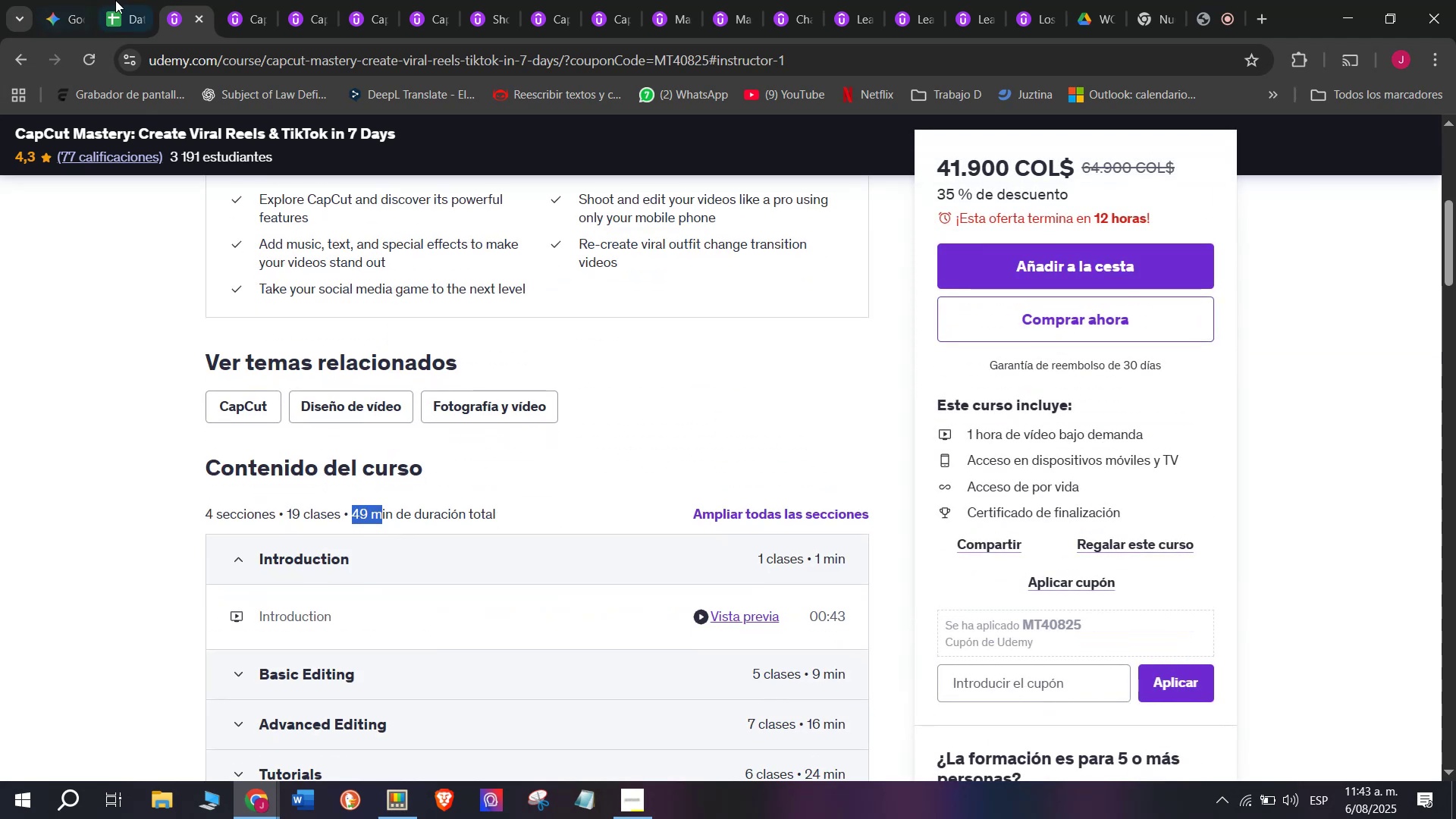 
left_click([118, 0])
 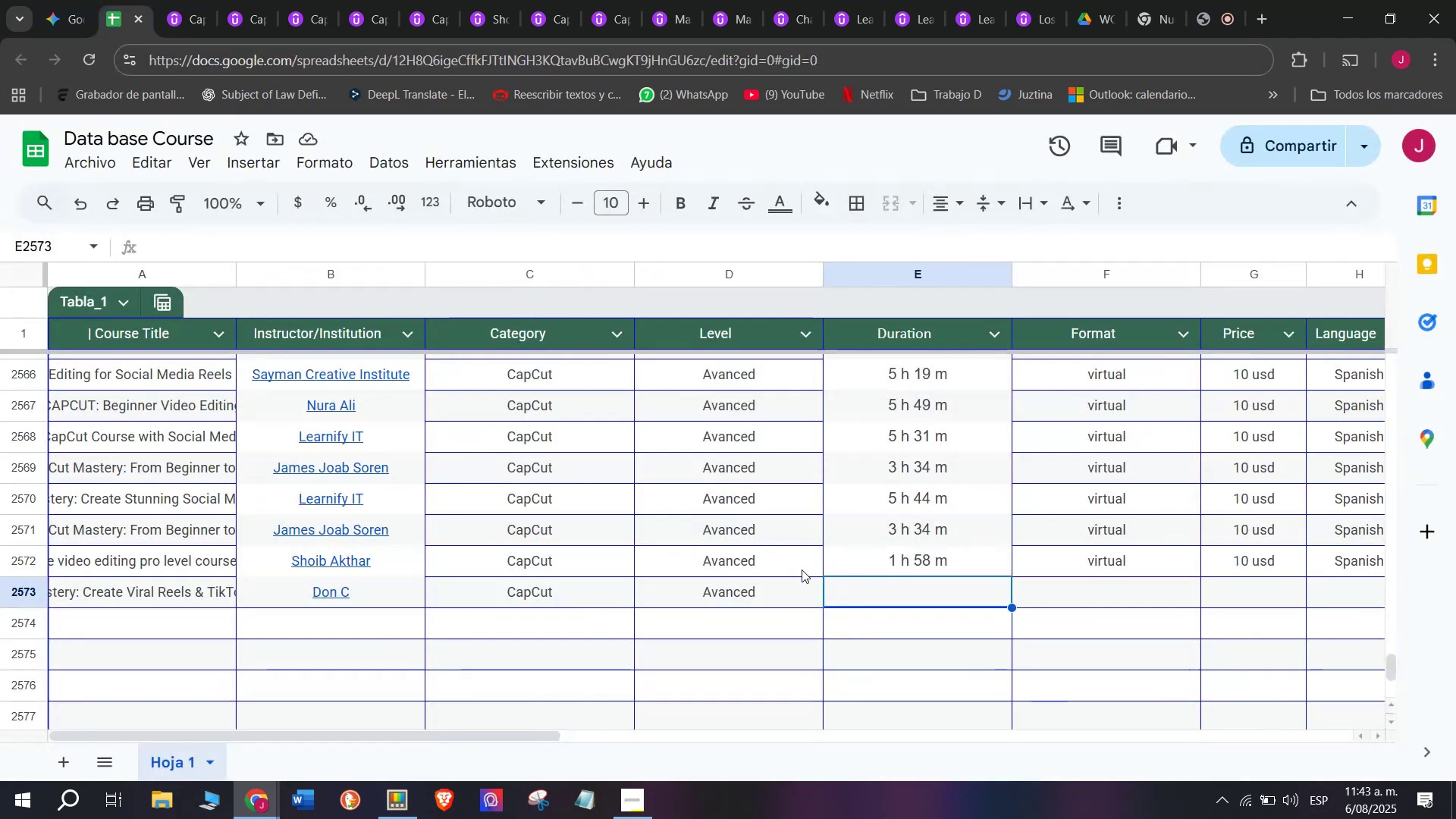 
key(Control+ControlLeft)
 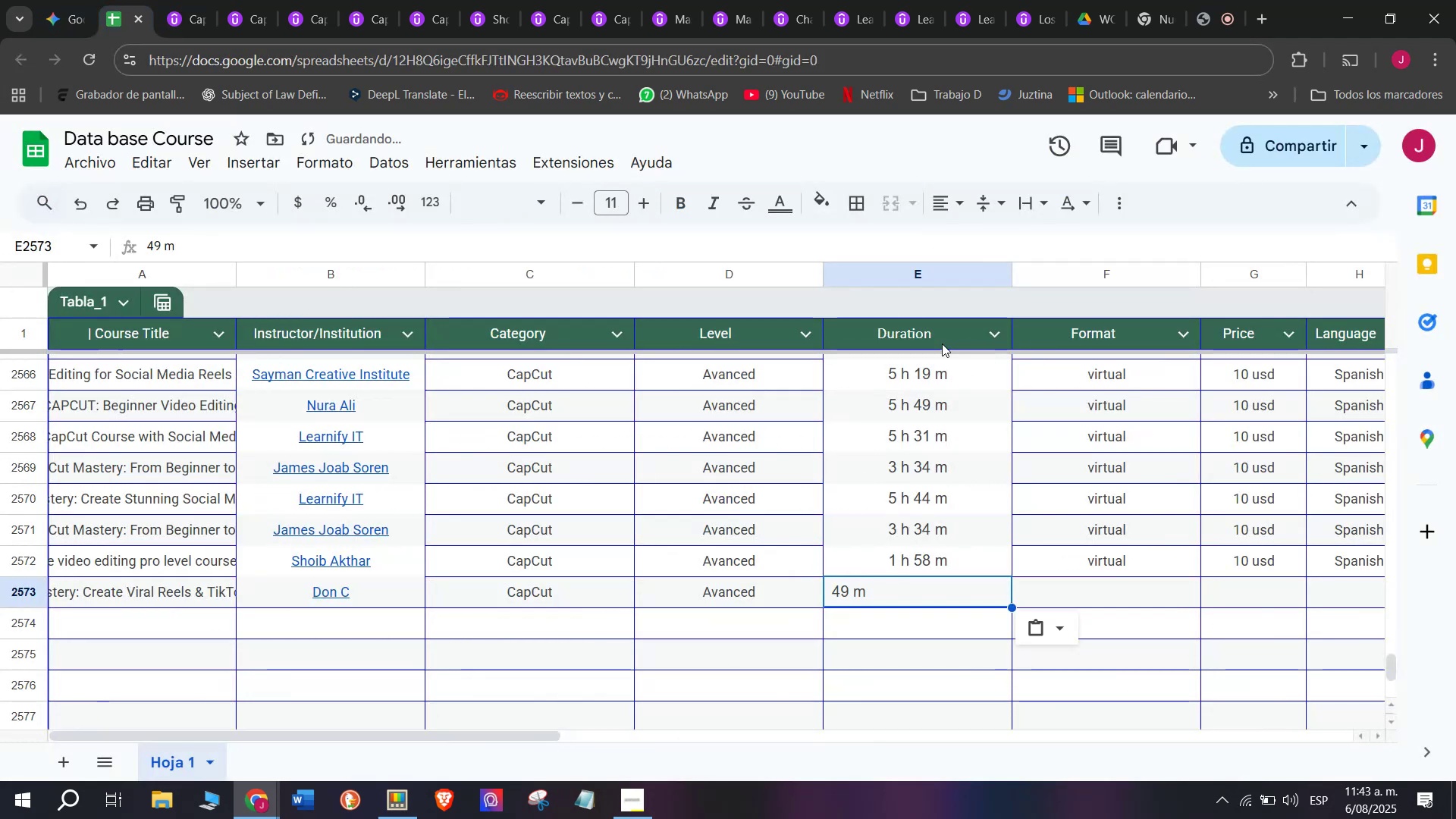 
key(Z)
 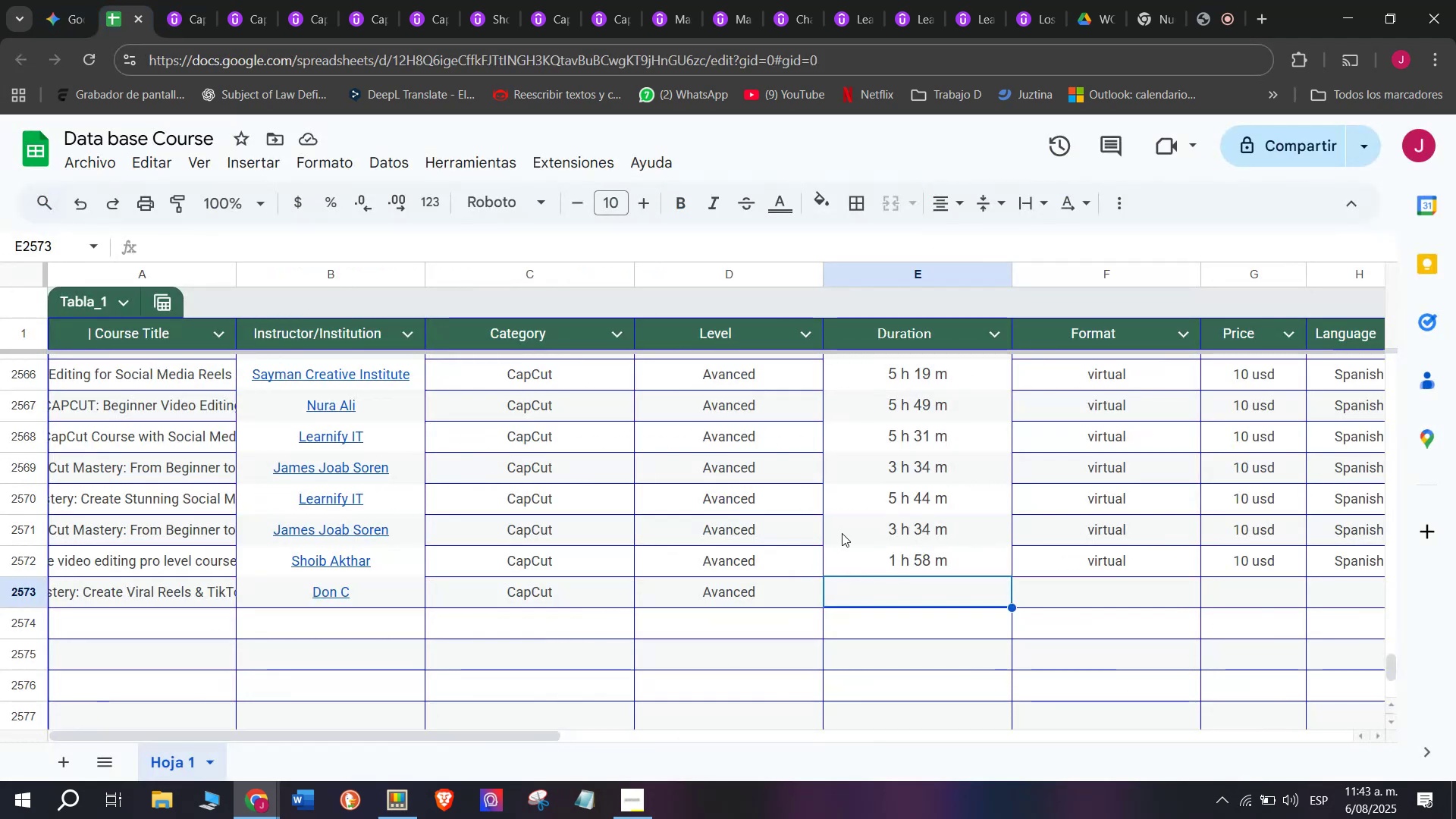 
key(Control+V)
 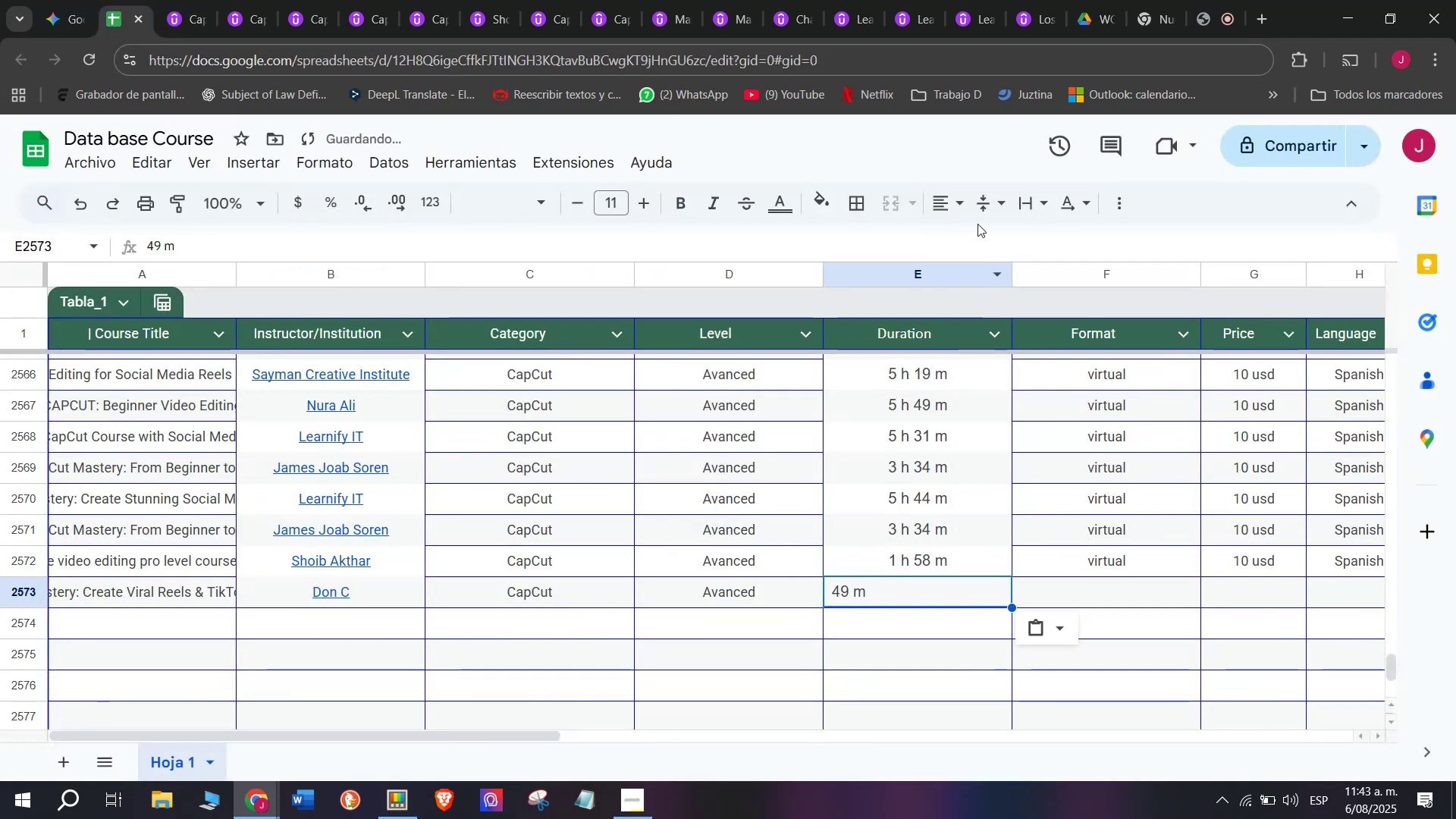 
left_click([959, 205])
 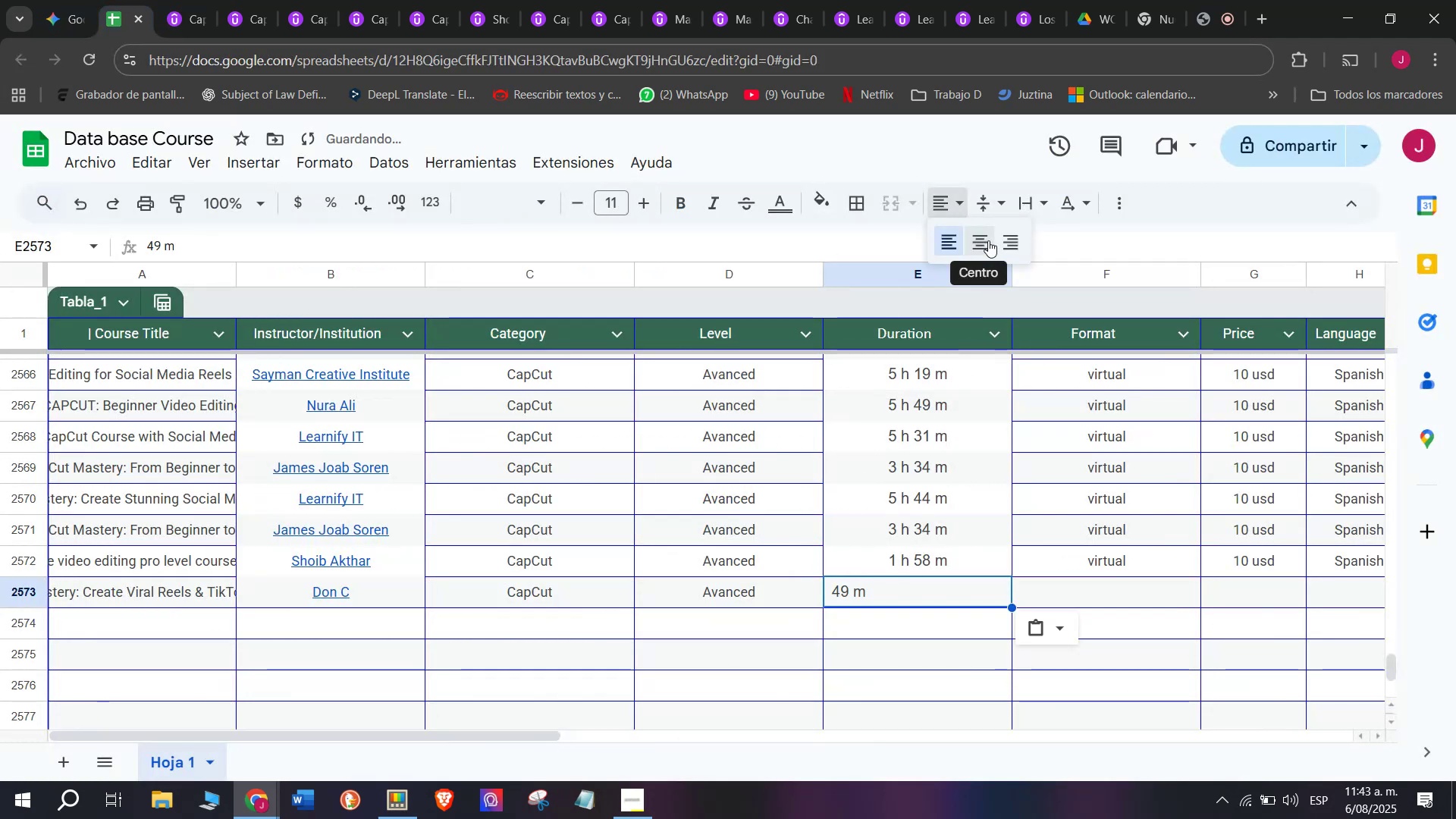 
left_click([988, 240])
 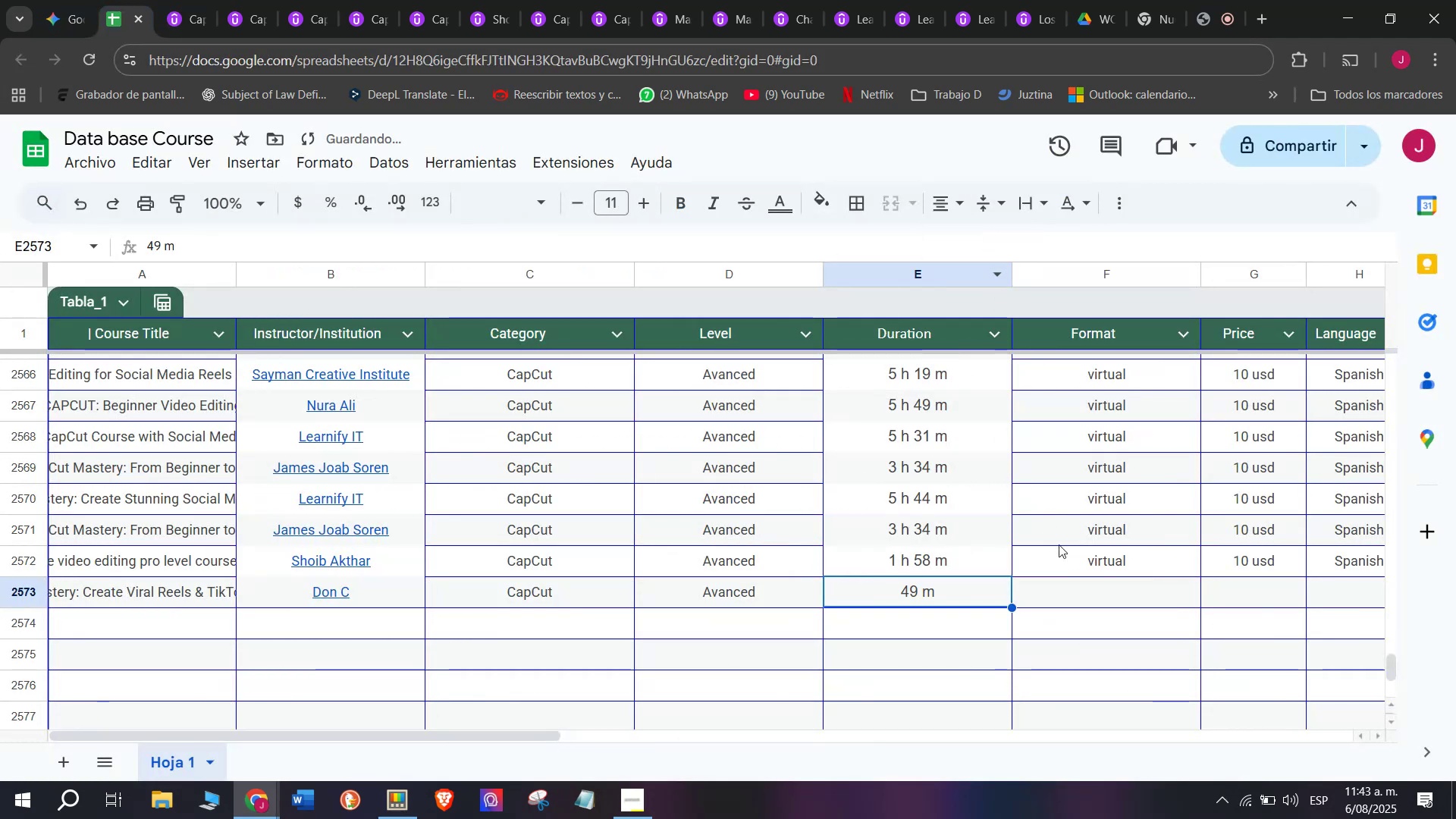 
left_click([1075, 568])
 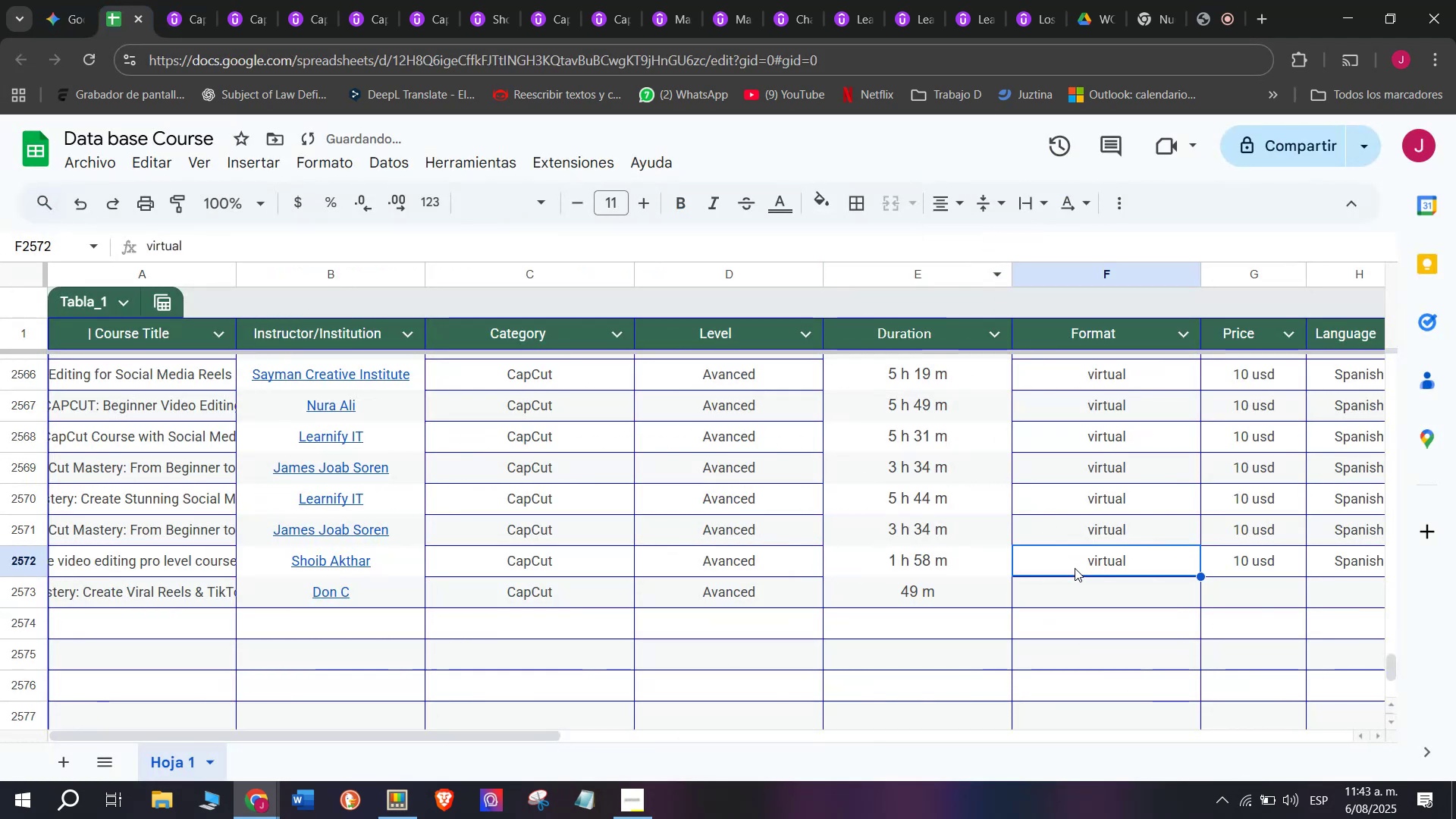 
key(Control+ControlLeft)
 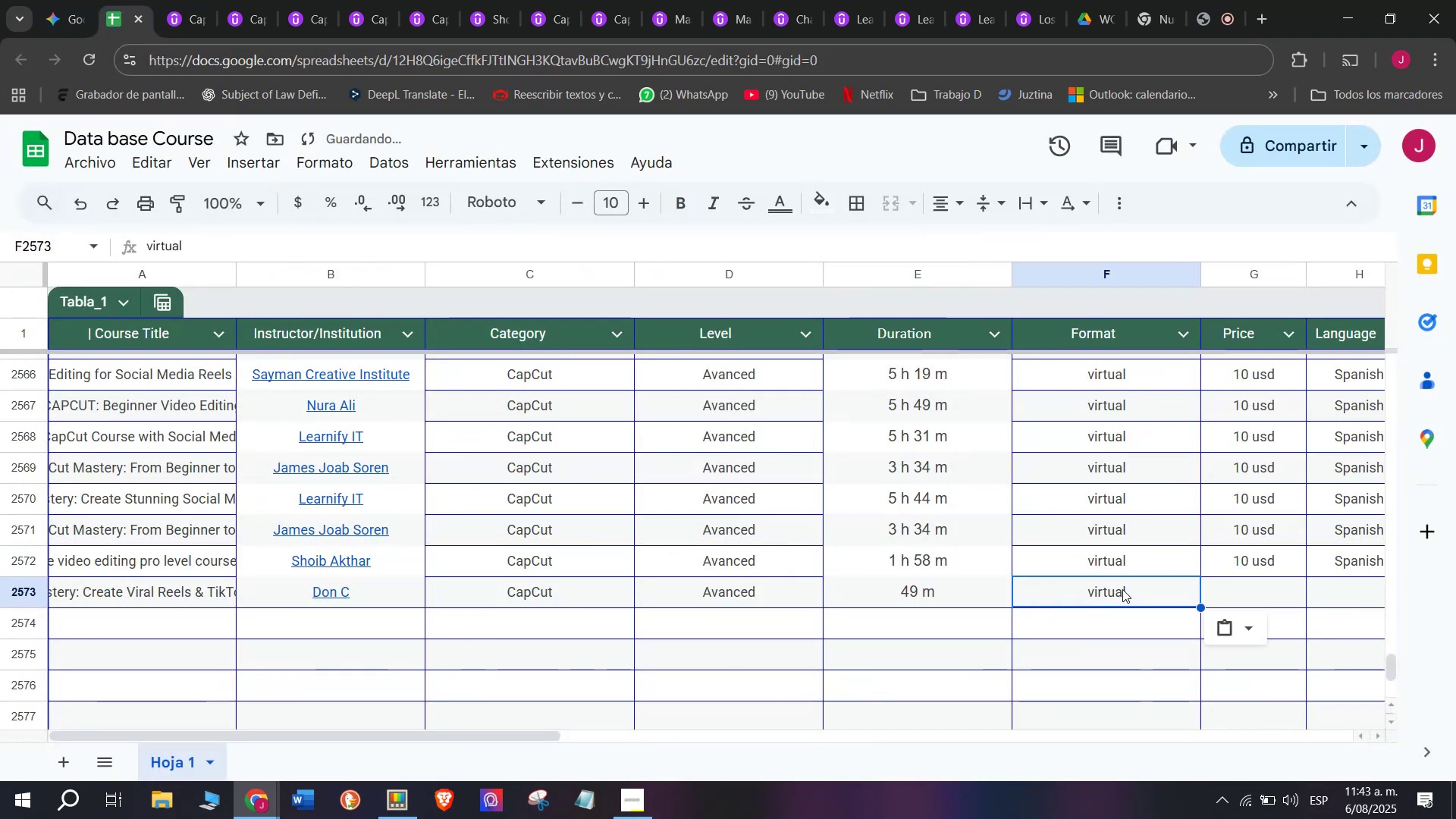 
key(Break)
 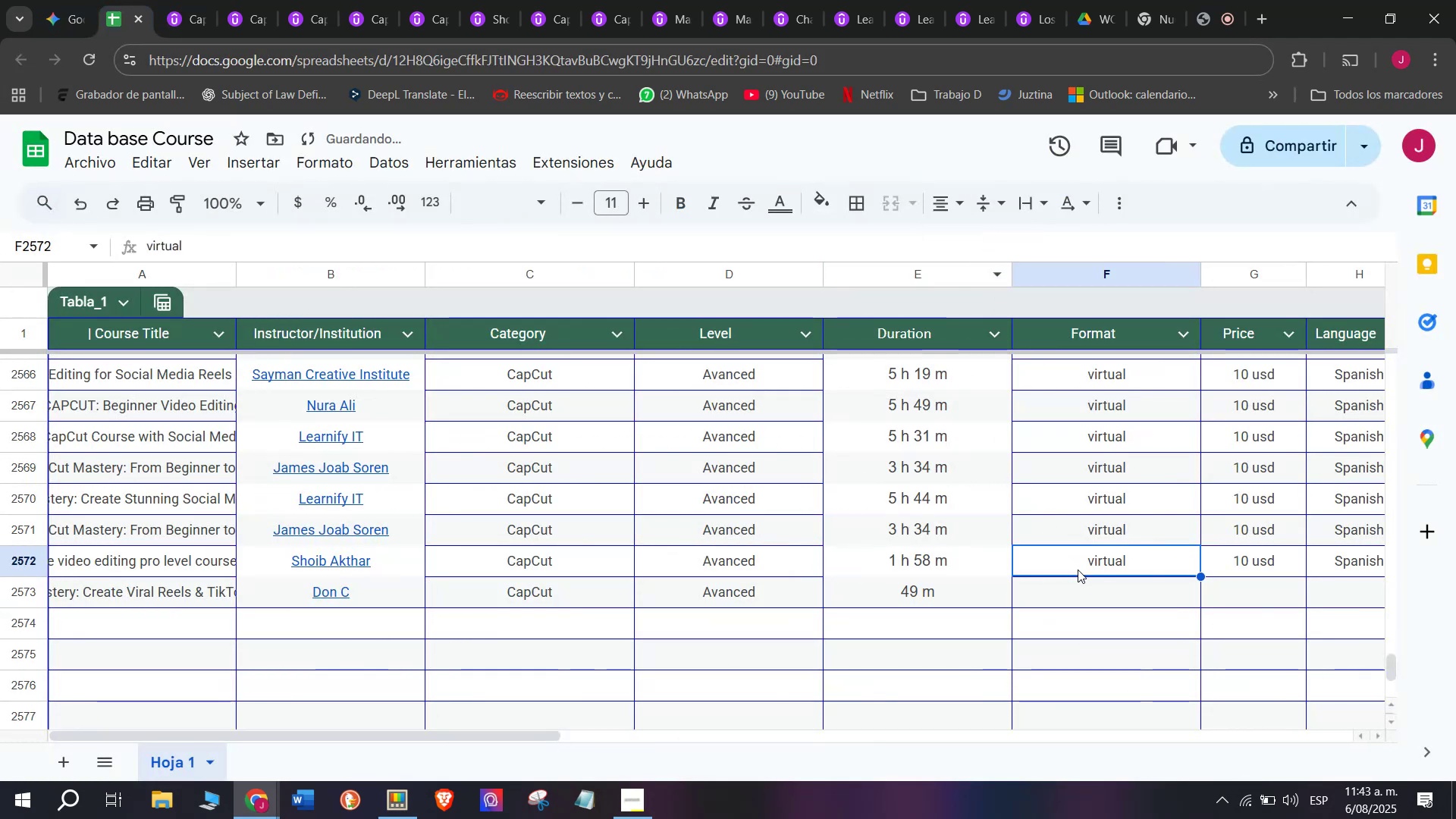 
key(Control+C)
 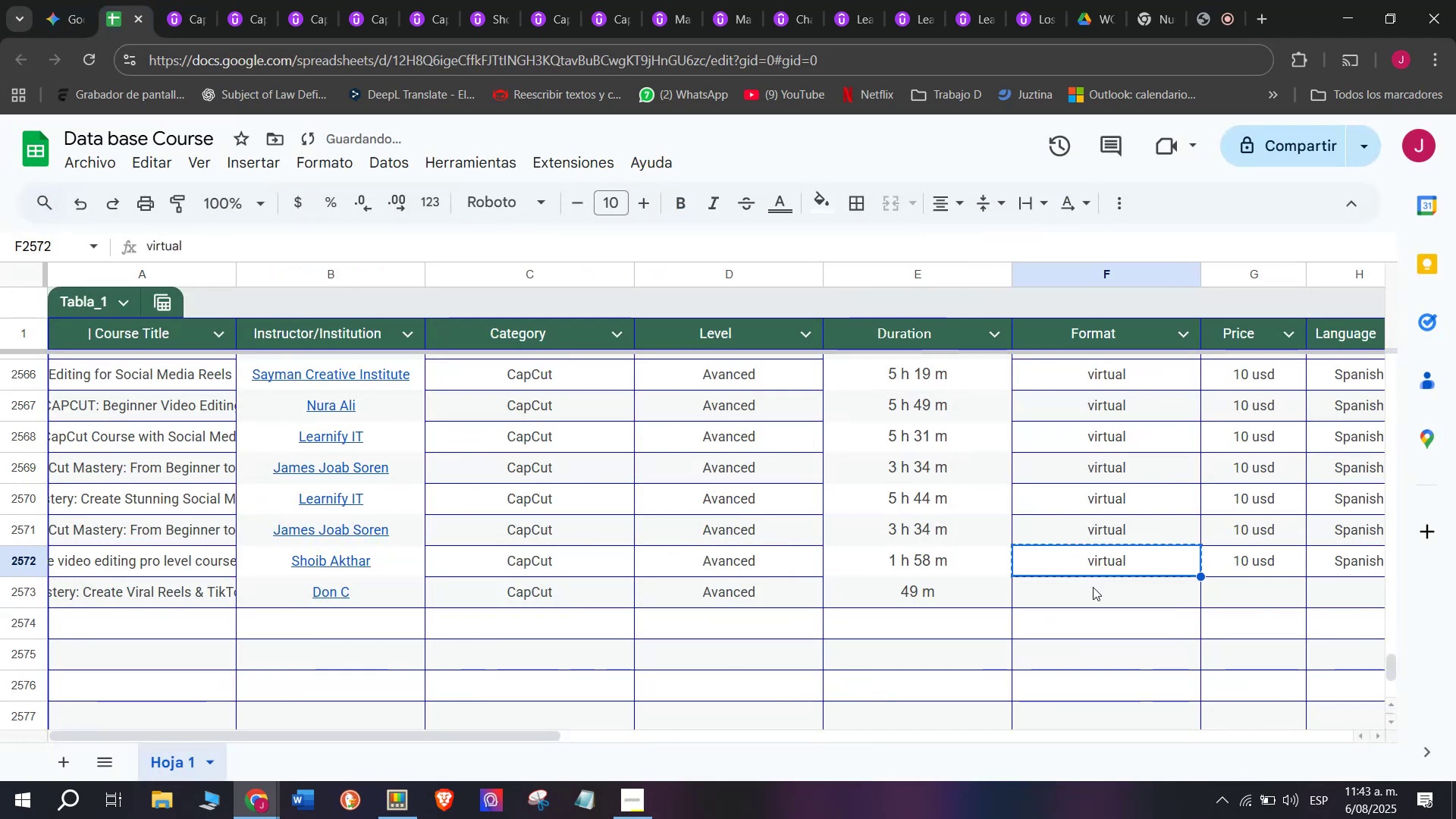 
double_click([1094, 587])
 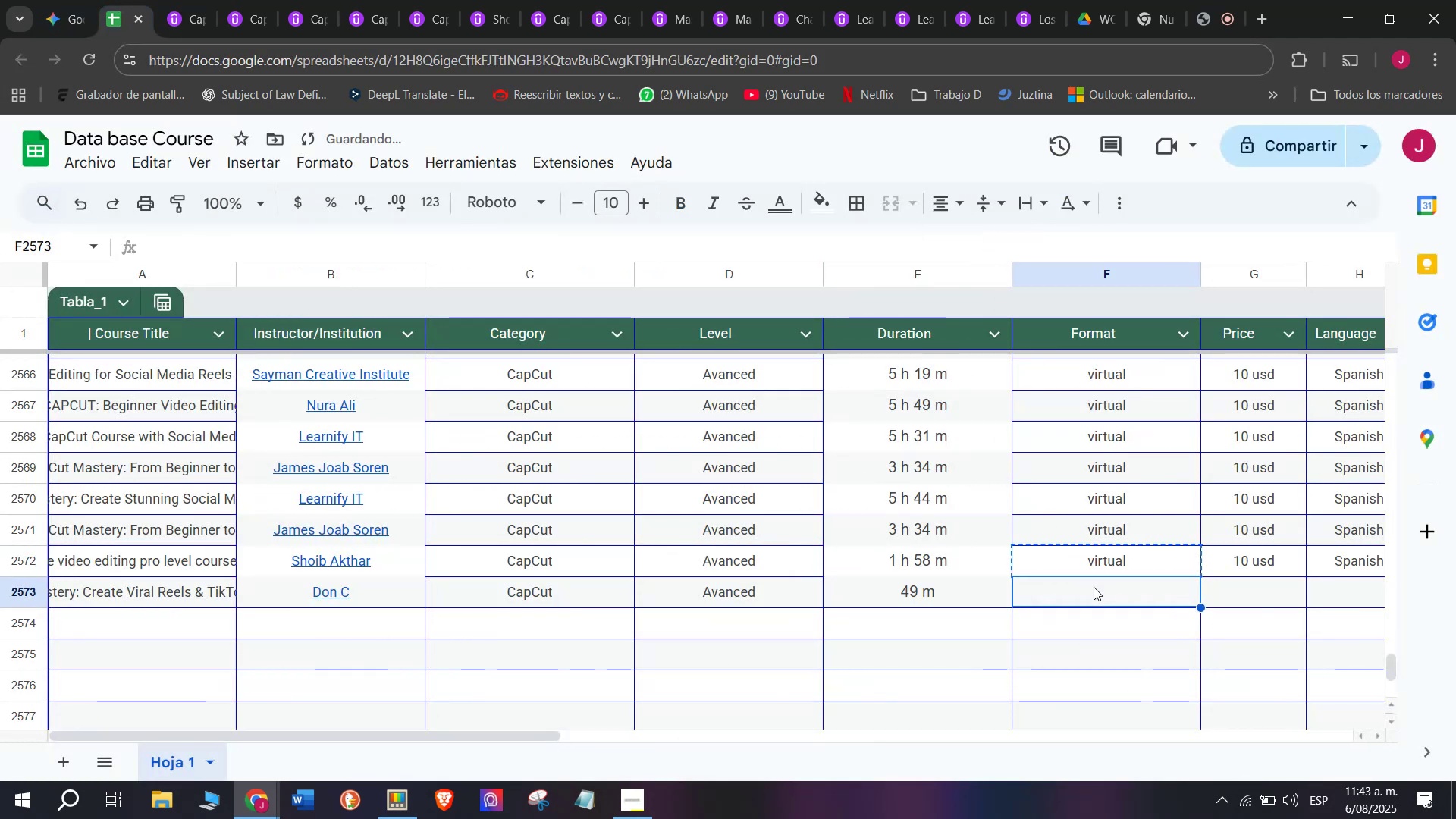 
key(Control+ControlLeft)
 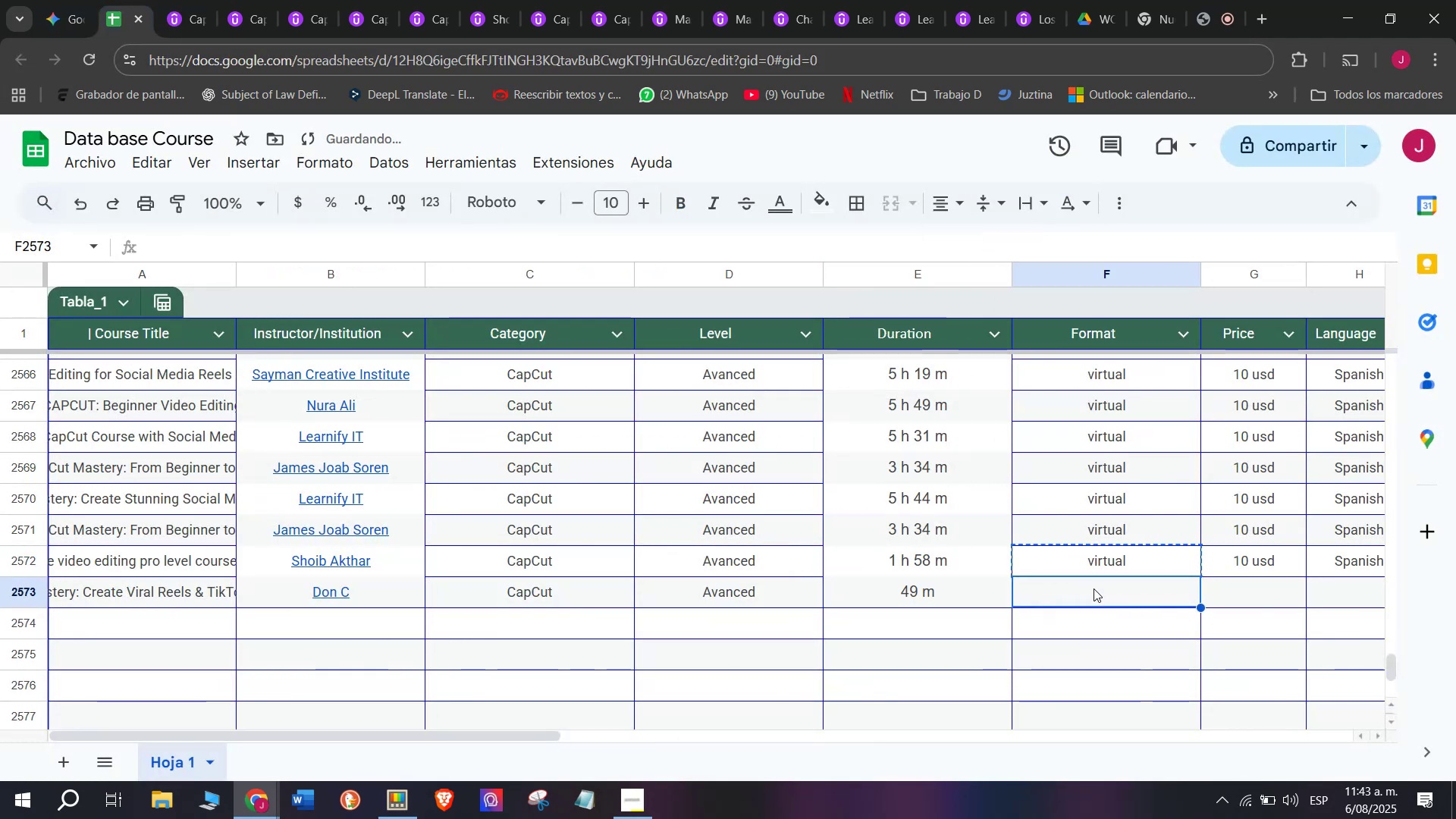 
key(Z)
 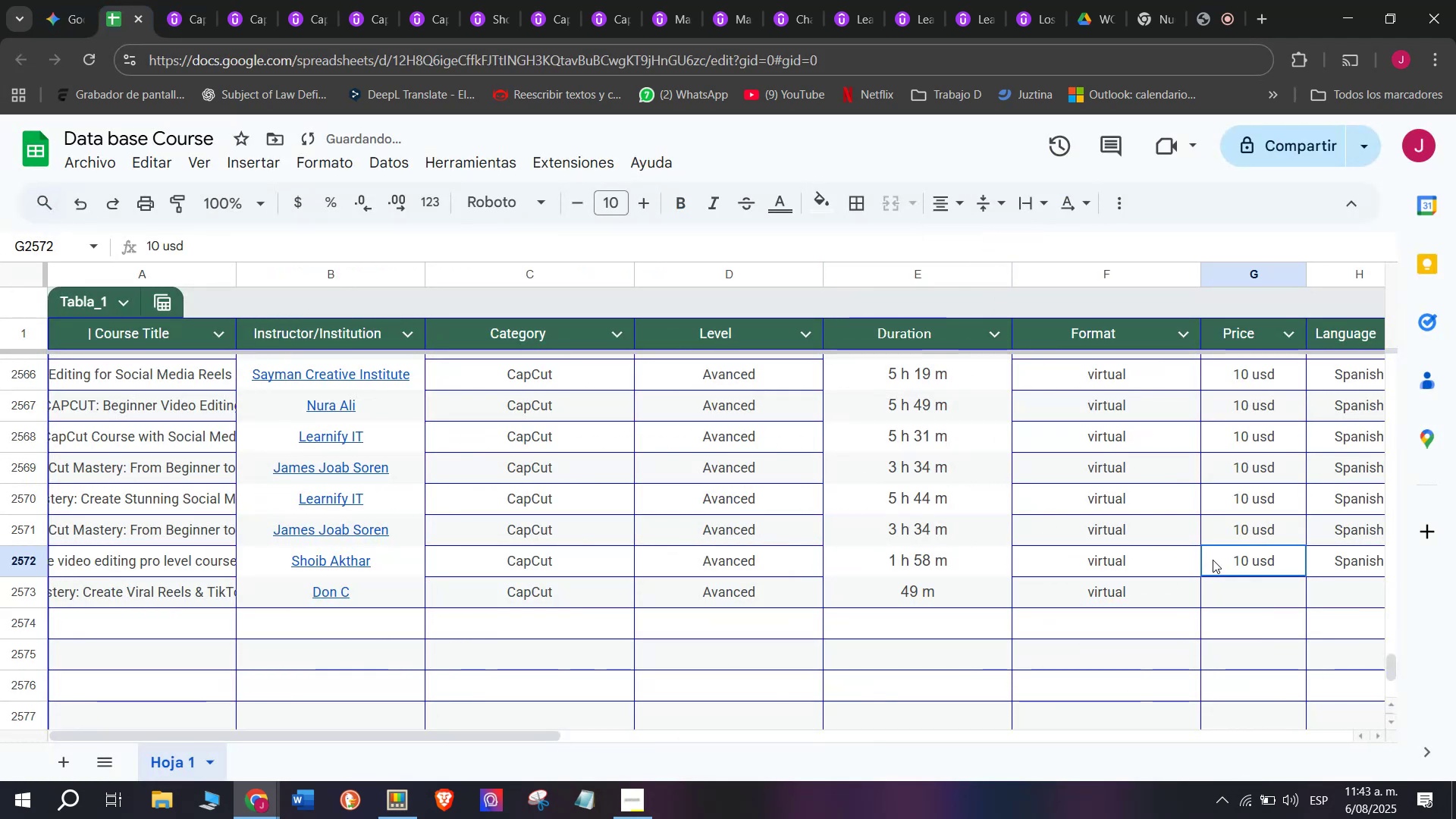 
key(Control+V)
 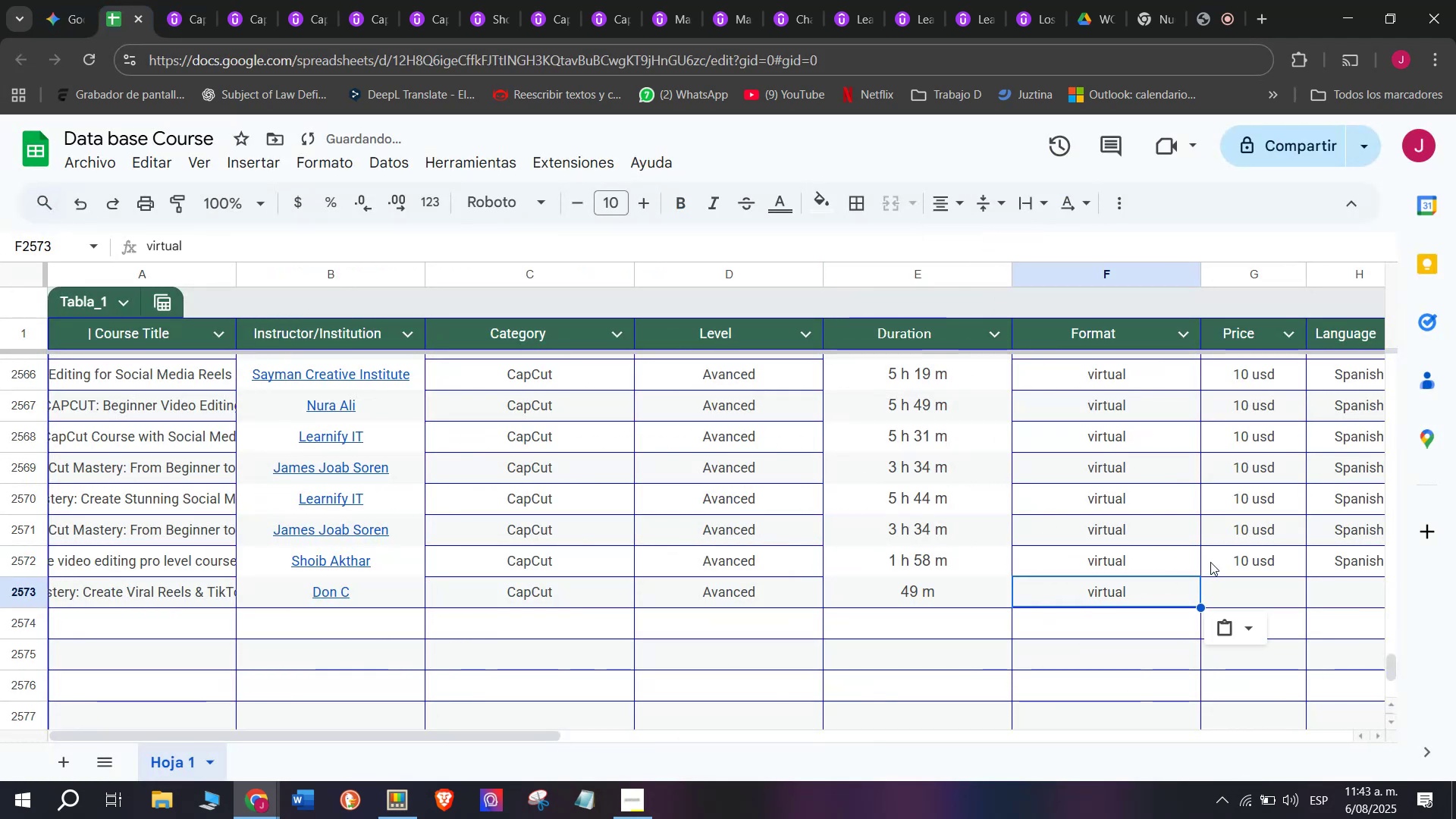 
key(Break)
 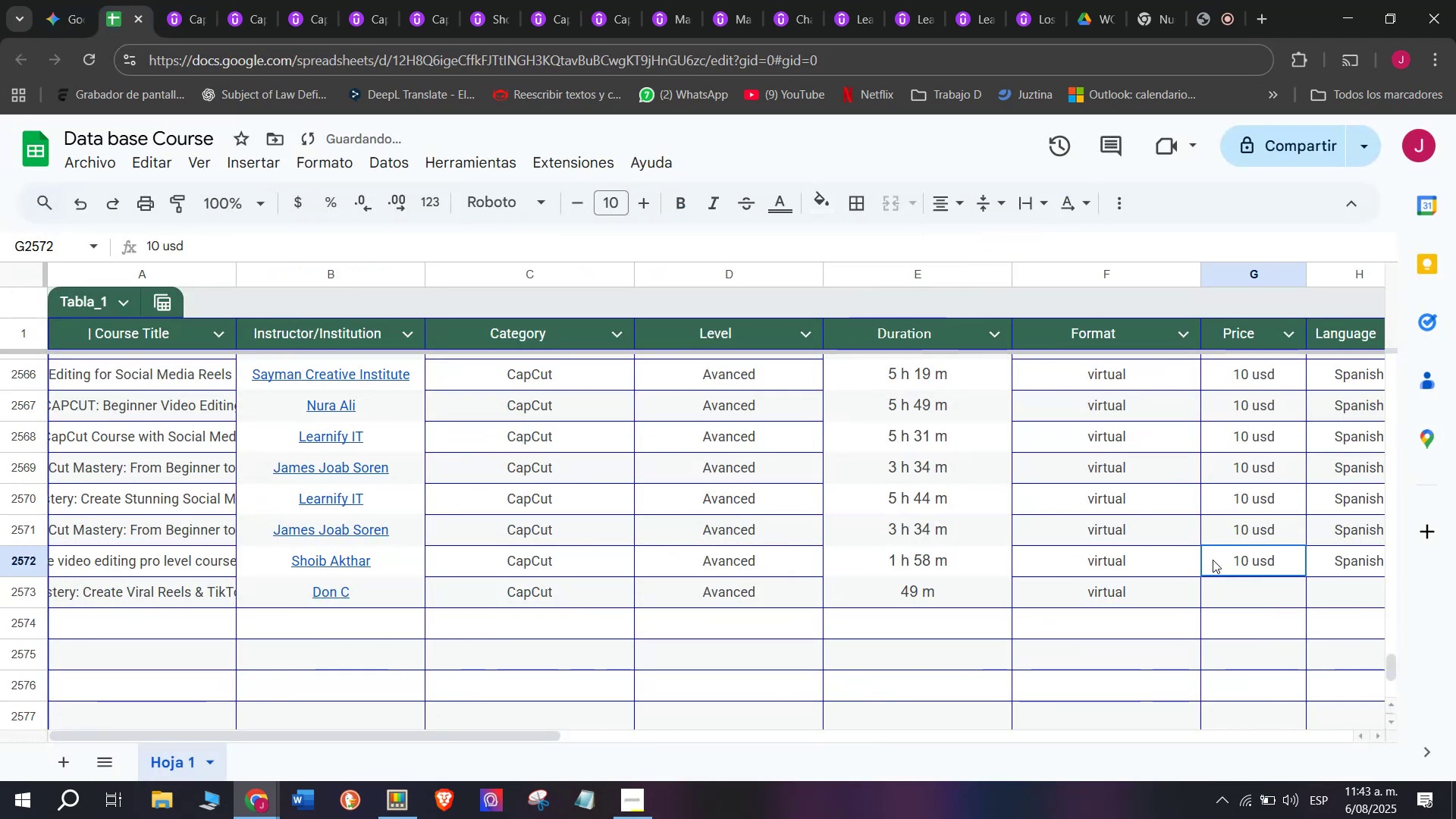 
key(Control+ControlLeft)
 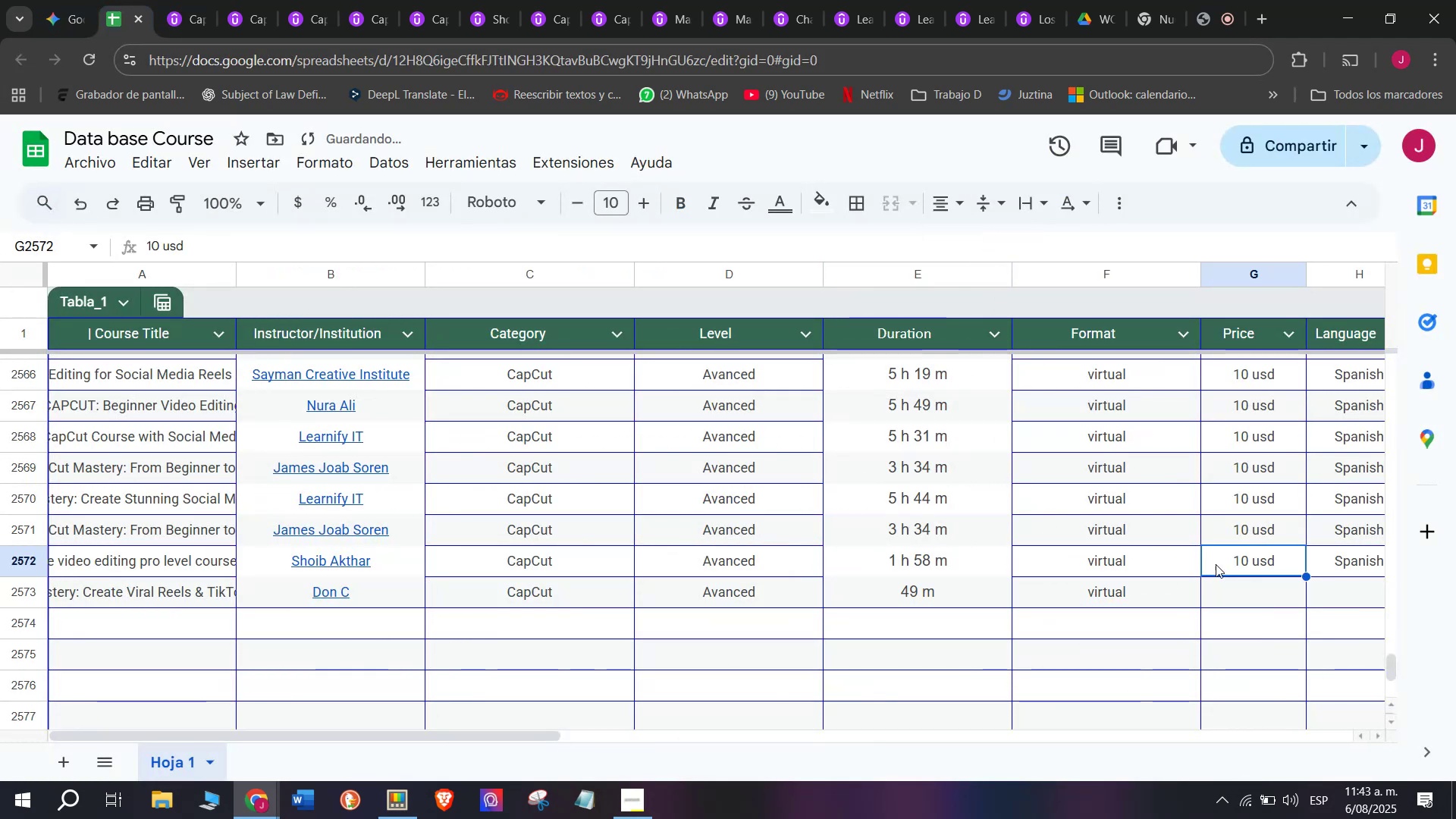 
key(Control+C)
 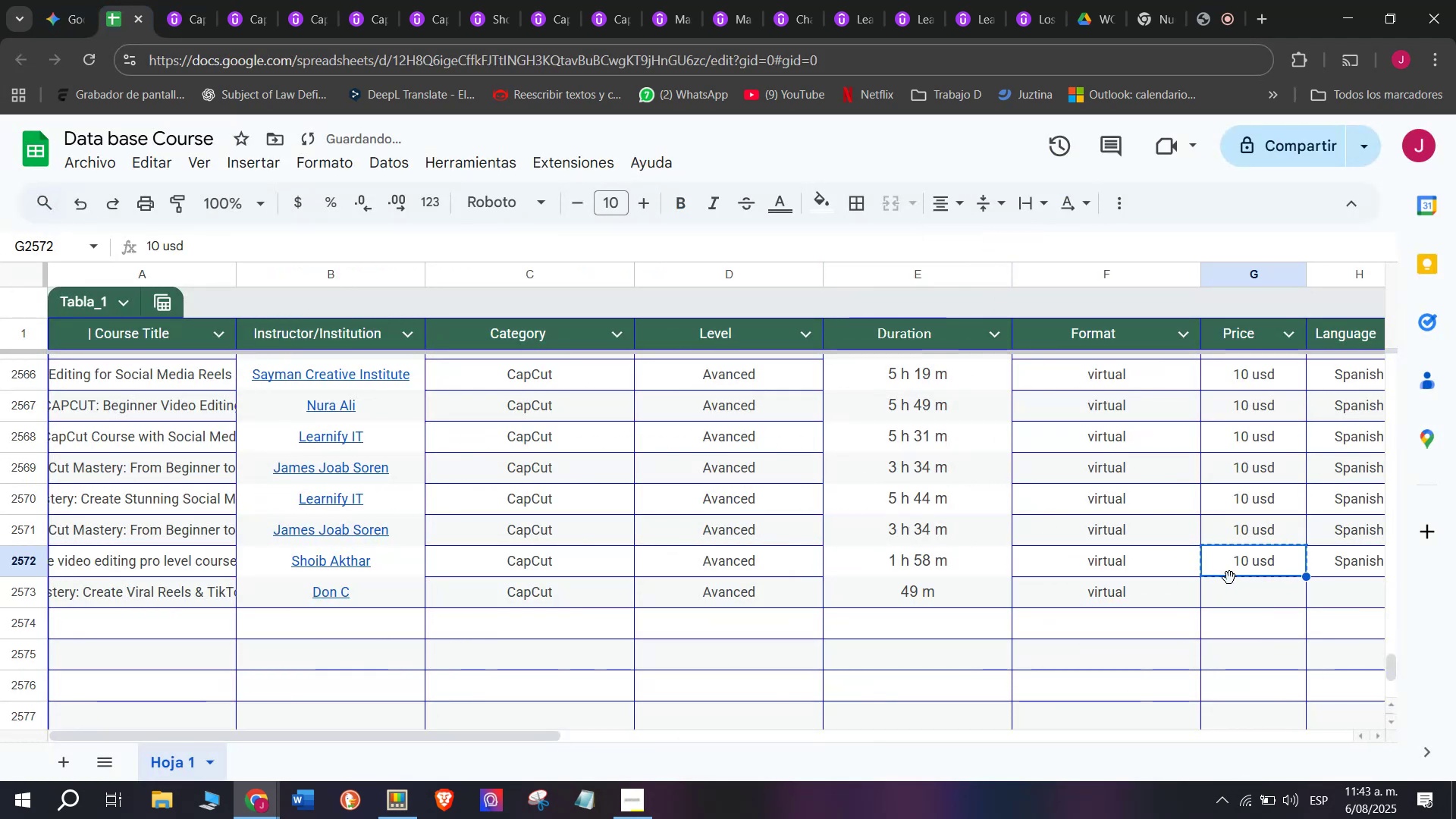 
double_click([1229, 578])
 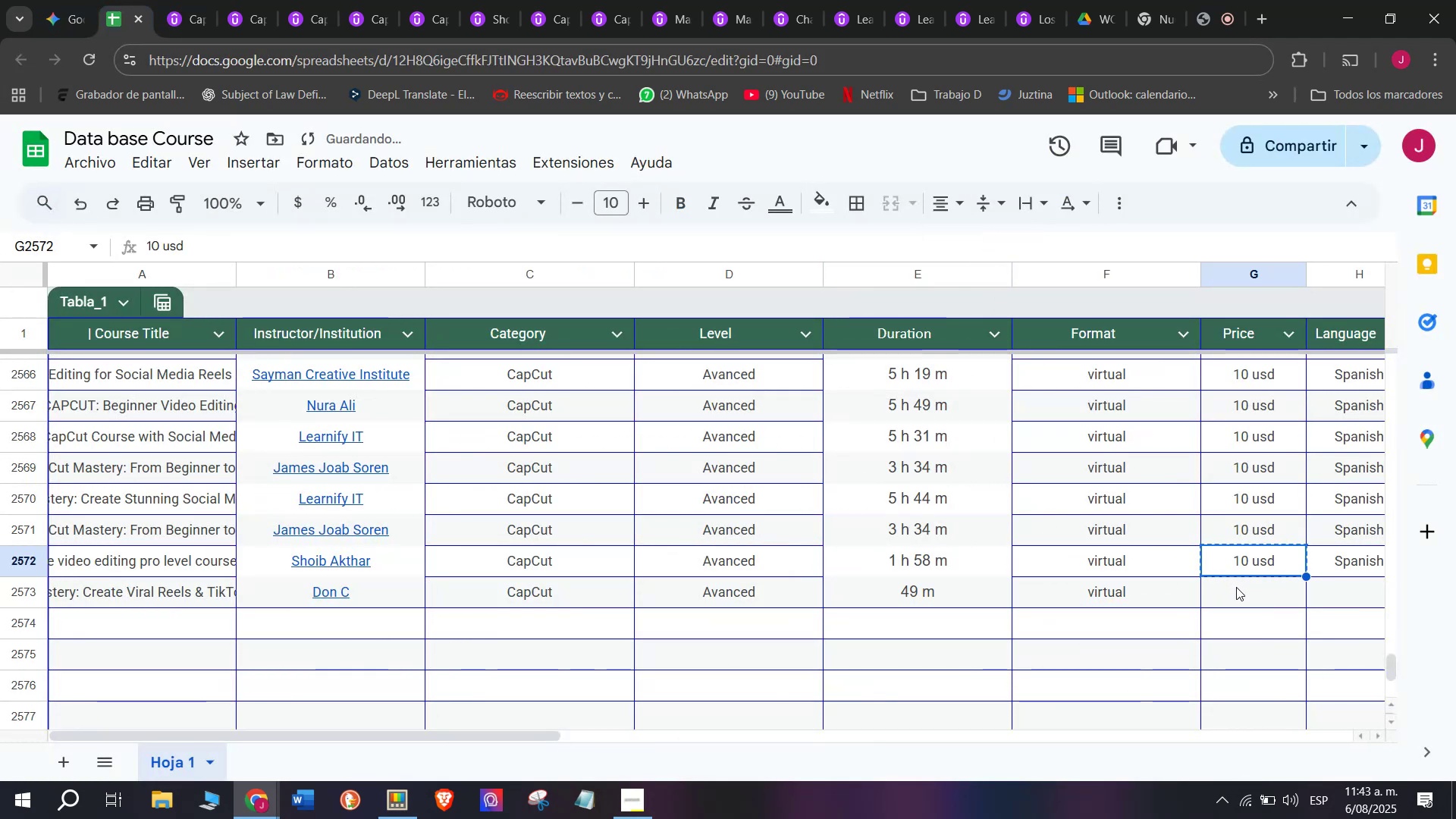 
triple_click([1236, 587])
 